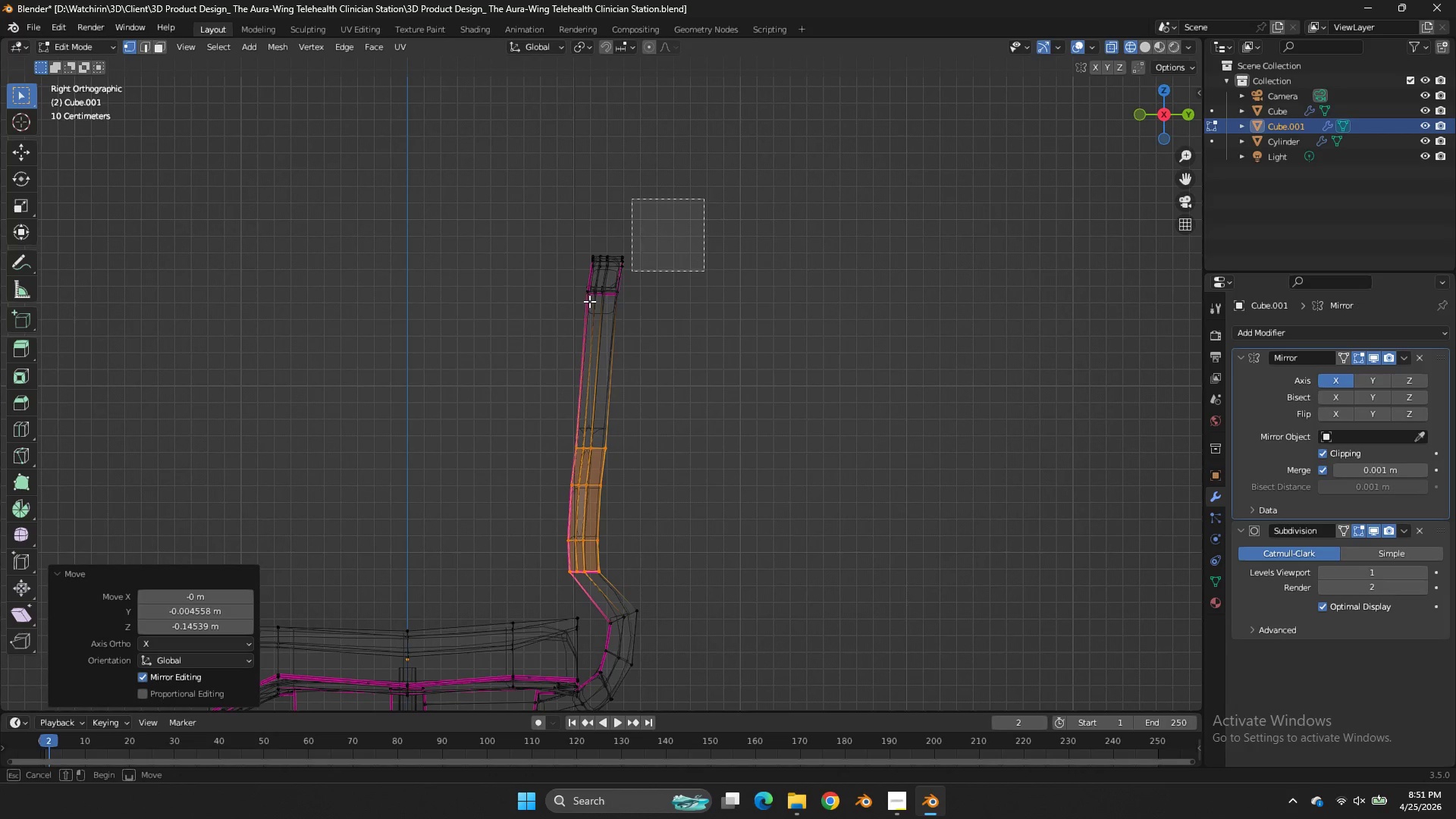 
left_click_drag(start_coordinate=[704, 199], to_coordinate=[565, 318])
 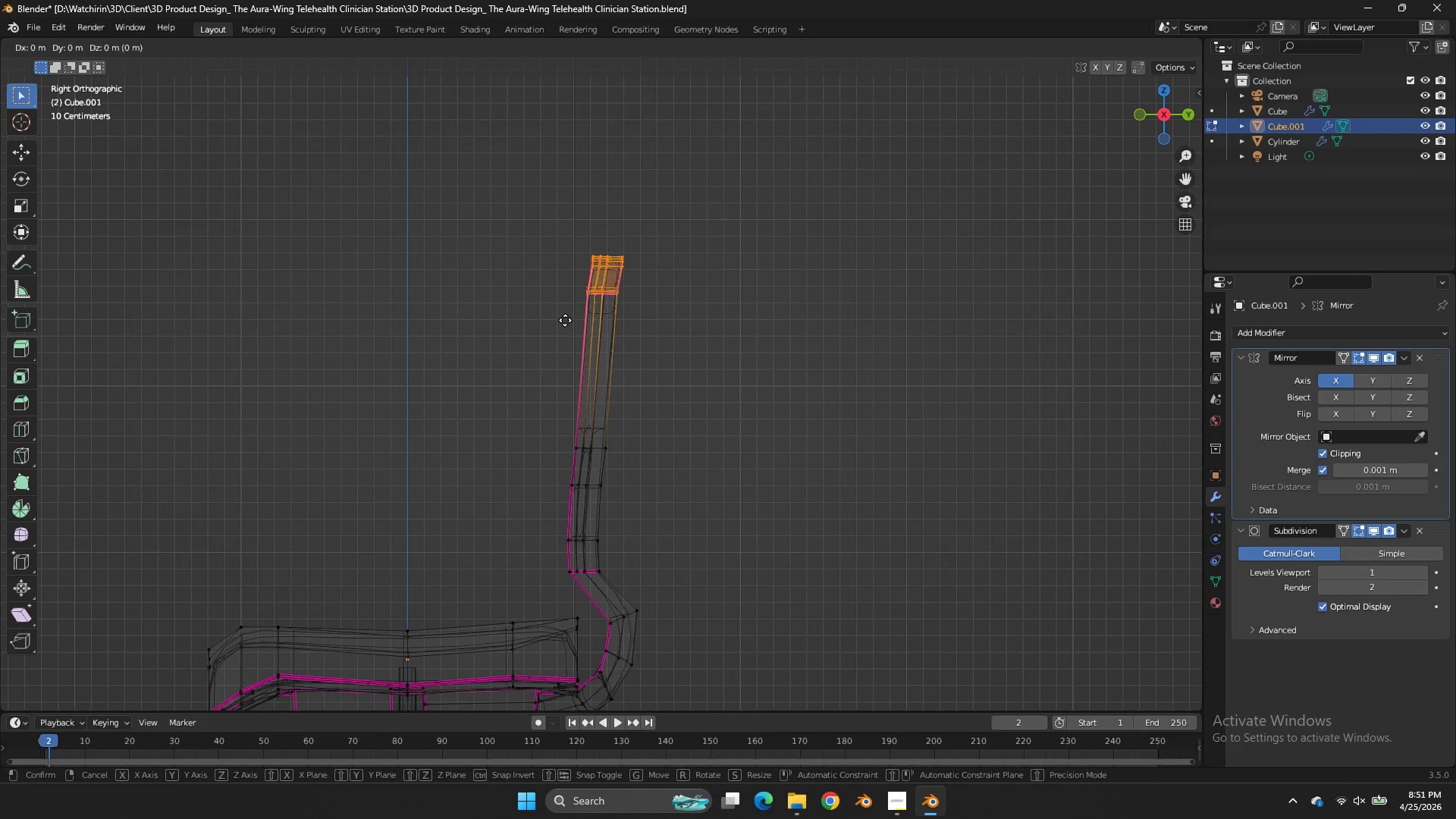 
left_click_drag(start_coordinate=[1129, 113], to_coordinate=[1007, 129])
 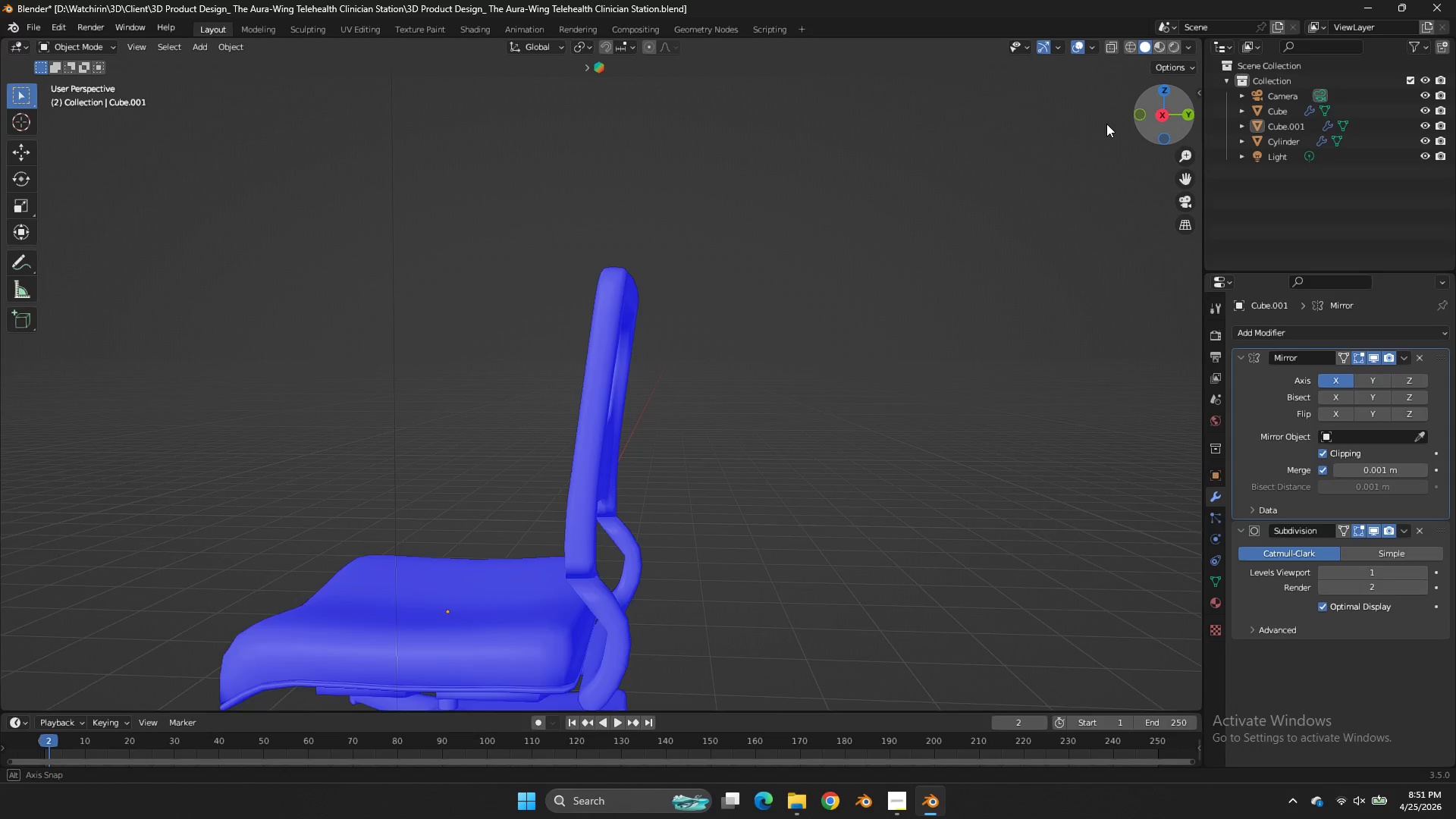 
left_click_drag(start_coordinate=[1148, 114], to_coordinate=[1009, 120])
 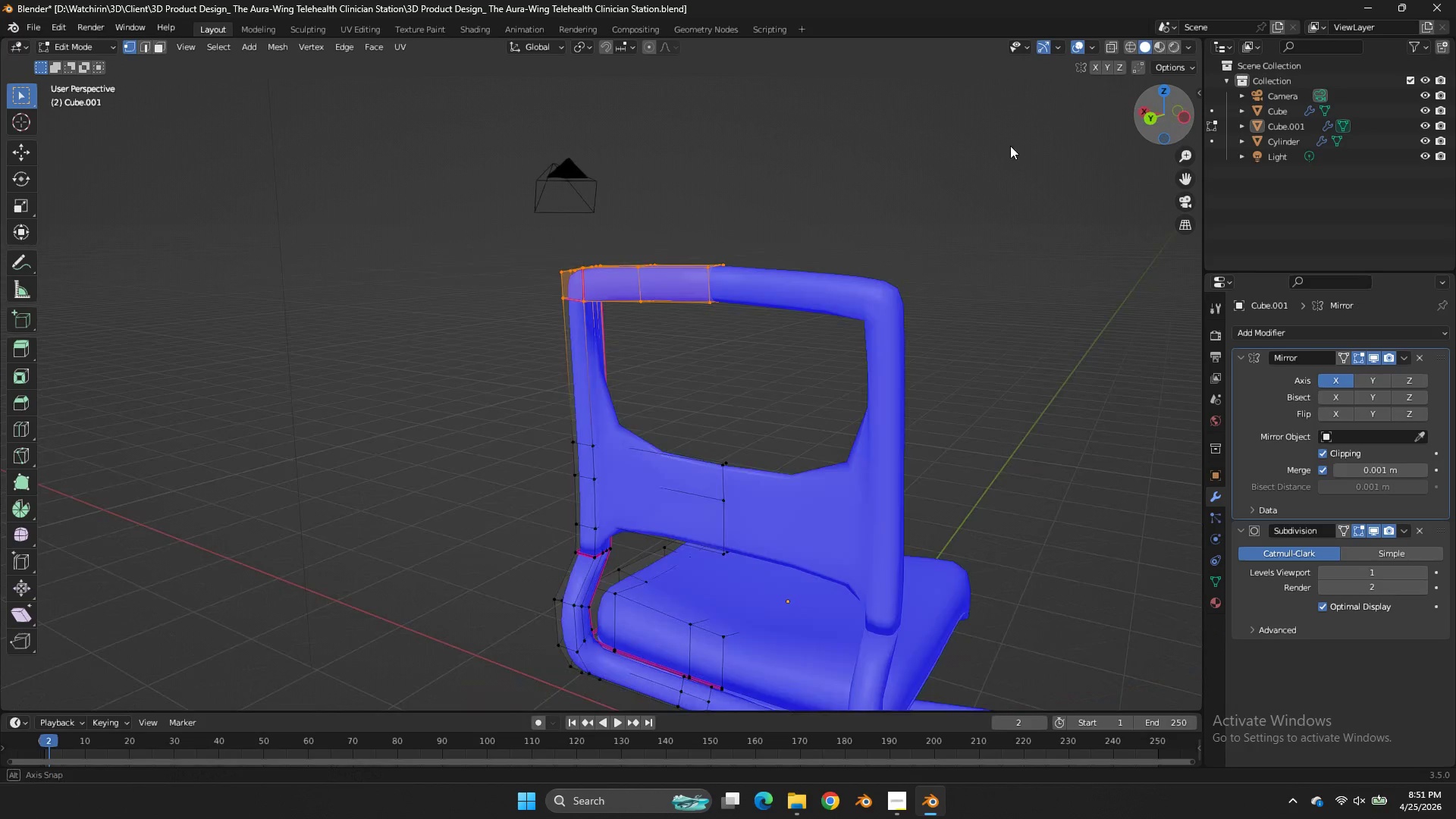 
left_click_drag(start_coordinate=[1143, 118], to_coordinate=[1003, 149])
 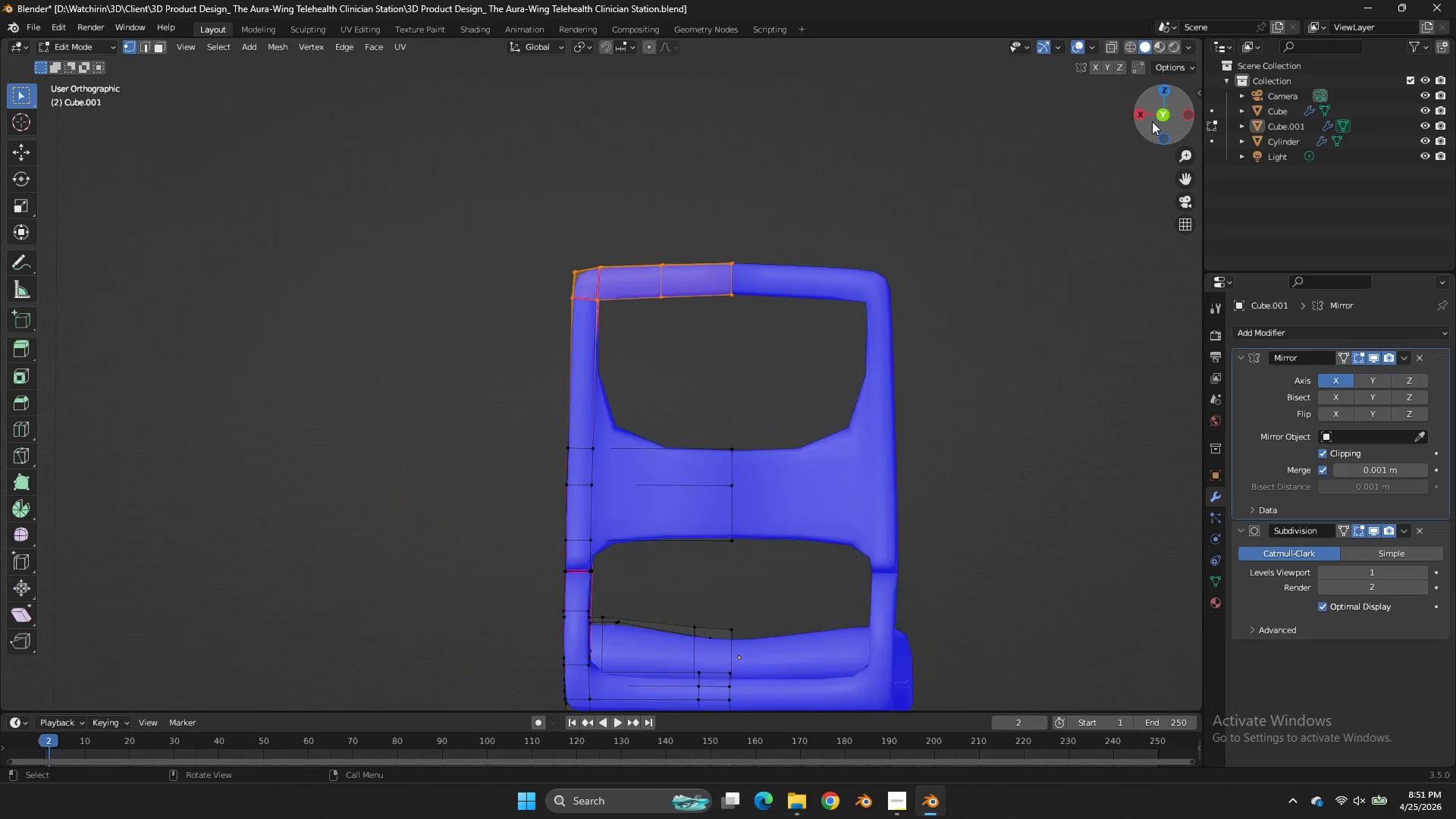 
left_click([1151, 123])
 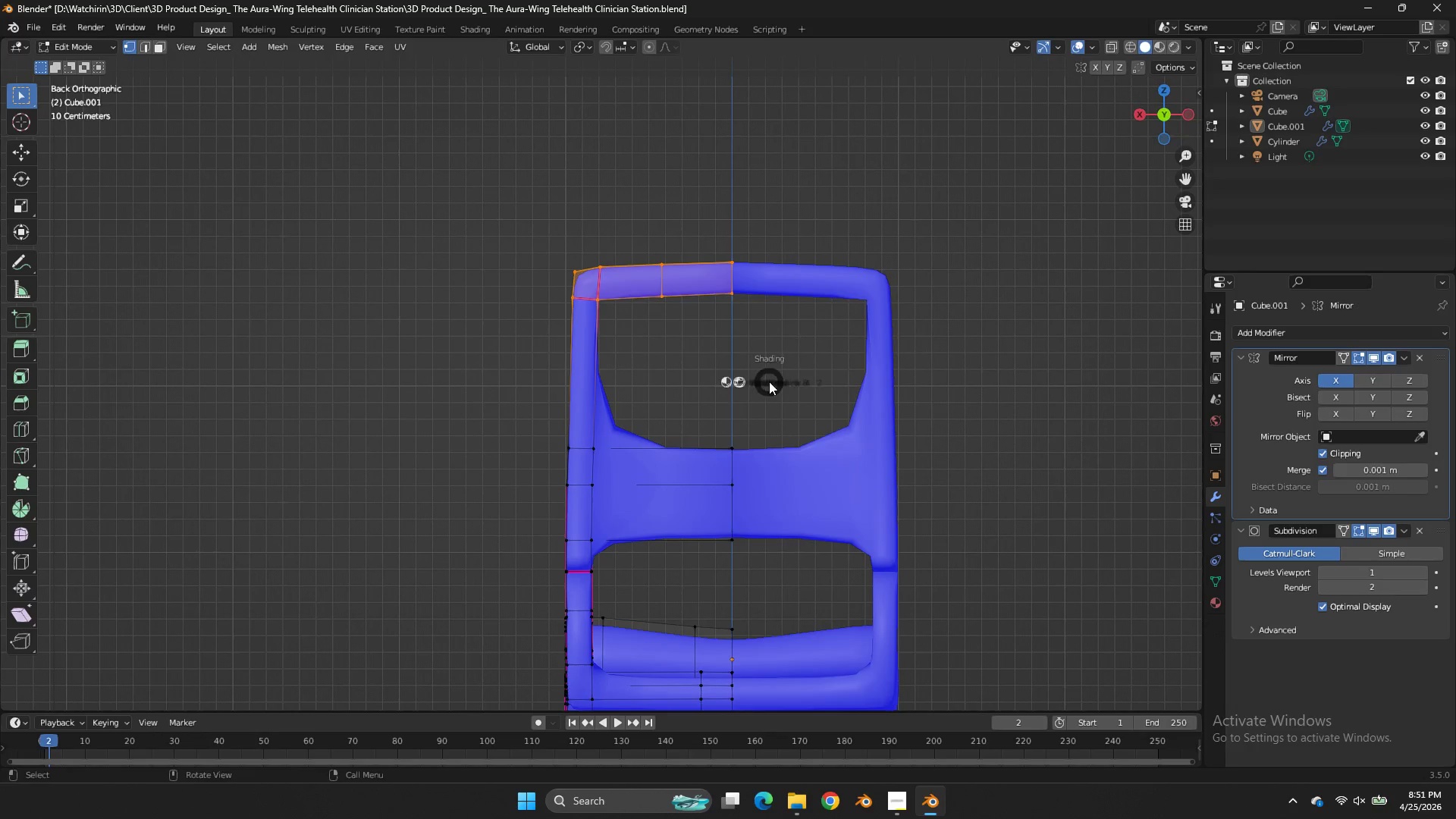 
type(zEEEz)
key(Tab)
key(Tab)
 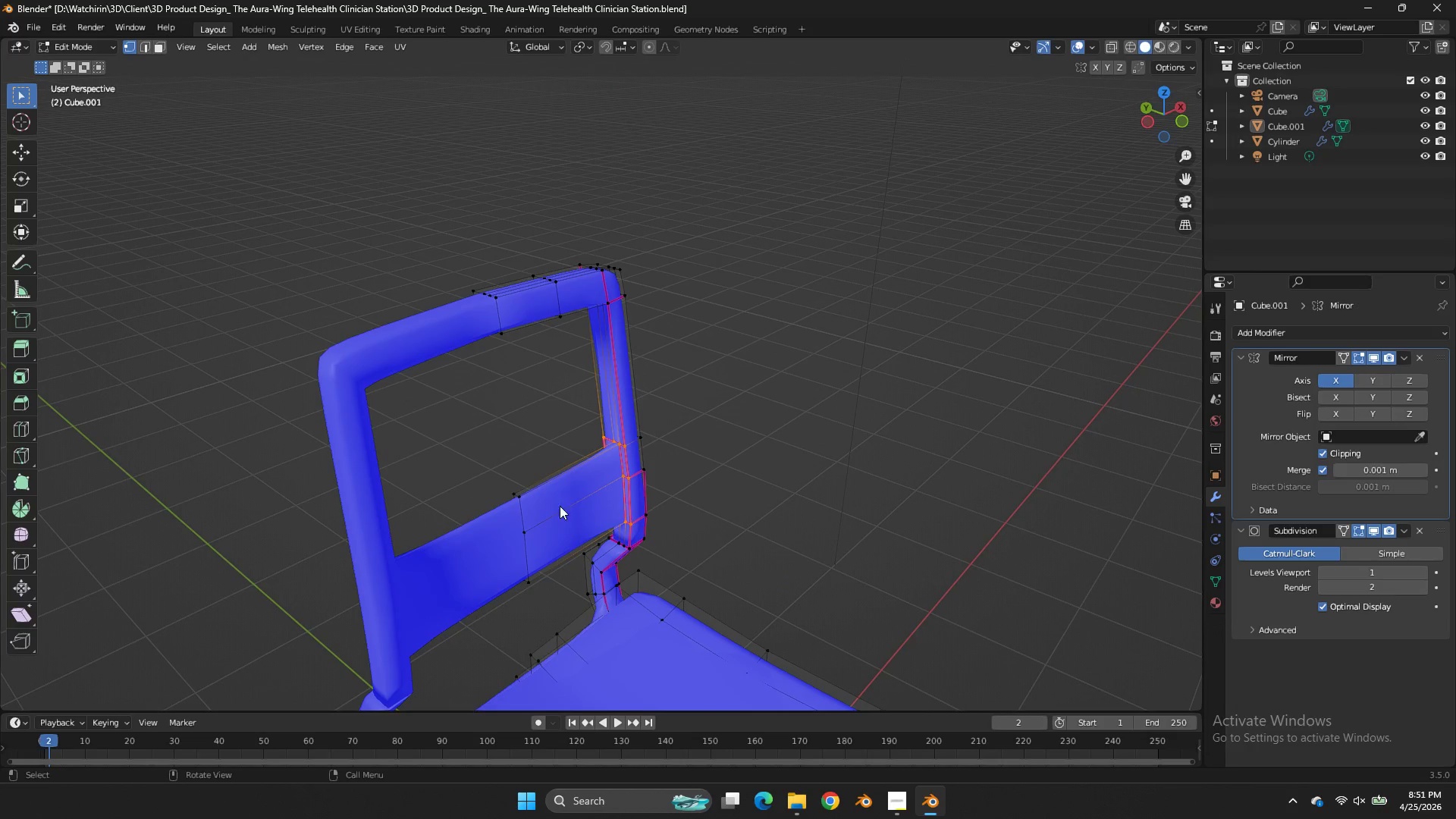 
left_click_drag(start_coordinate=[609, 432], to_coordinate=[586, 456])
 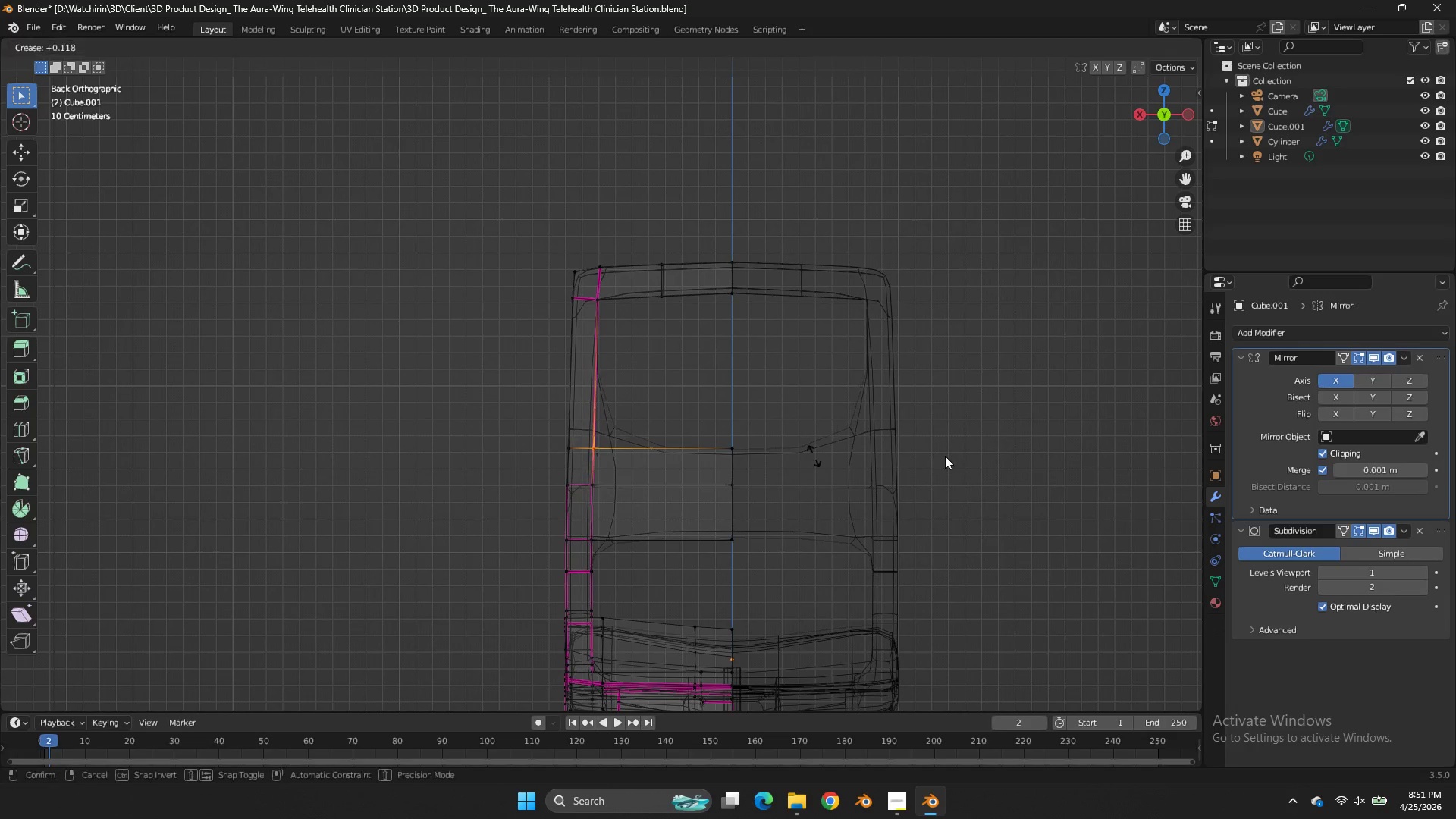 
left_click_drag(start_coordinate=[1186, 451], to_coordinate=[1222, 430])
 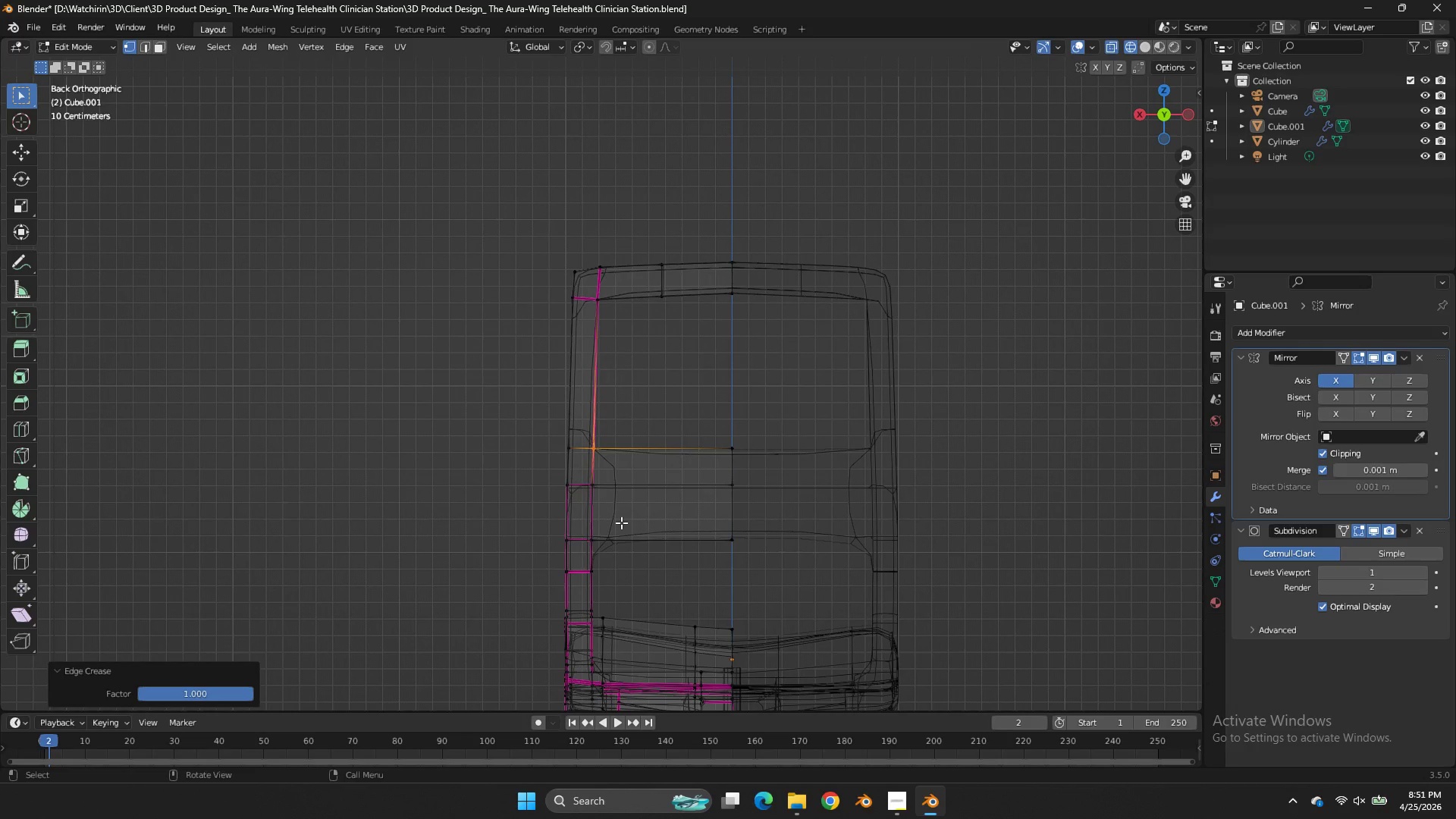 
left_click_drag(start_coordinate=[619, 524], to_coordinate=[579, 552])
 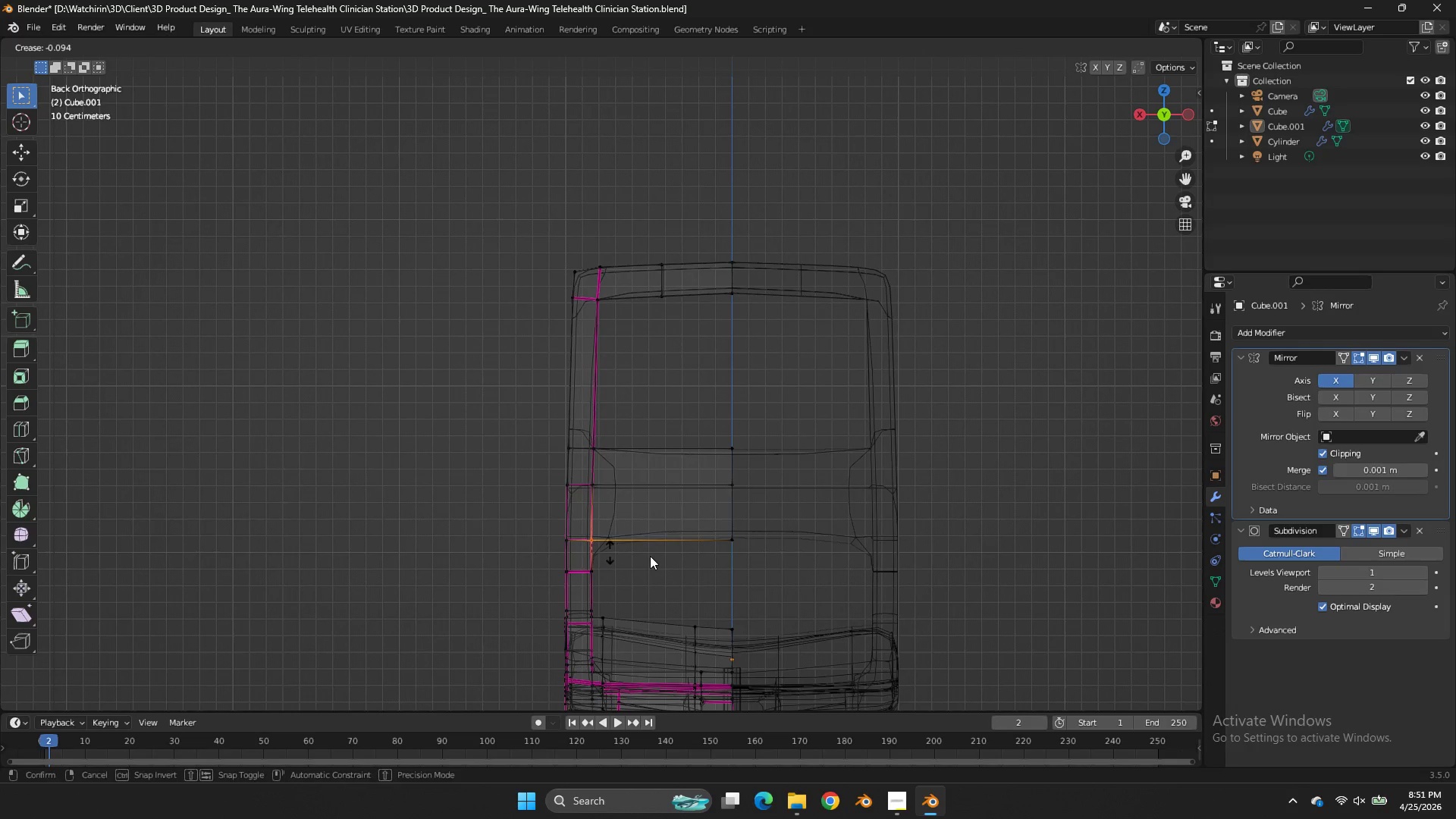 
left_click_drag(start_coordinate=[103, 546], to_coordinate=[105, 541])
 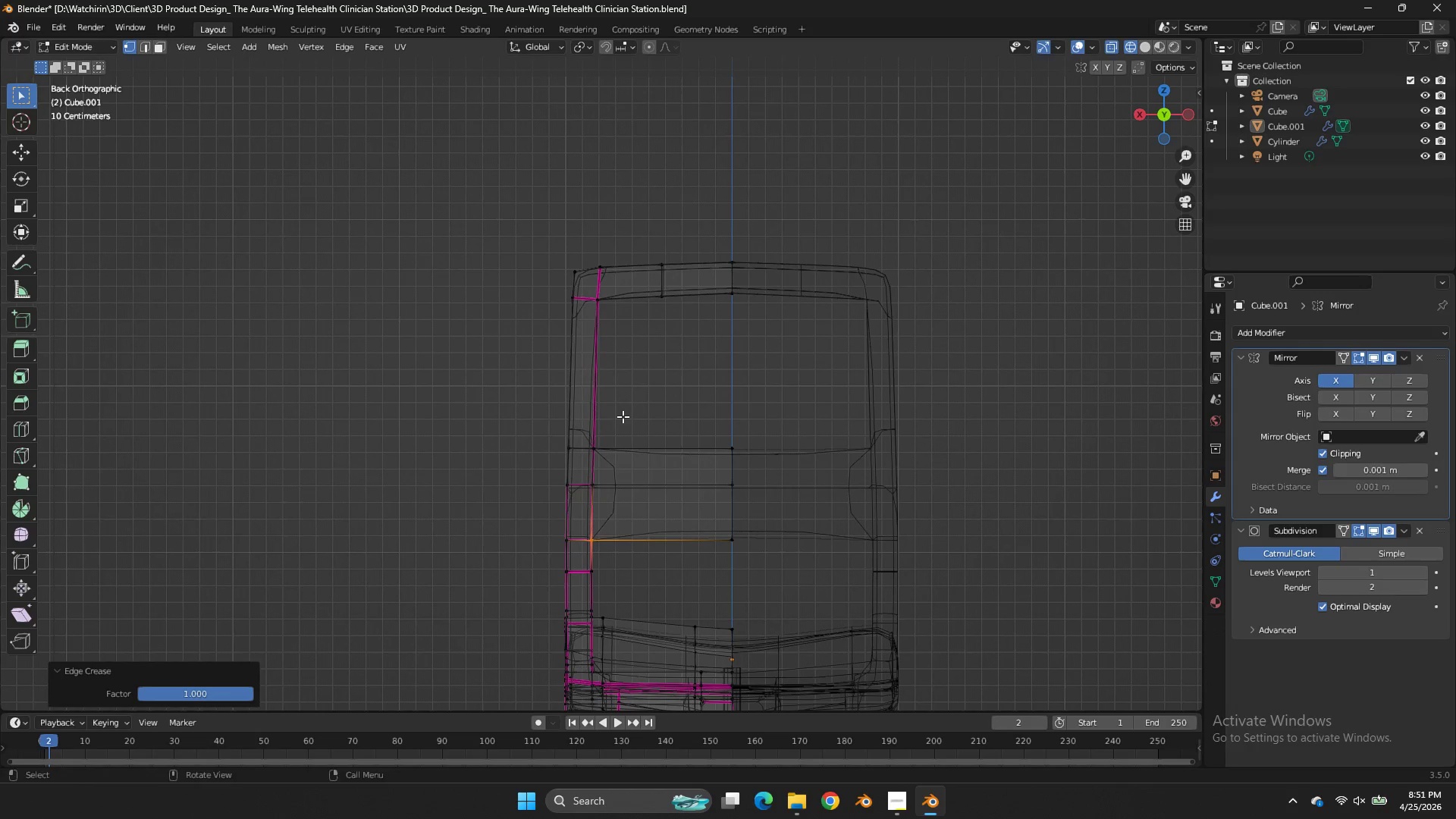 
left_click_drag(start_coordinate=[623, 418], to_coordinate=[585, 557])
 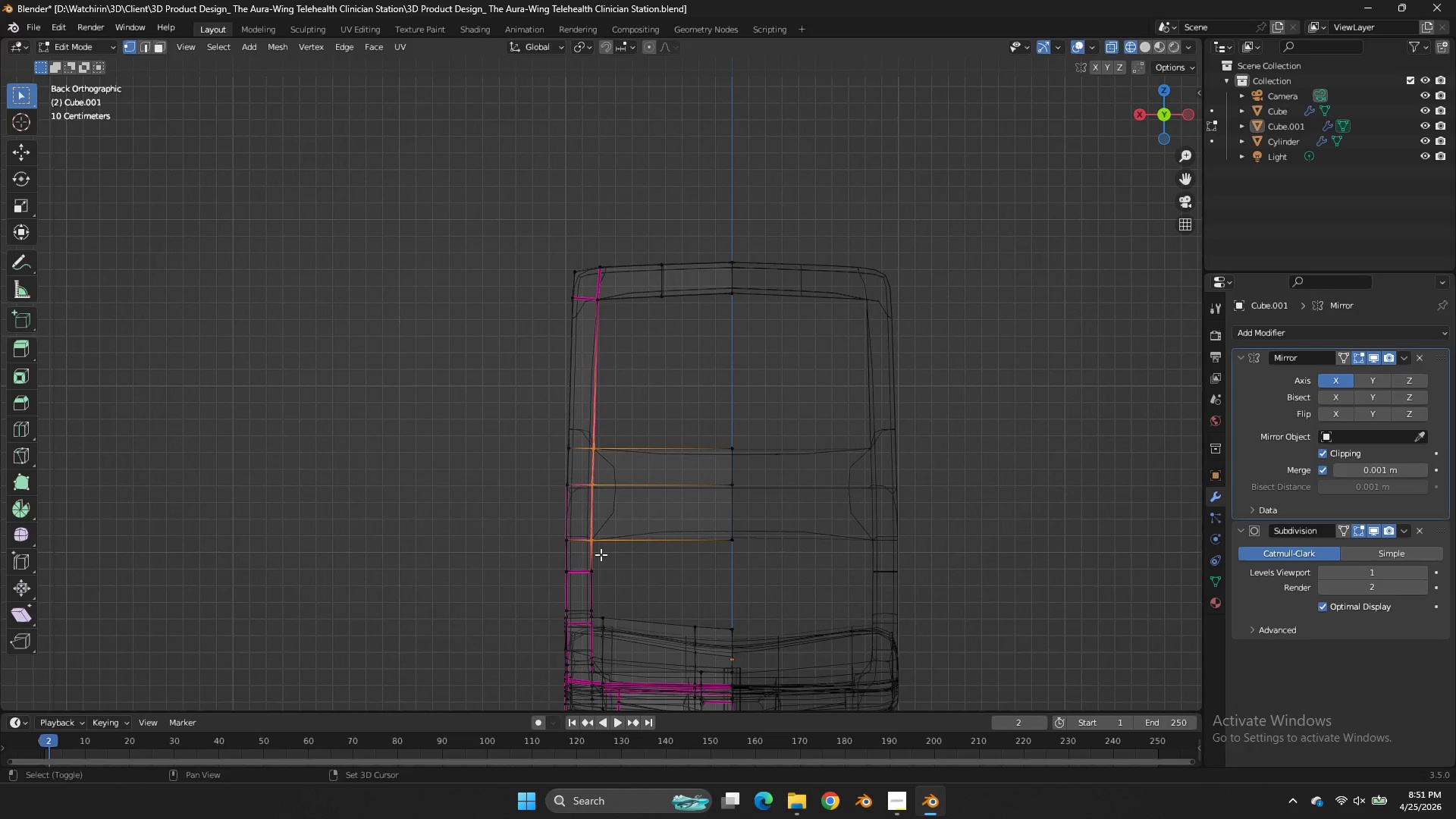 
left_click_drag(start_coordinate=[1009, 527], to_coordinate=[1013, 525])
 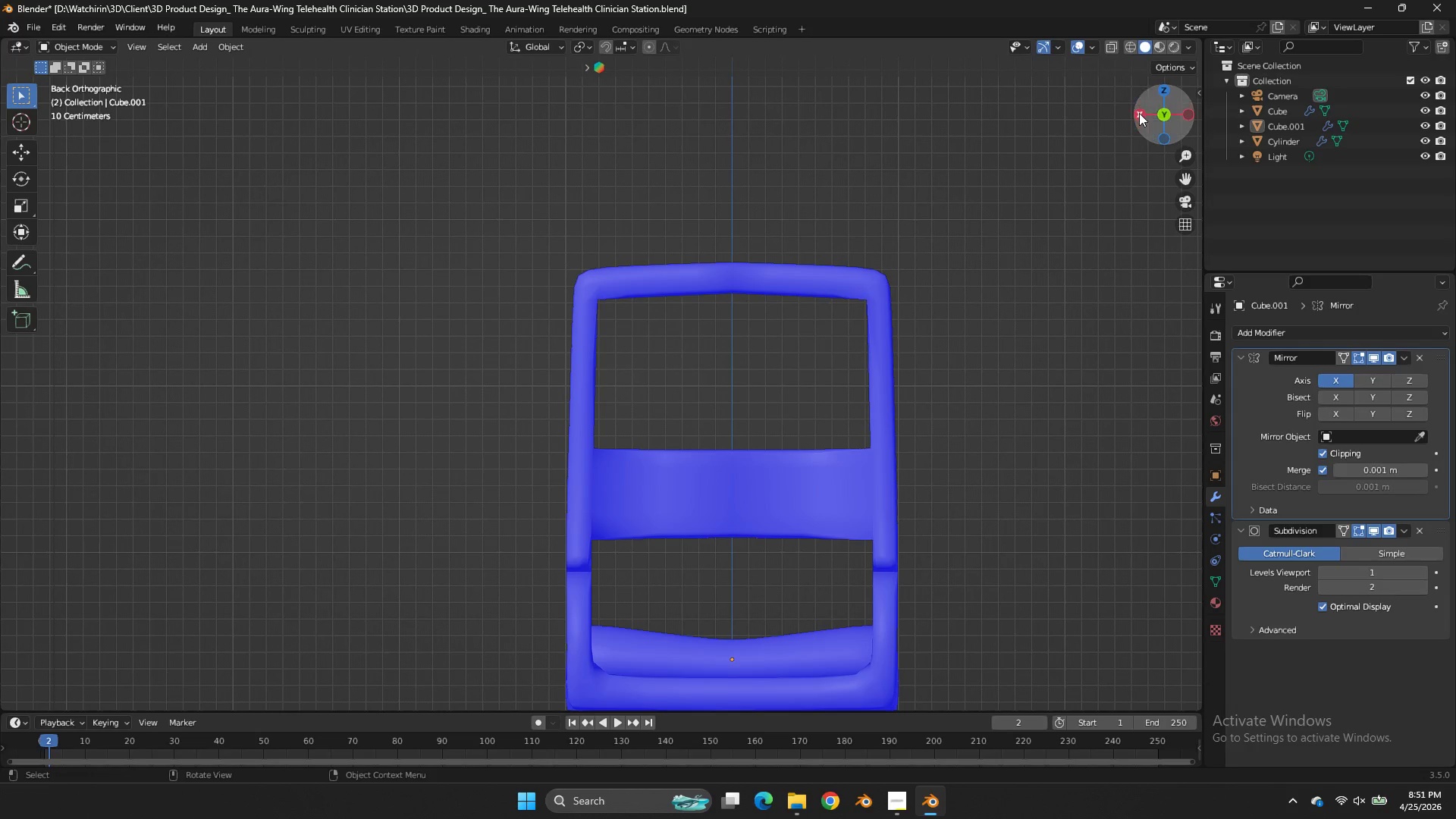 
left_click_drag(start_coordinate=[1153, 108], to_coordinate=[904, 158])
 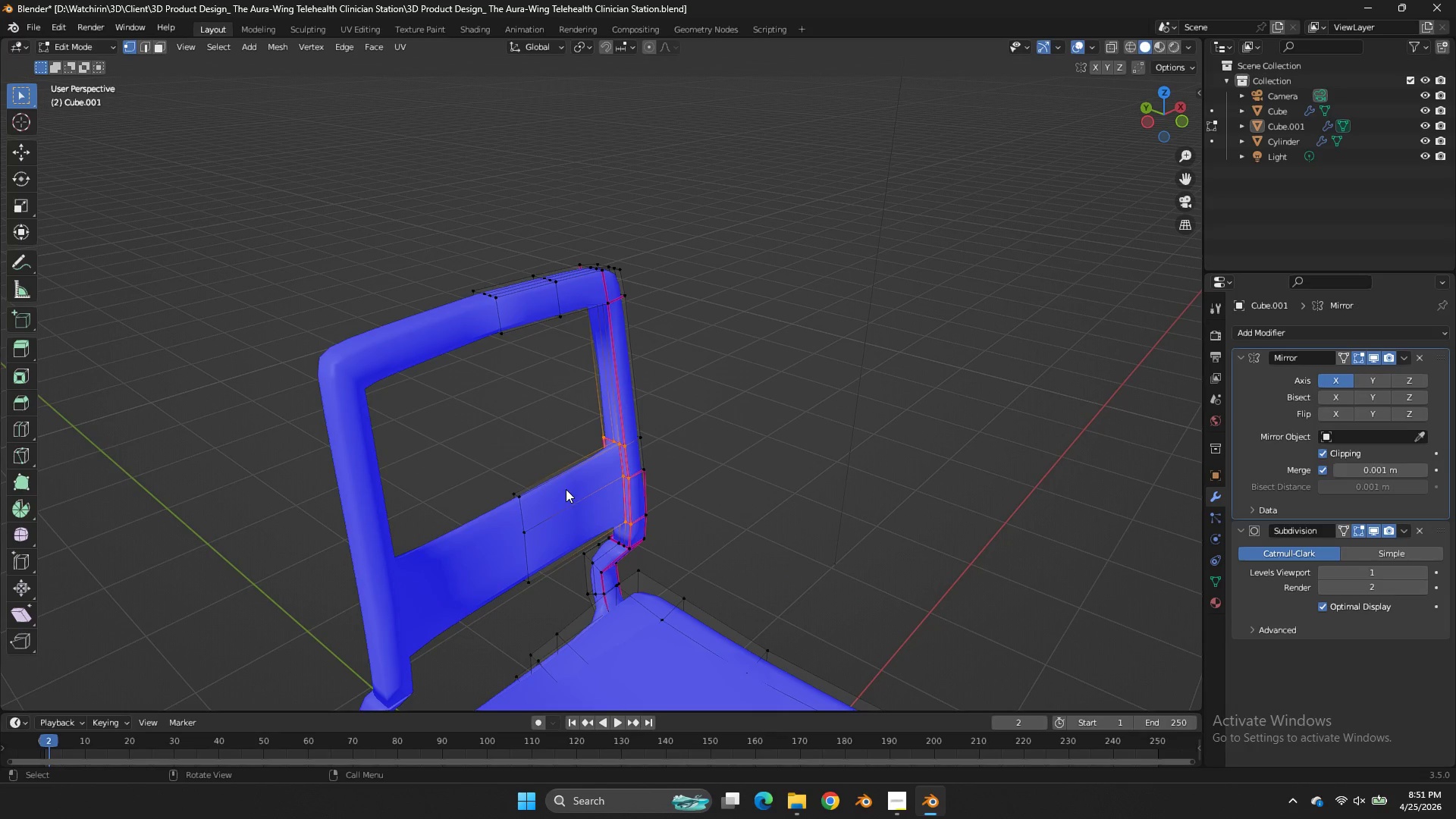 
hold_key(key=AltLeft, duration=0.56)
 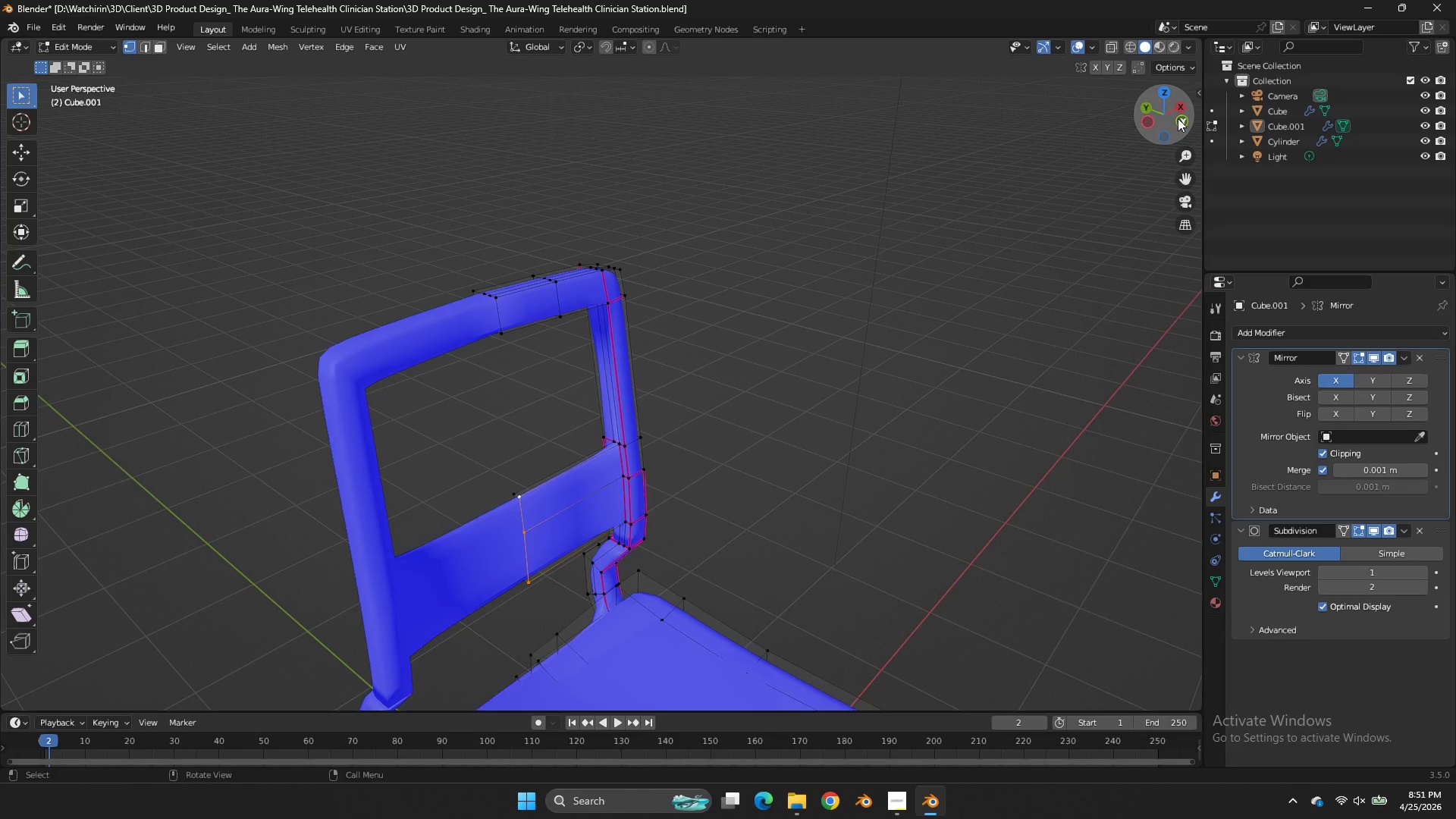 
left_click([1178, 118])
 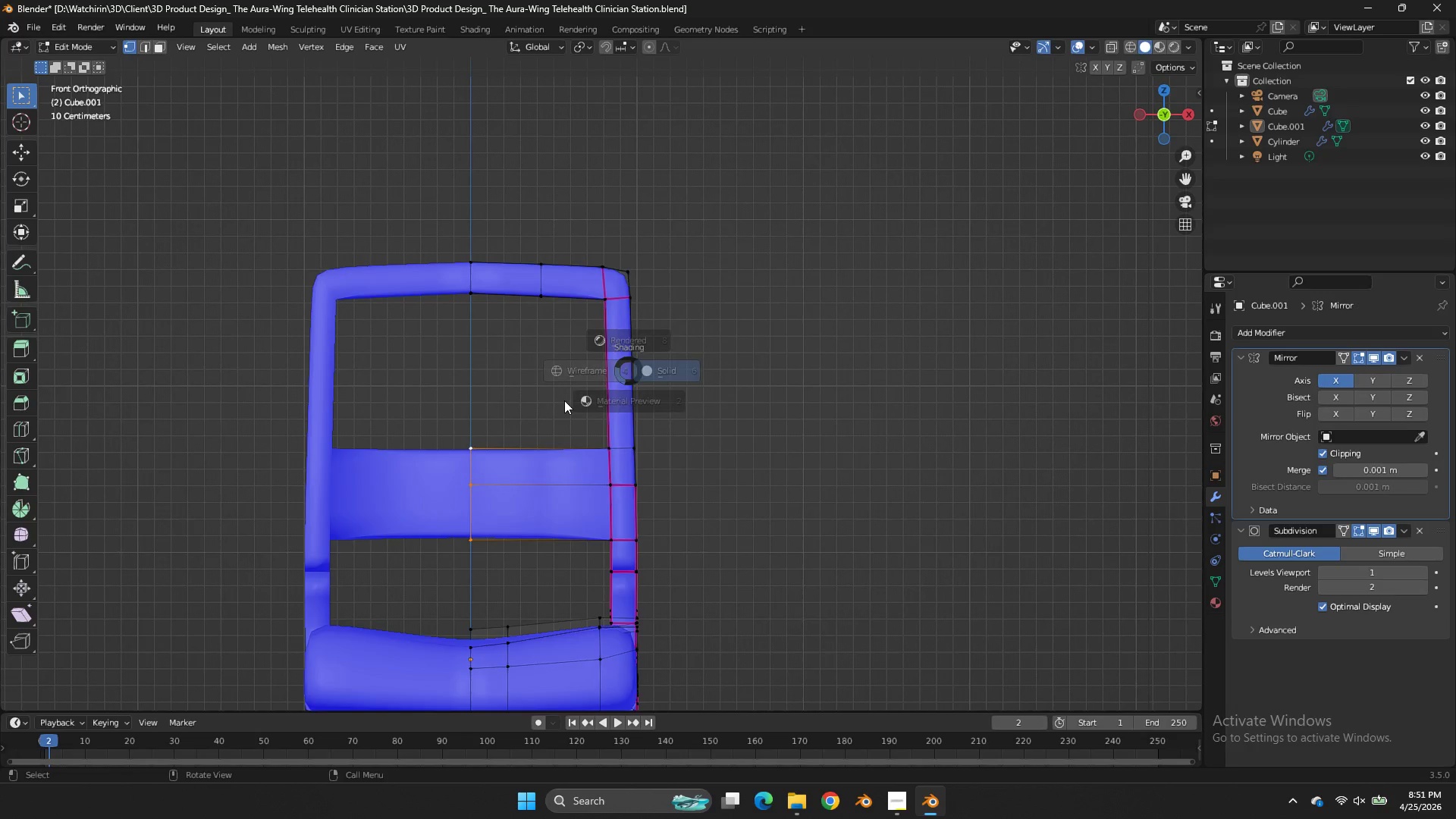 
key(Z)
 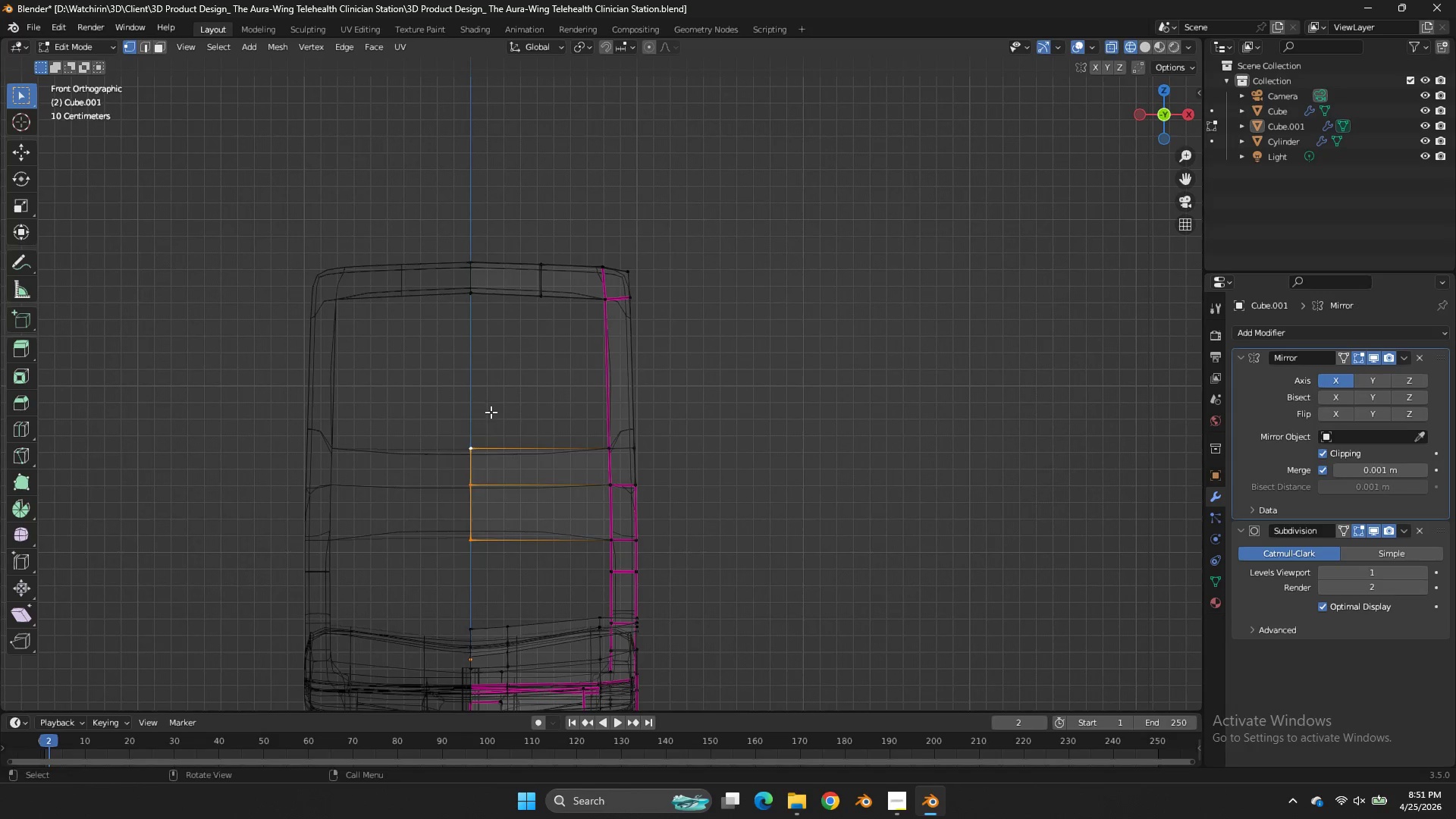 
left_click_drag(start_coordinate=[491, 415], to_coordinate=[430, 582])
 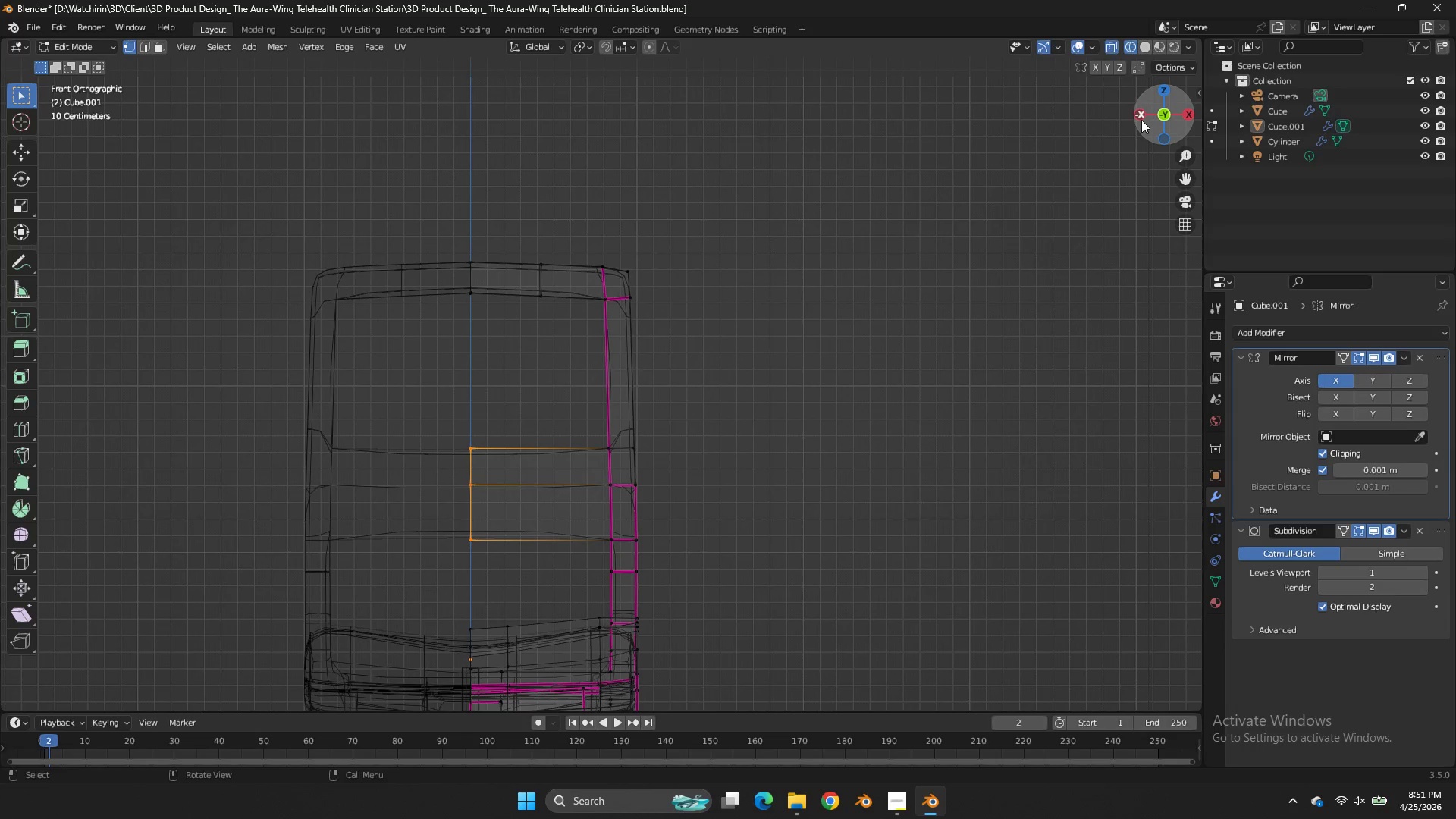 
left_click([1141, 120])
 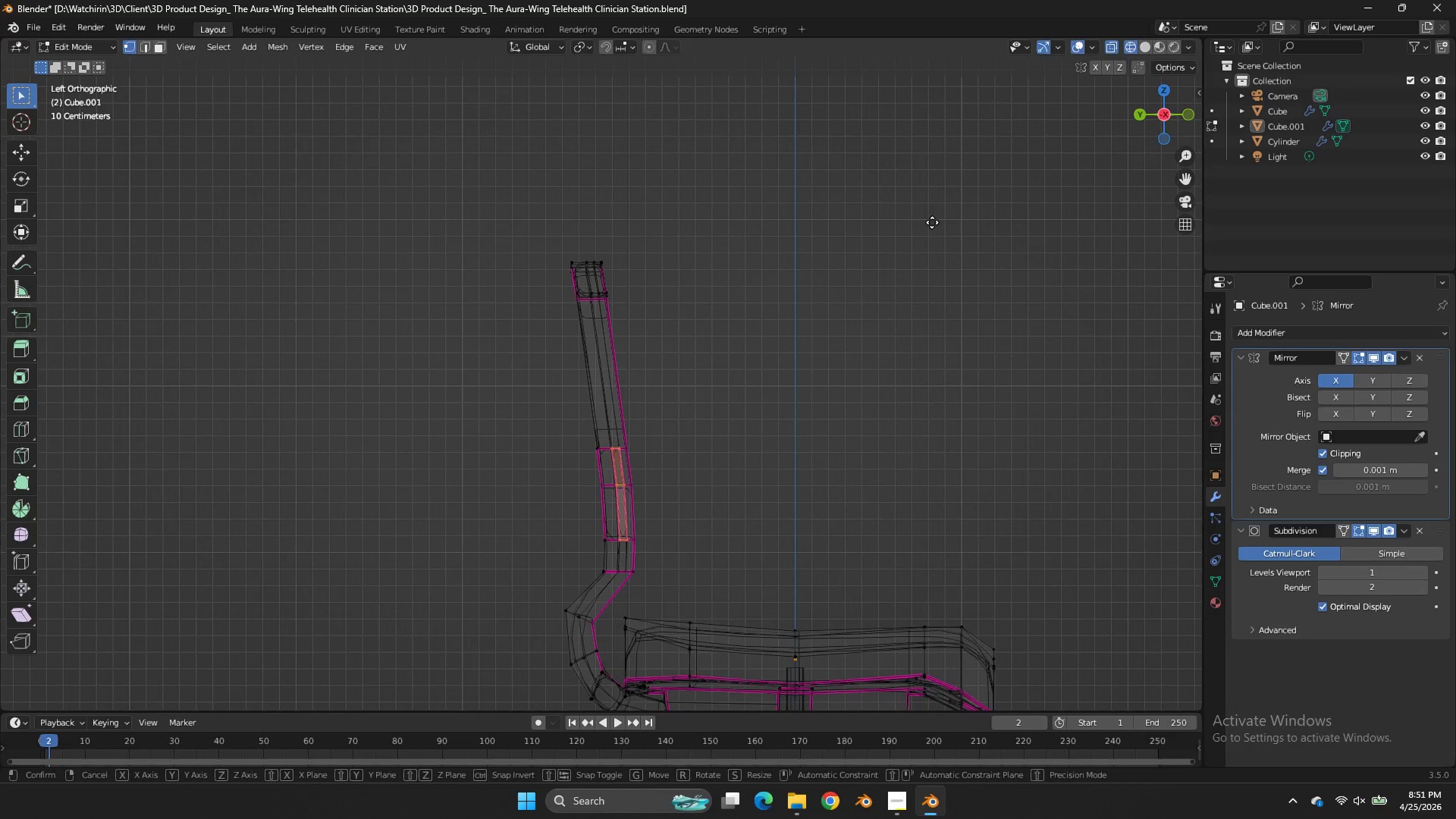 
type(gty)
 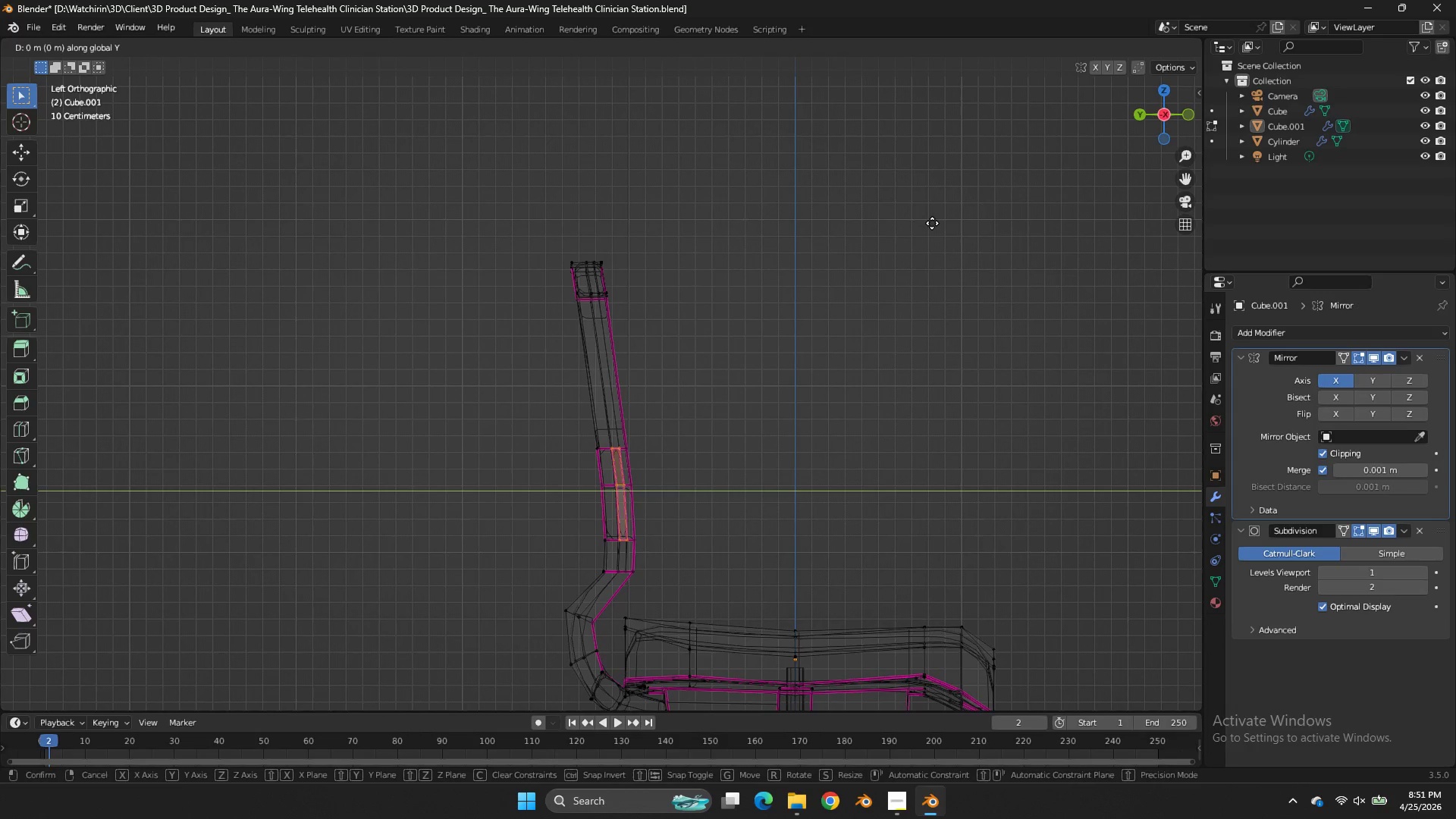 
hold_key(key=ShiftLeft, duration=0.69)
left_click_drag(start_coordinate=[957, 221], to_coordinate=[979, 218])
 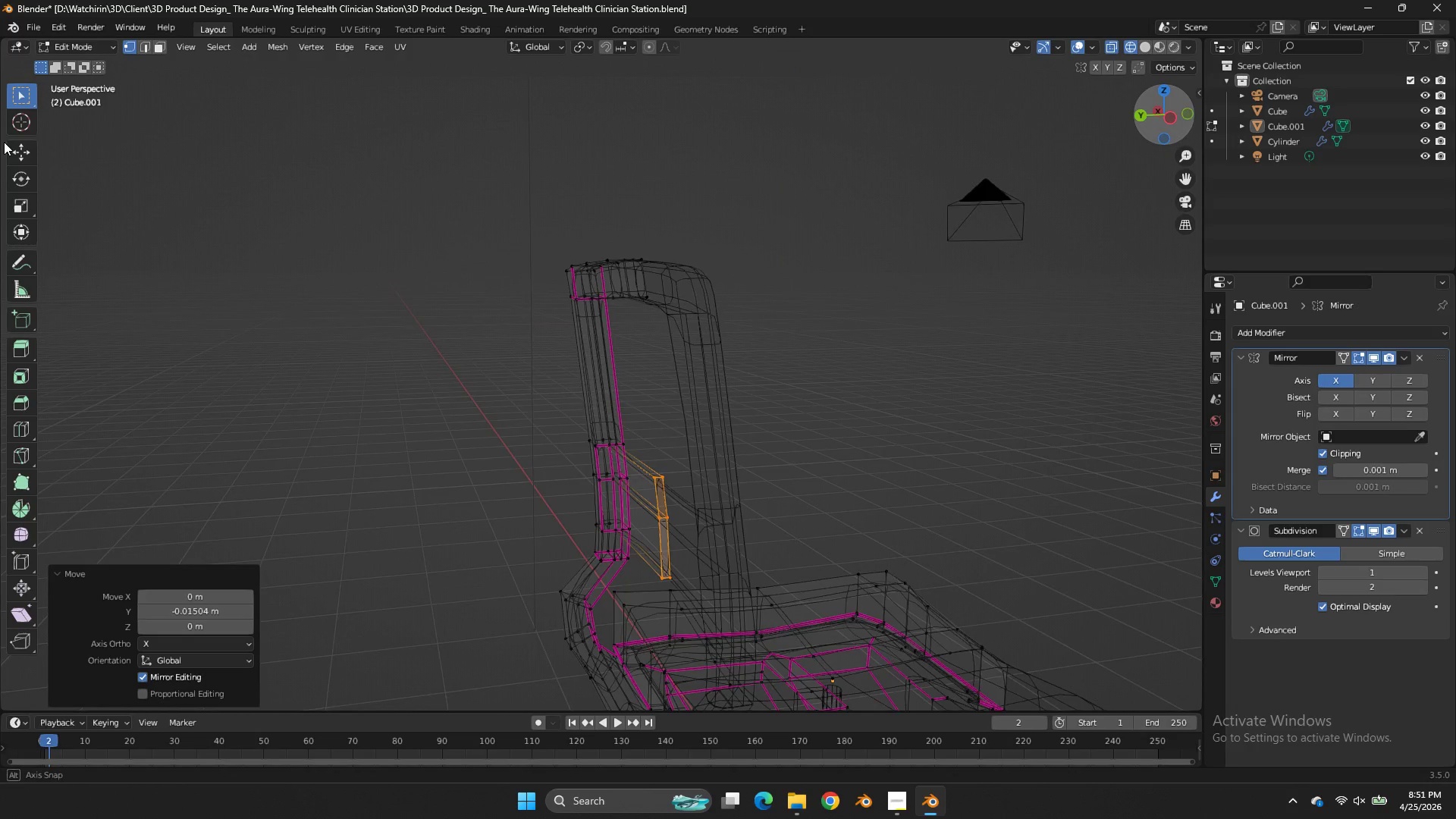 
left_click_drag(start_coordinate=[1157, 115], to_coordinate=[95, 215])
 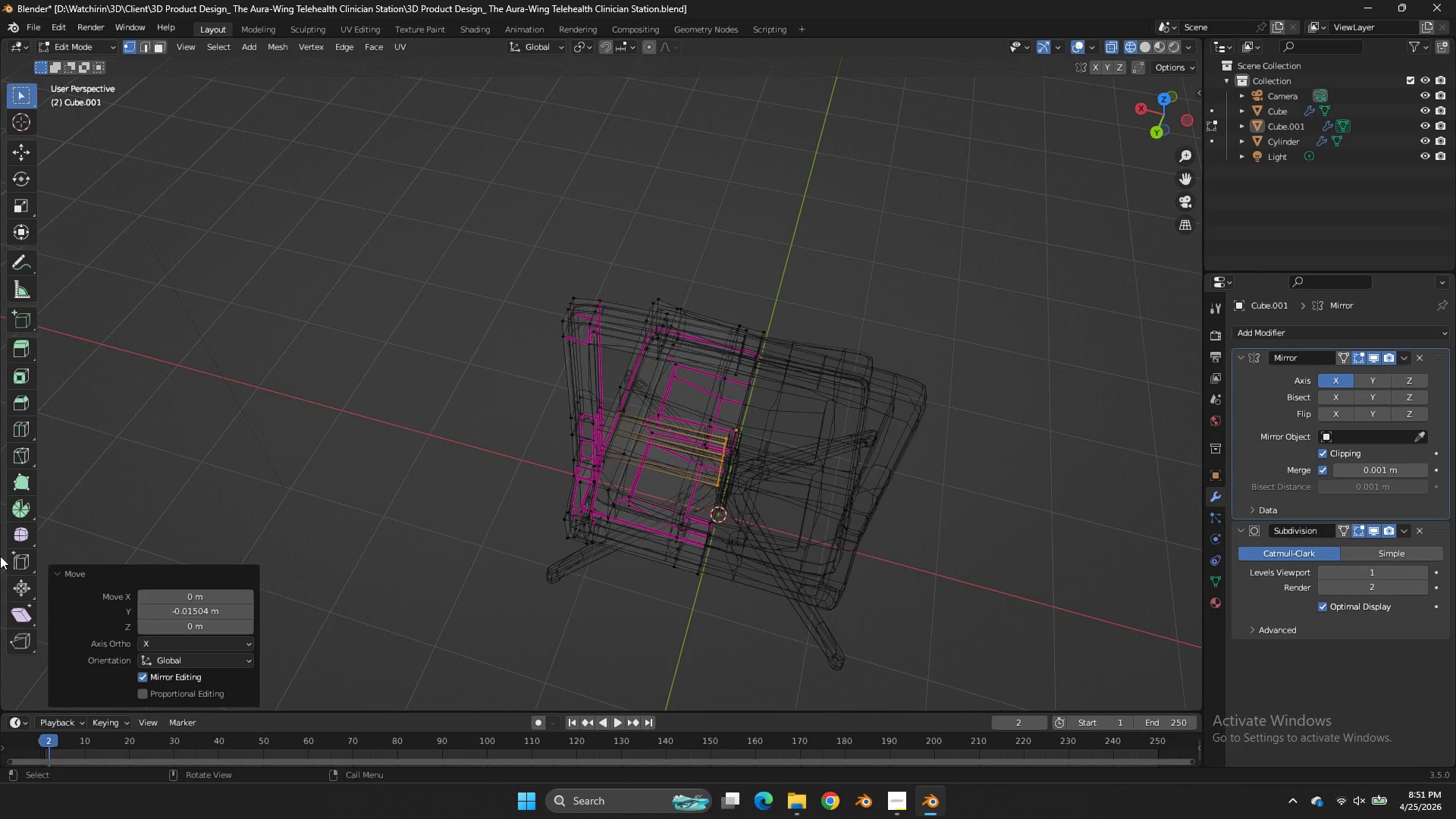 
key(Control+R)
 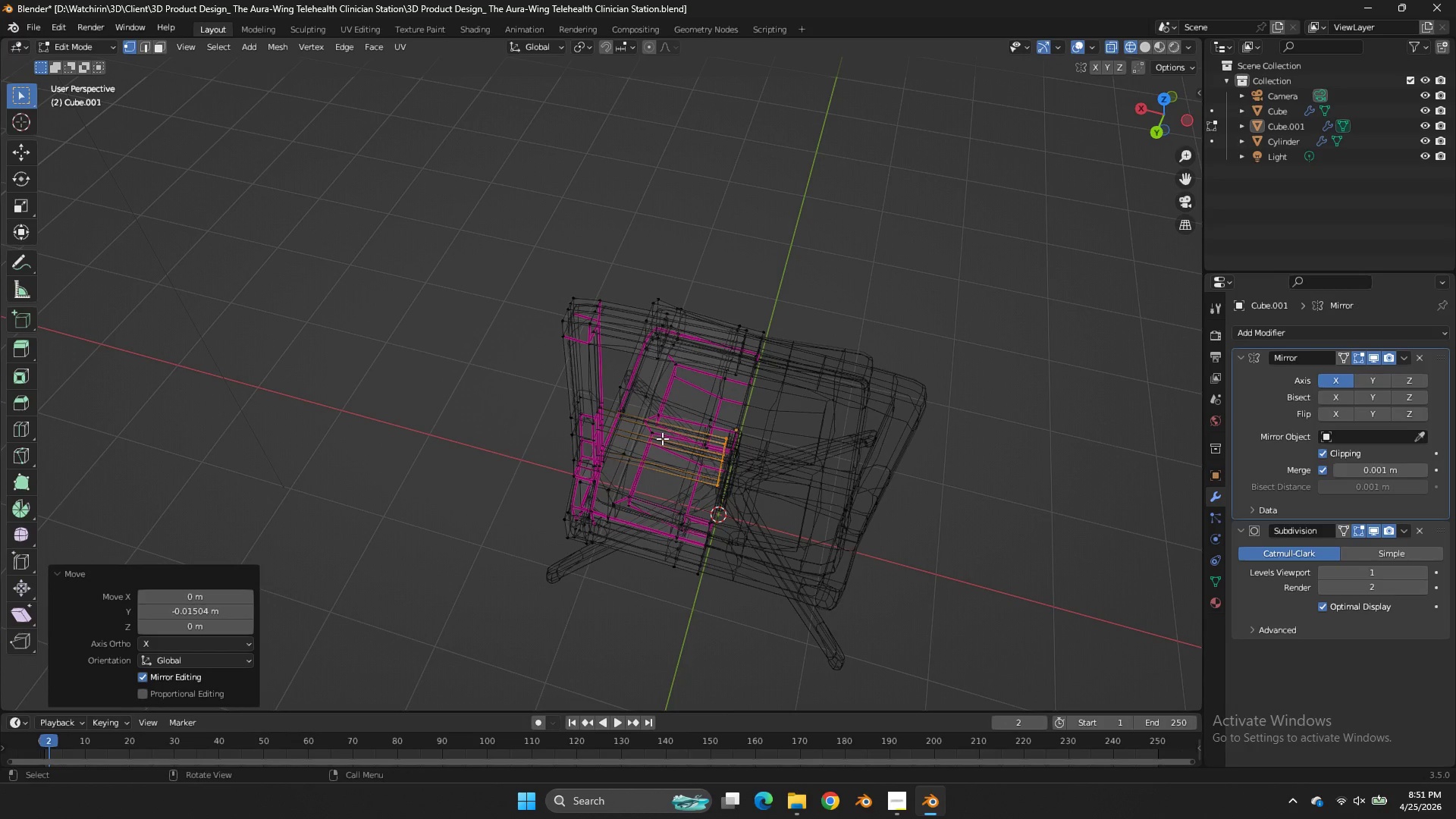 
right_click([662, 438])
 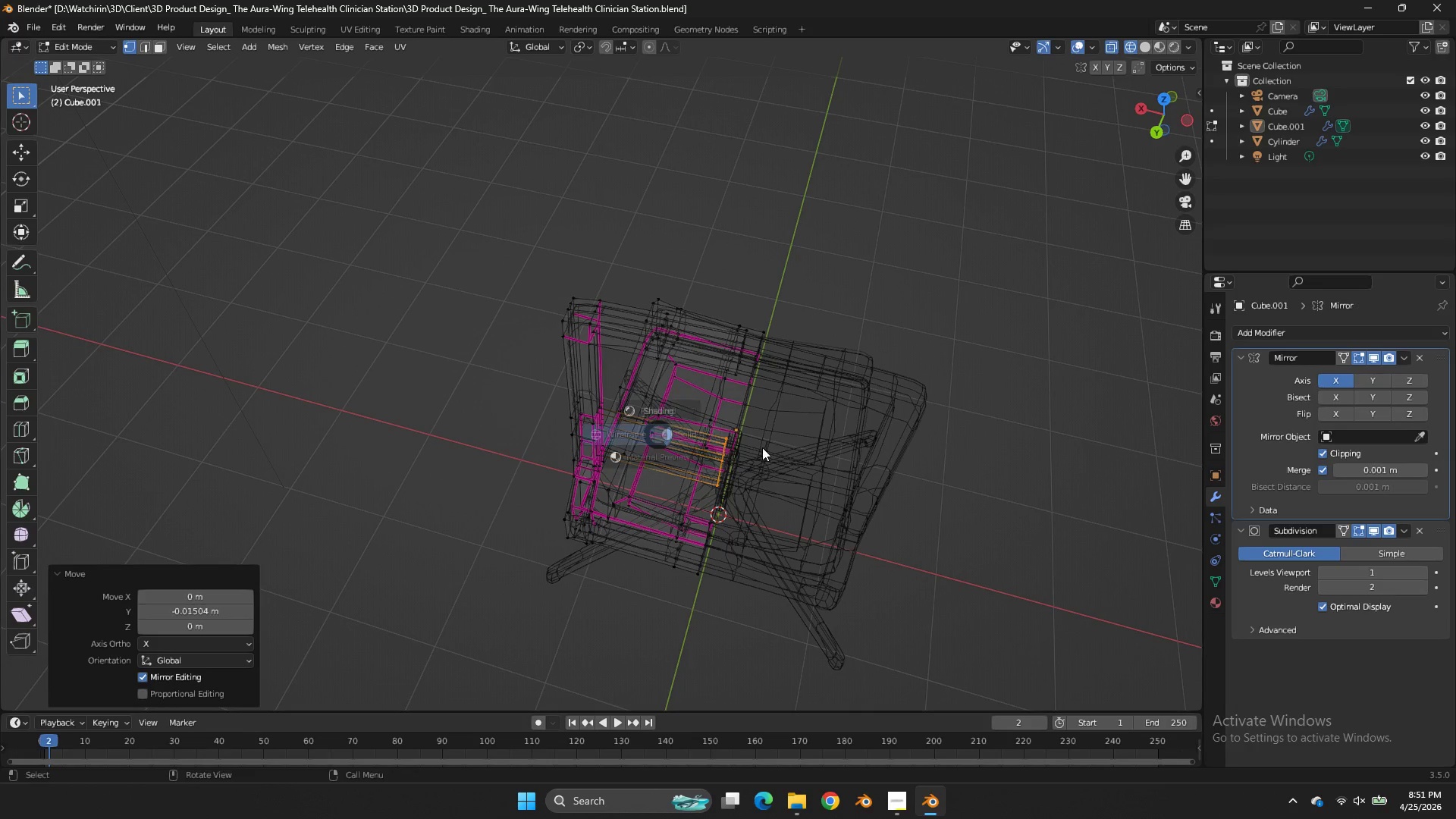 
key(Z)
 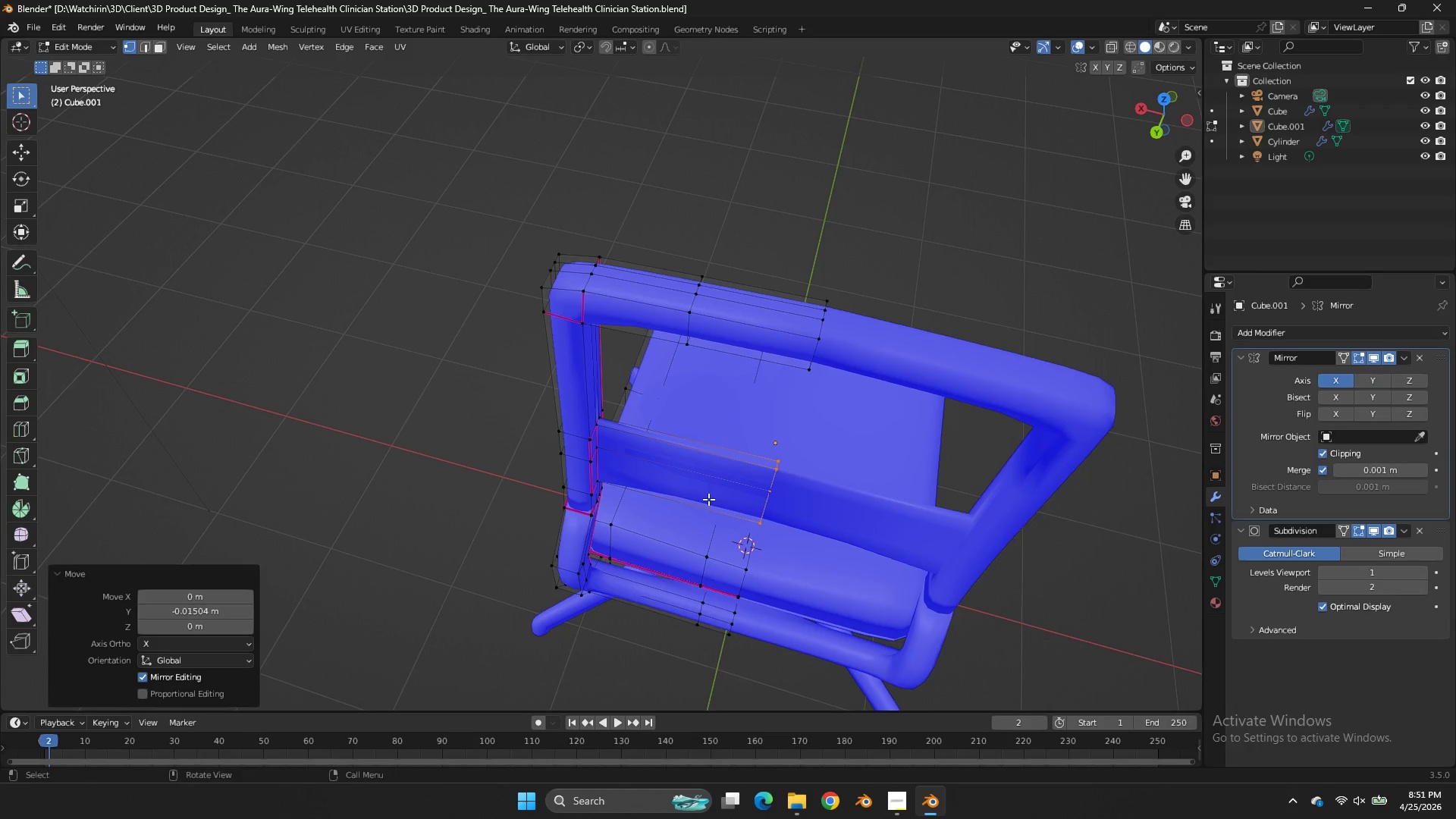 
key(Control+ControlLeft)
 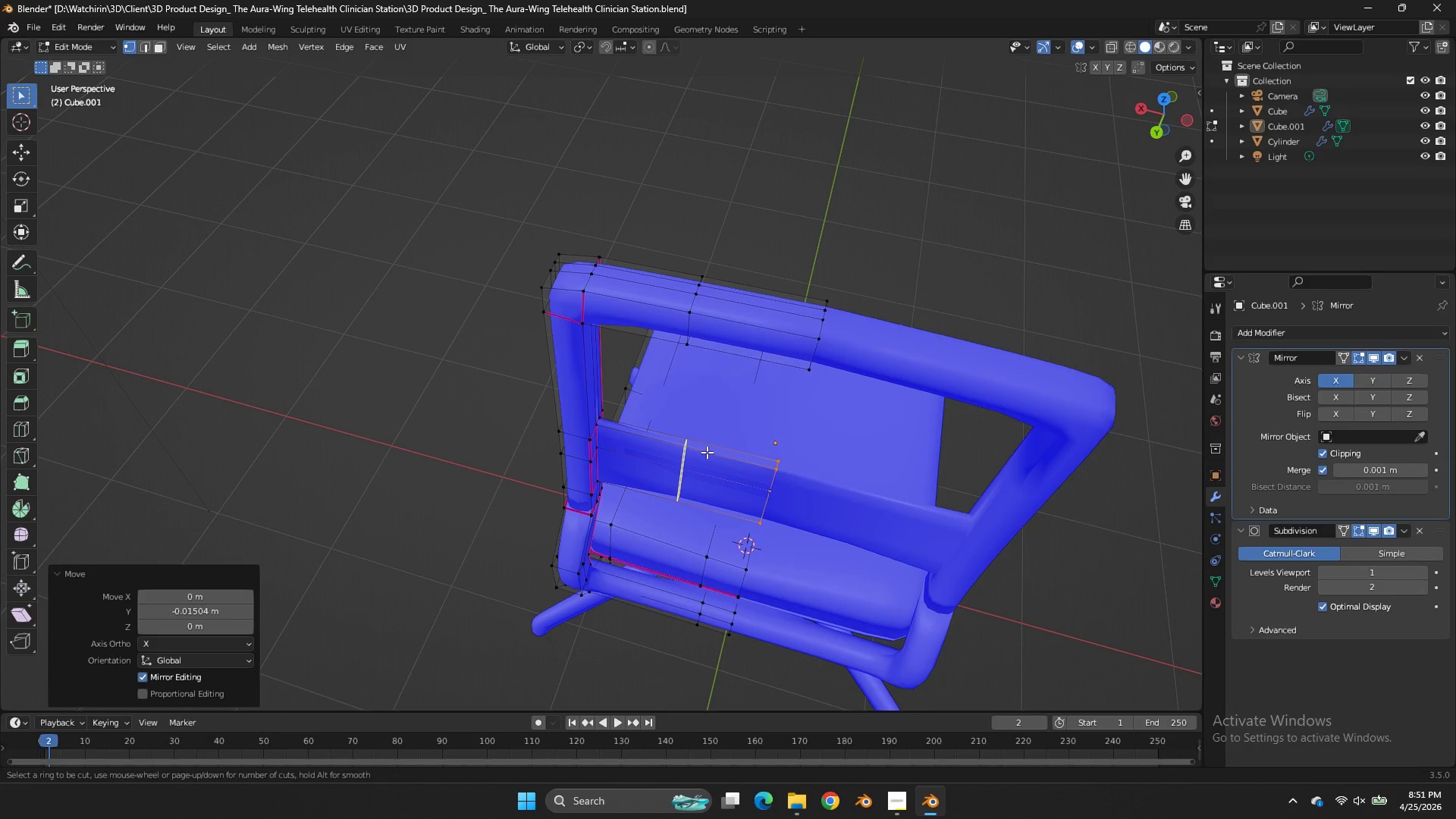 
key(Control+R)
 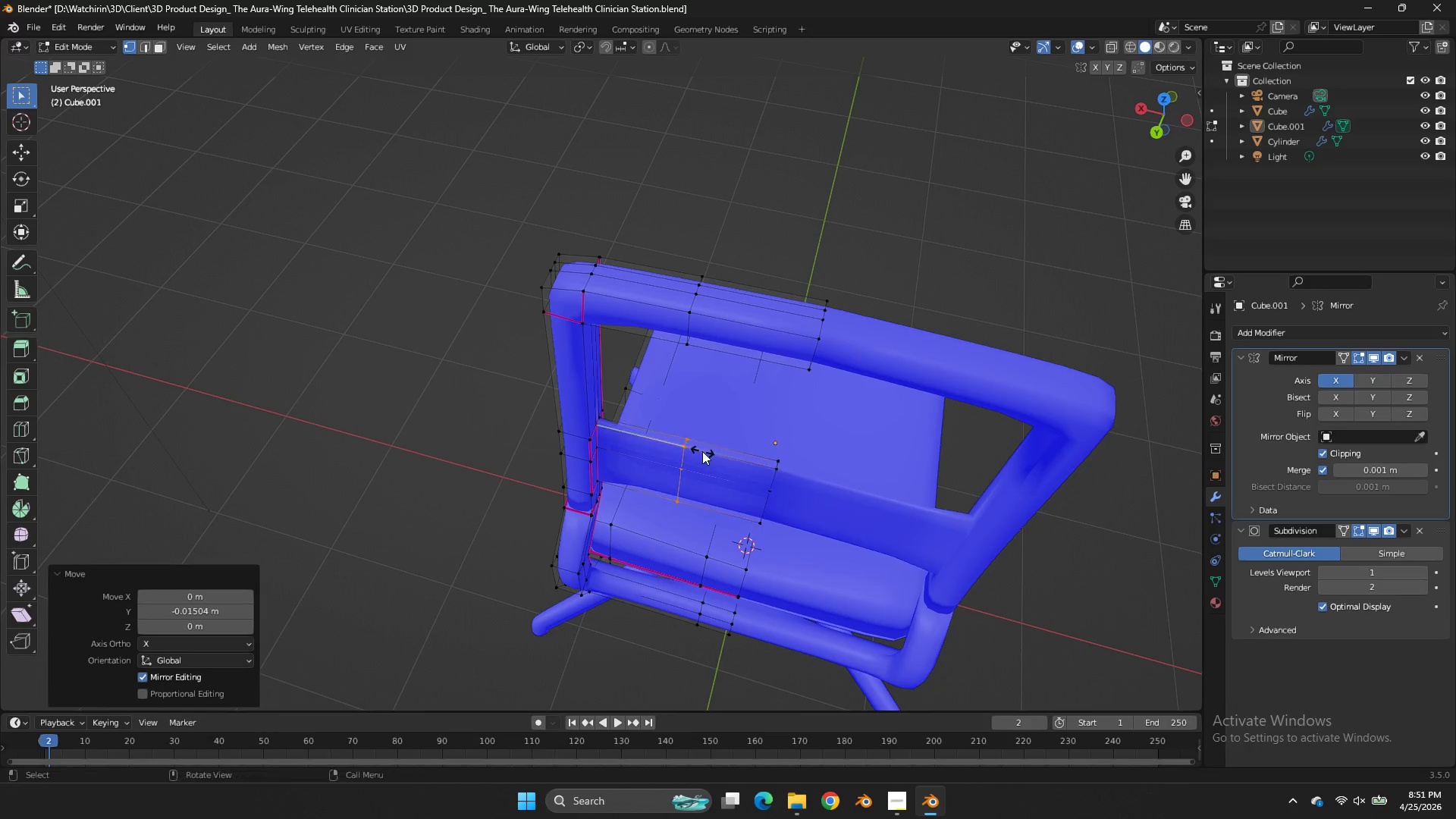 
scroll: coordinate [698, 503], scroll_direction: up, amount: 2.0
 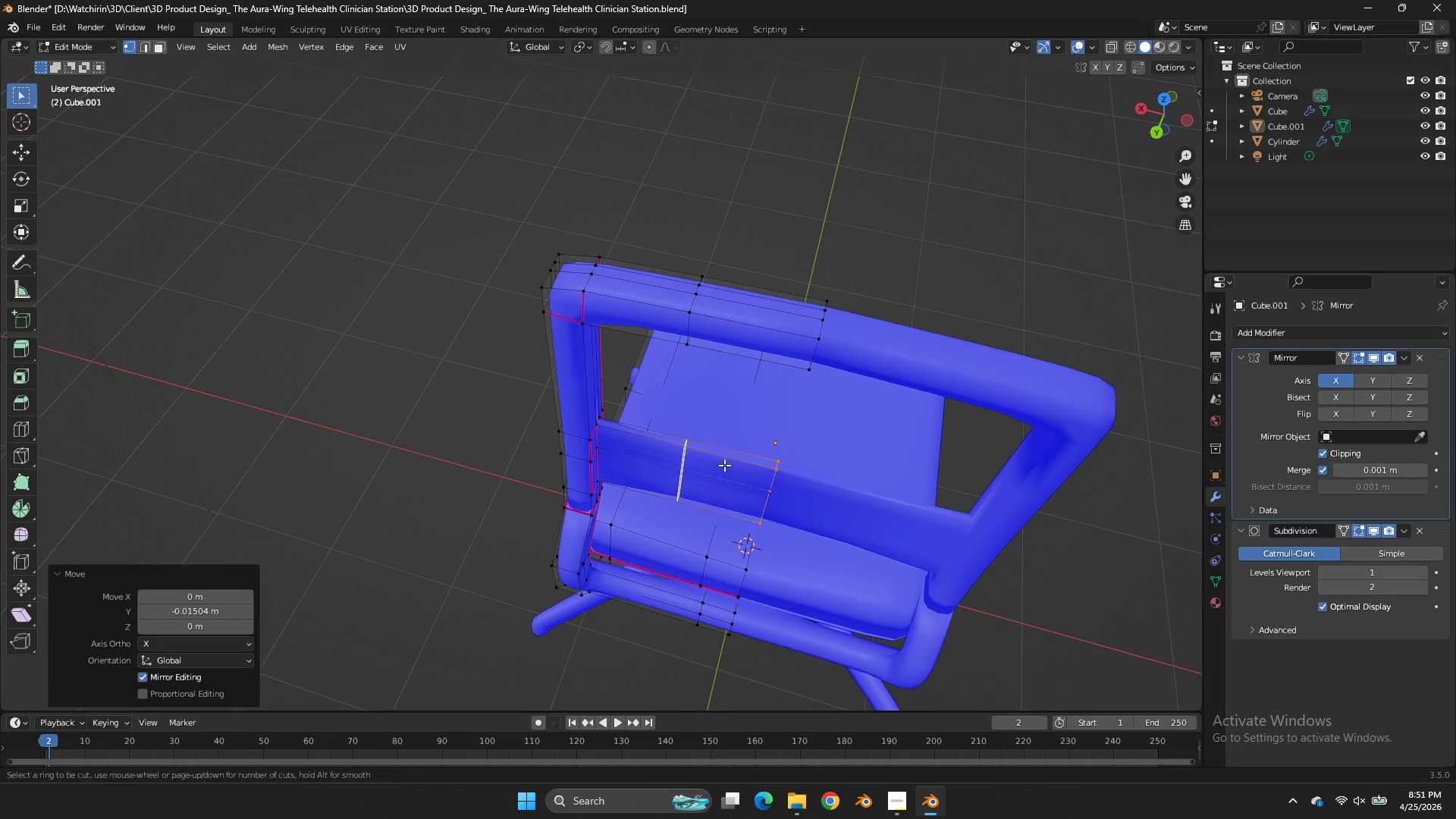 
left_click([702, 451])
 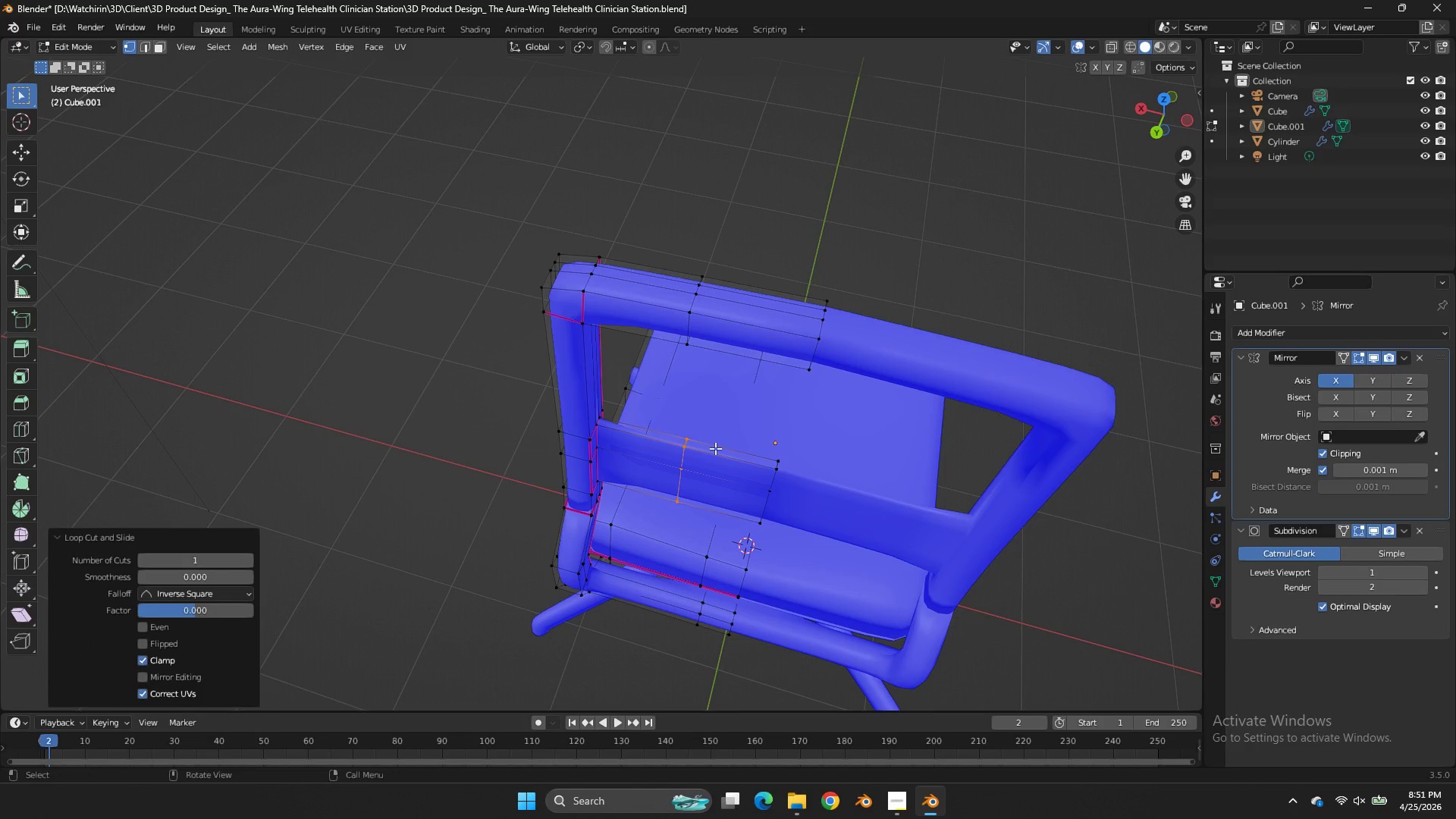 
right_click([702, 451])
 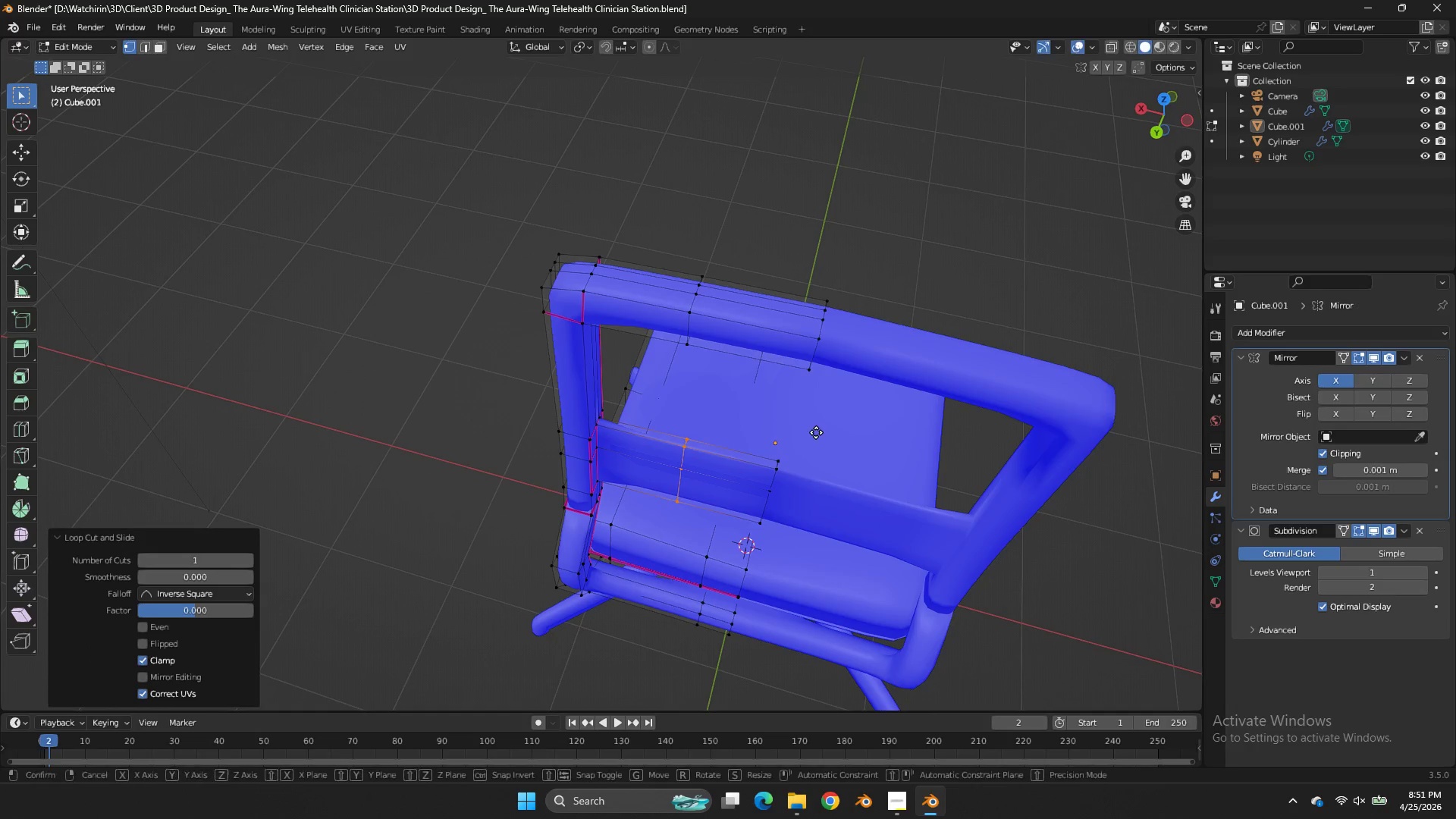 
scroll: coordinate [702, 451], scroll_direction: up, amount: 1.0
 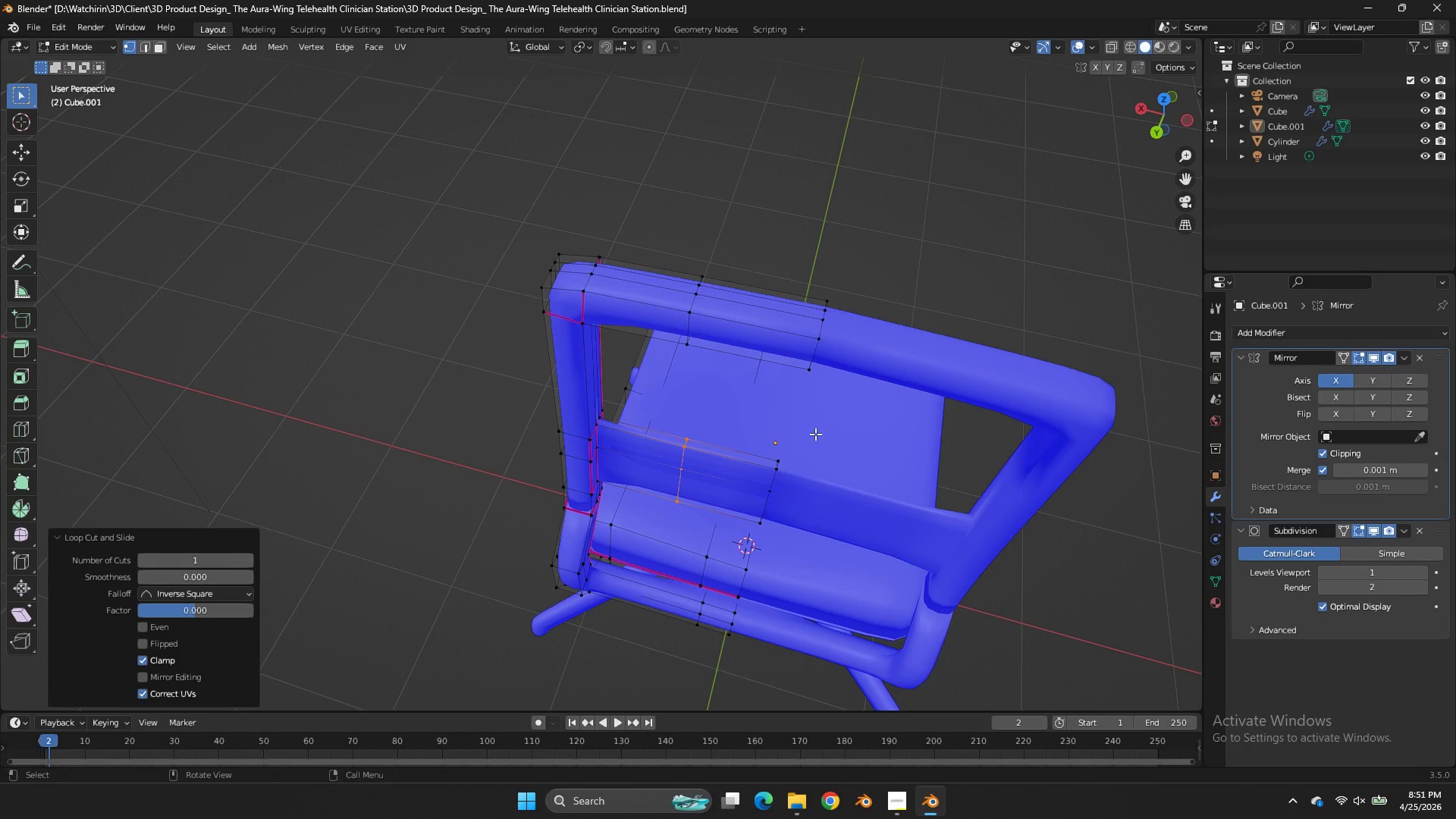 
type(gy)
 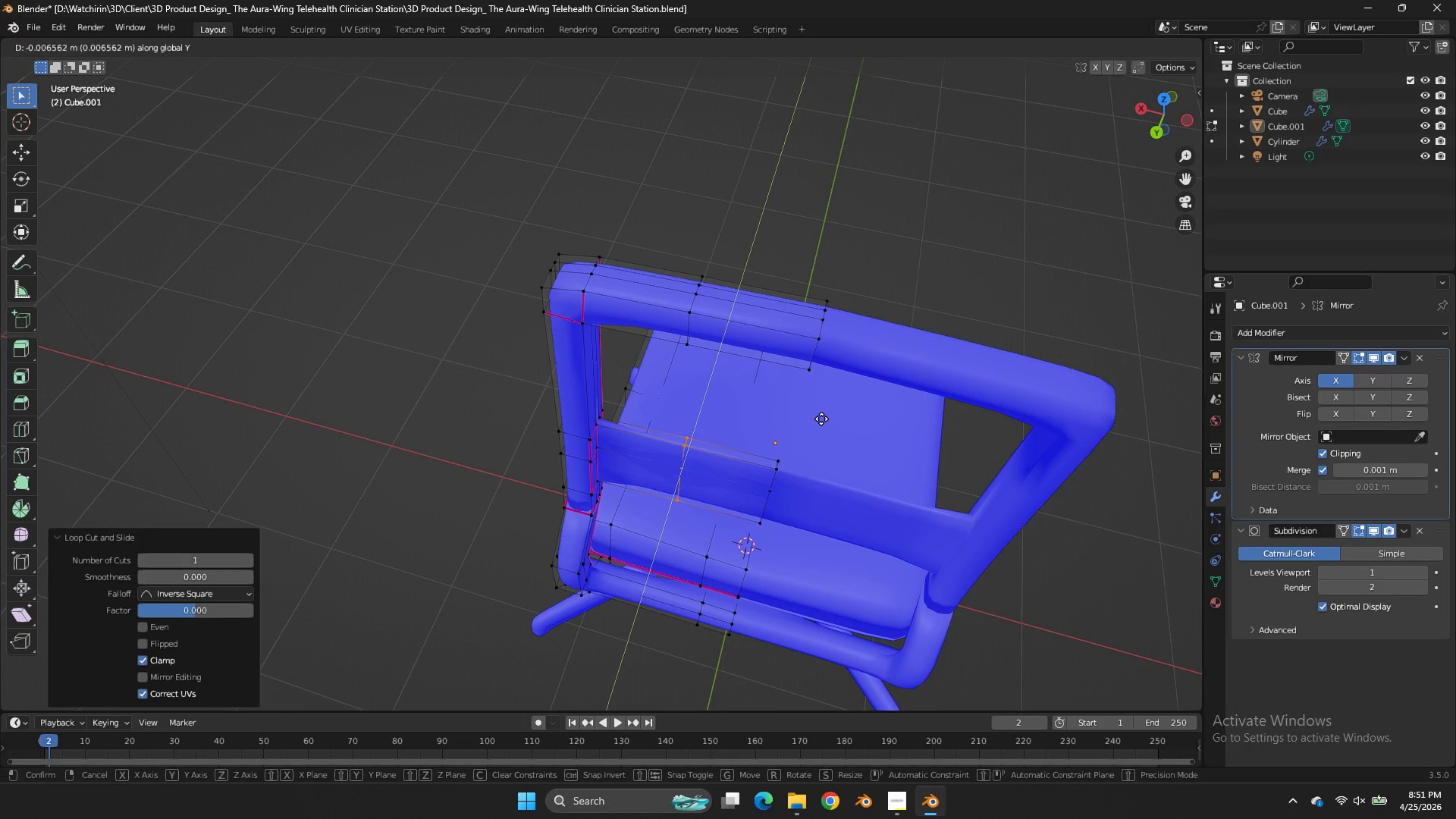 
hold_key(key=ShiftLeft, duration=0.86)
left_click([835, 382])
 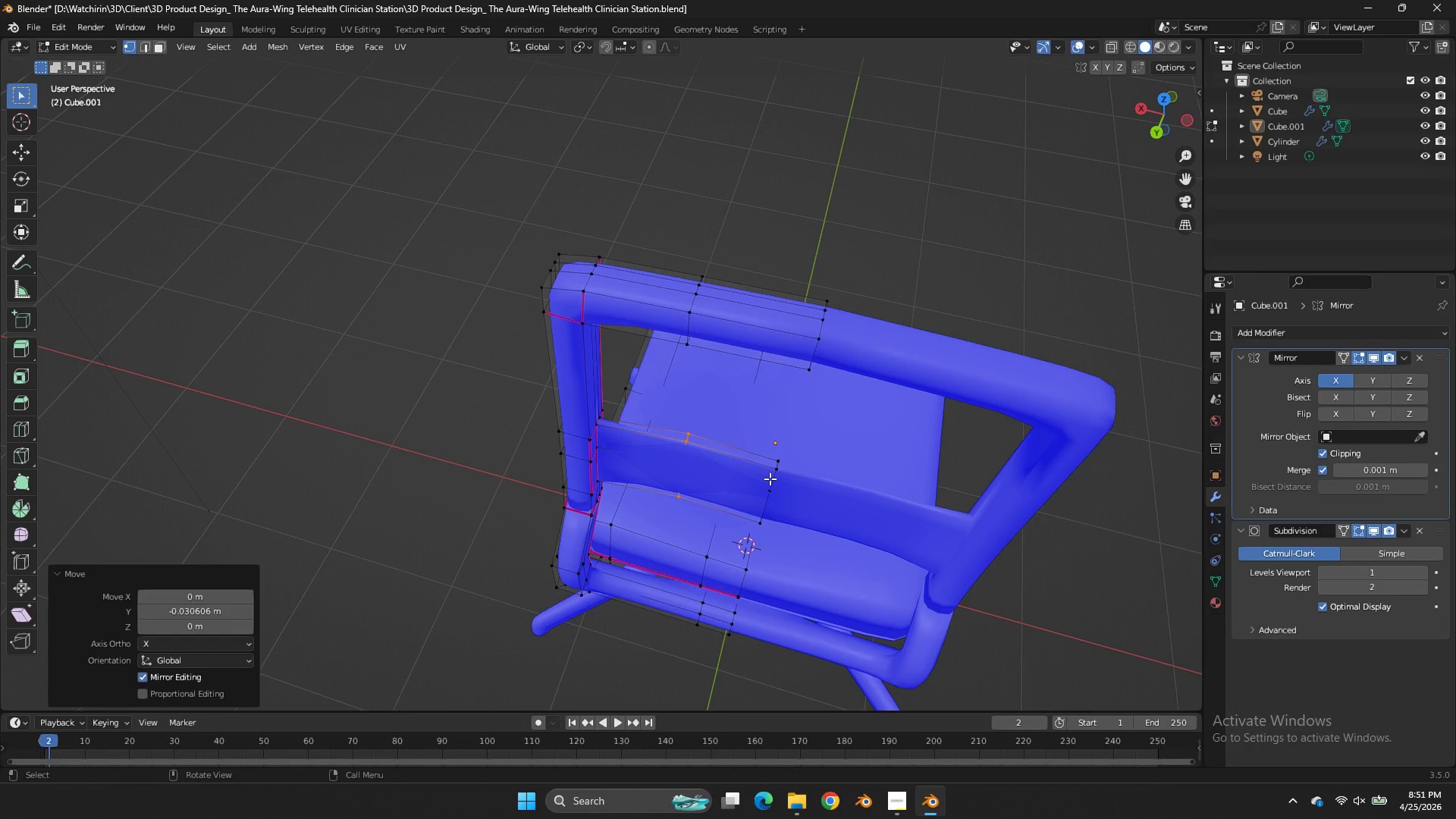 
hold_key(key=AltLeft, duration=0.59)
left_click([770, 479])
 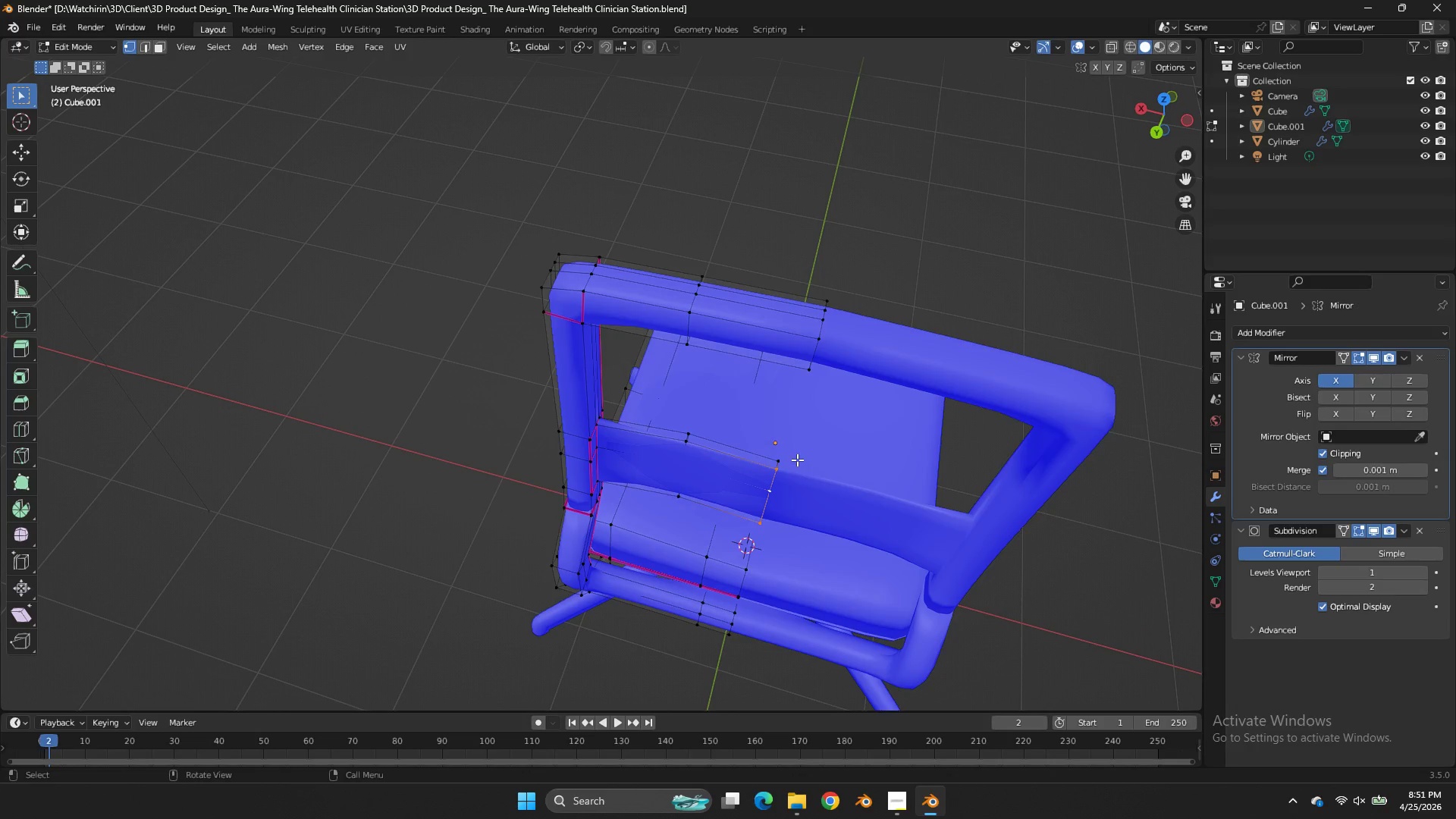 
key(Z)
 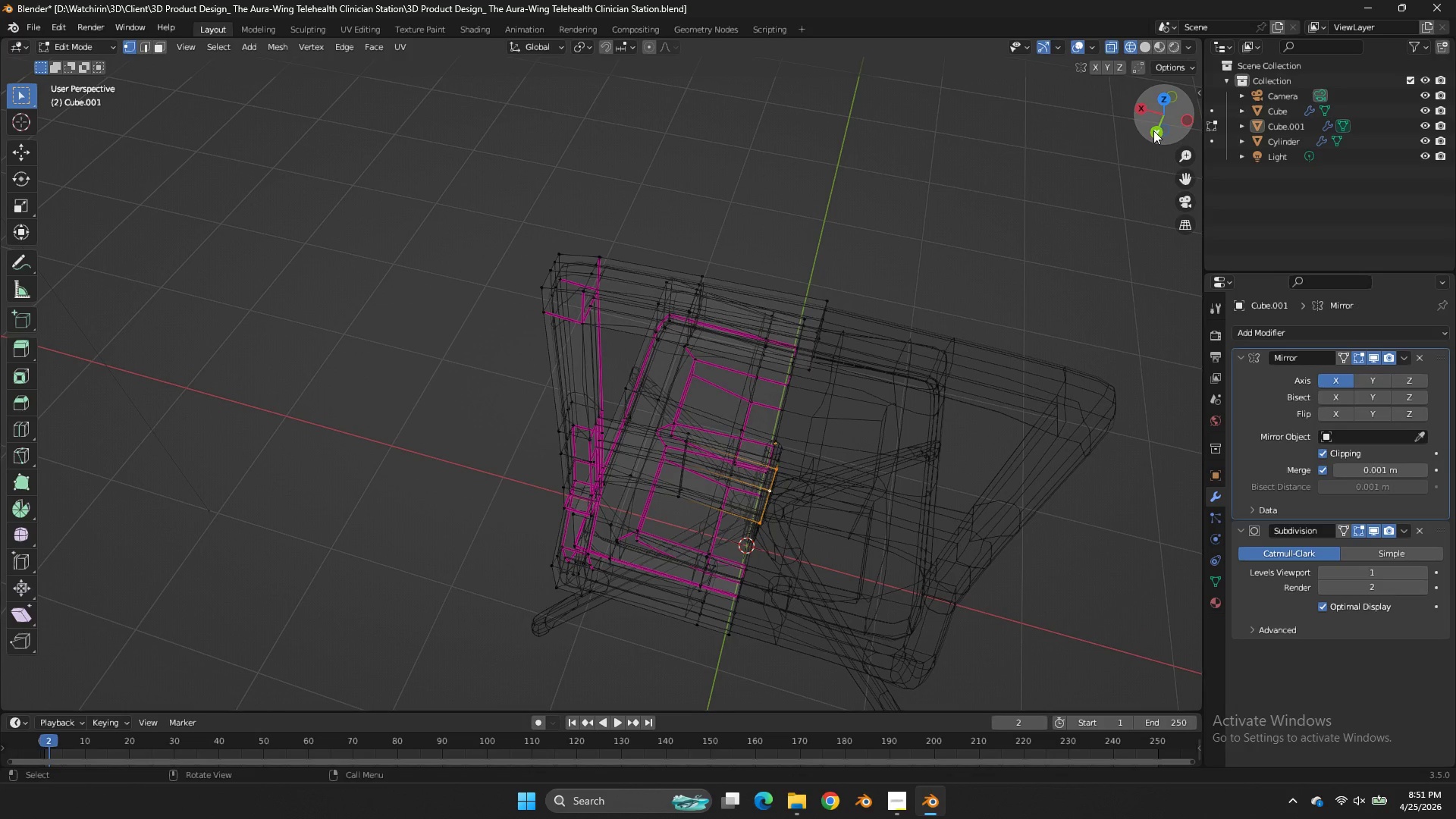 
left_click([1152, 130])
 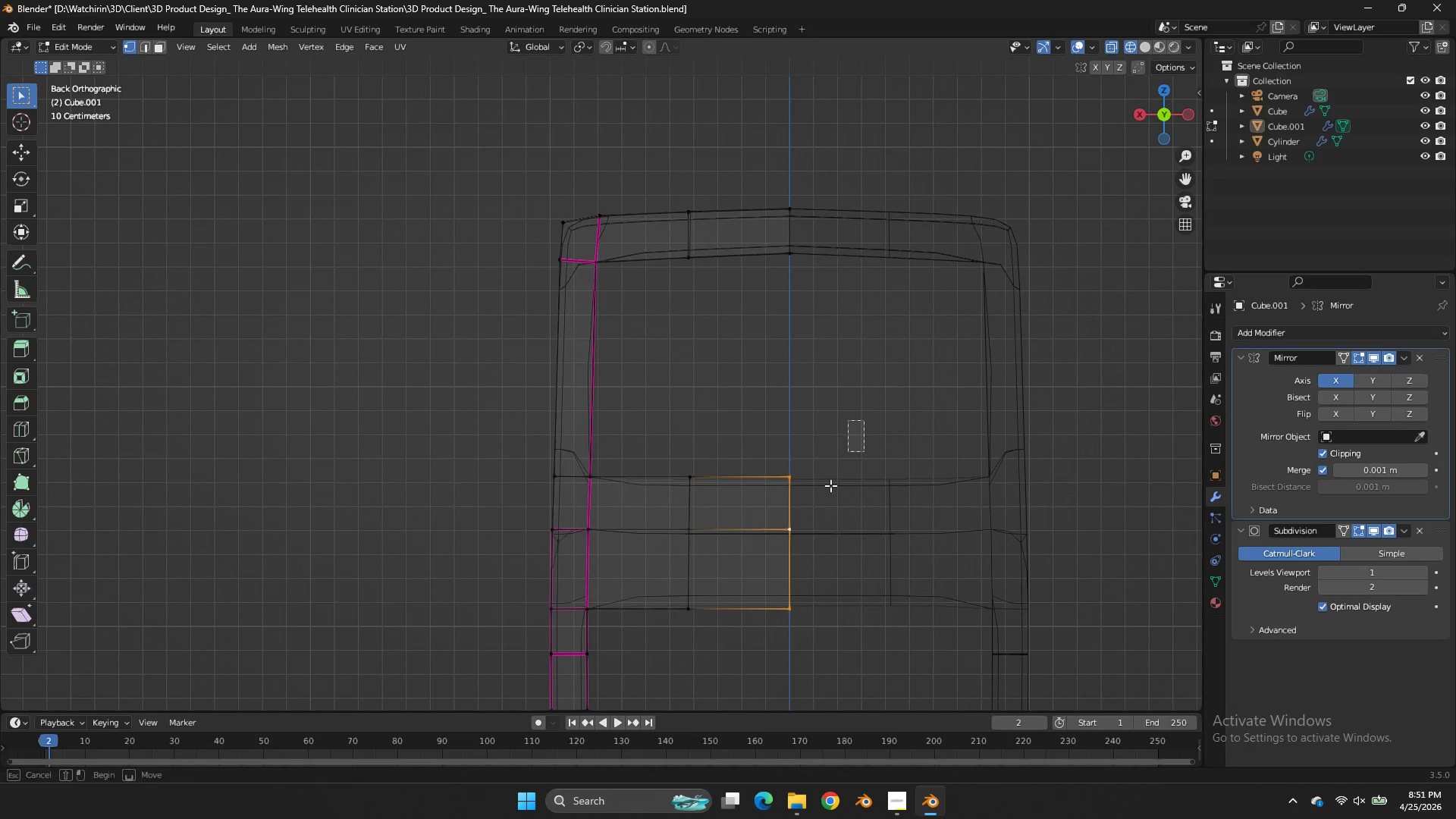 
left_click_drag(start_coordinate=[864, 420], to_coordinate=[746, 647])
 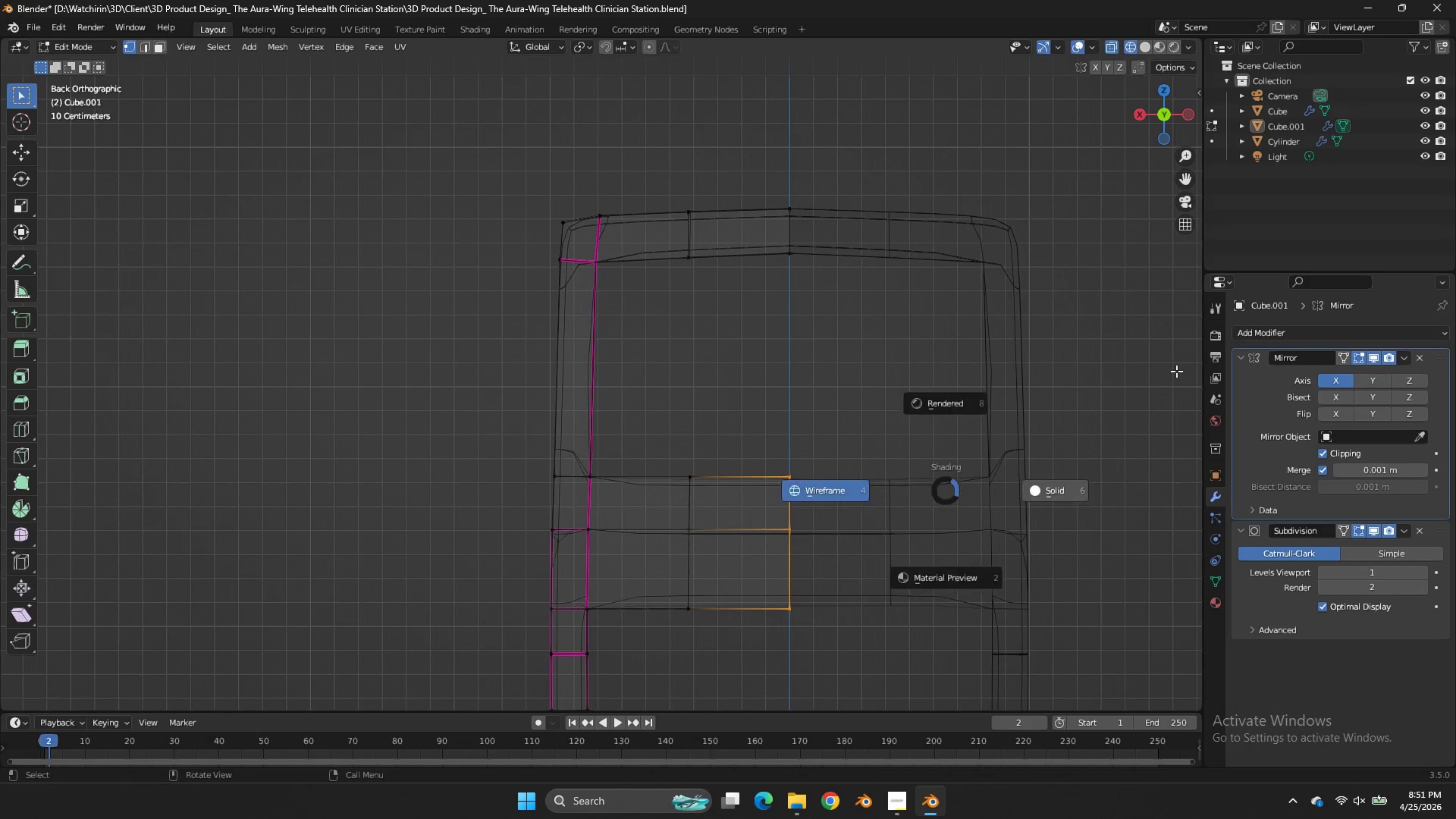 
type(zgy)
 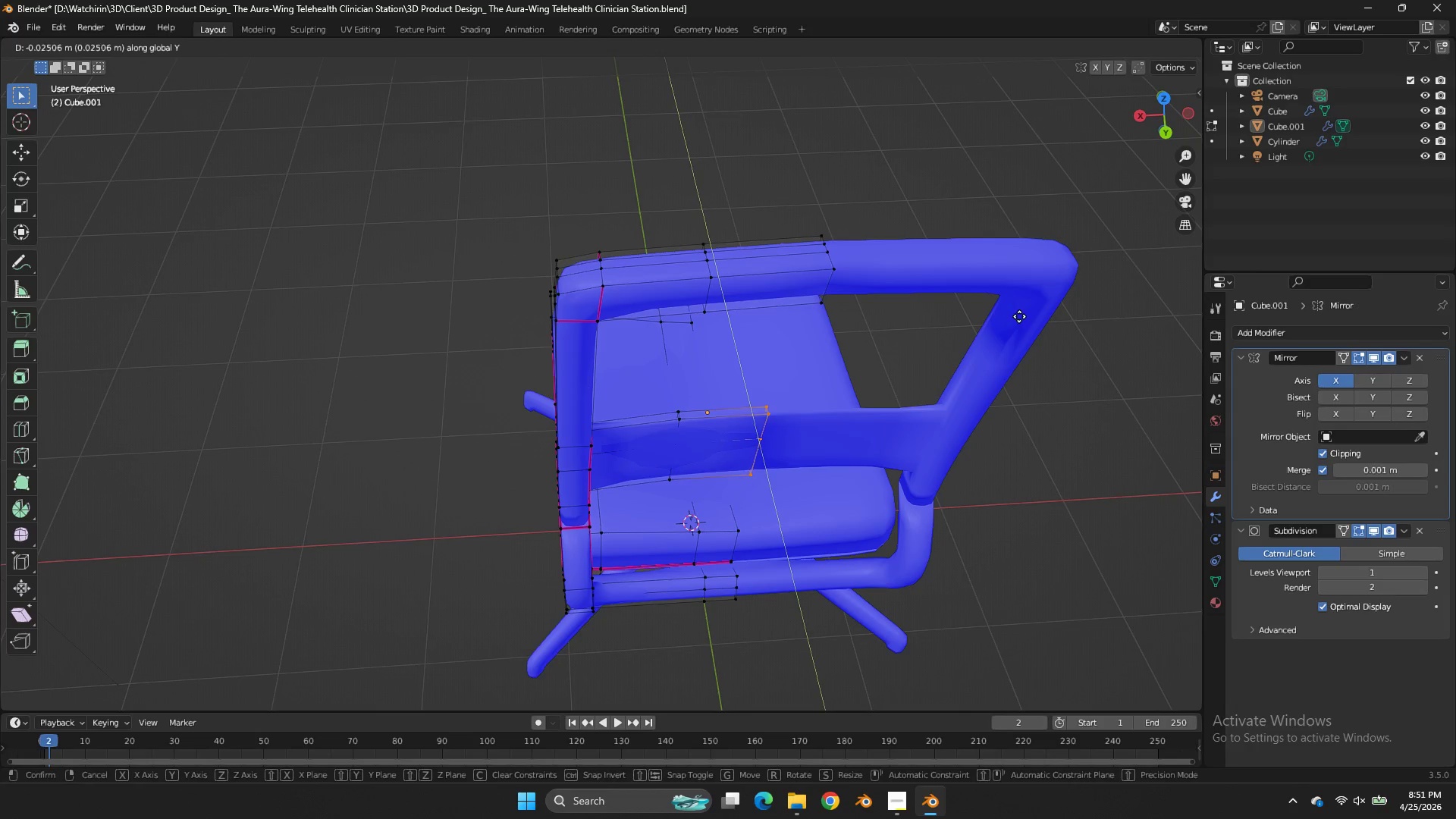 
left_click_drag(start_coordinate=[1174, 119], to_coordinate=[1181, 219])
 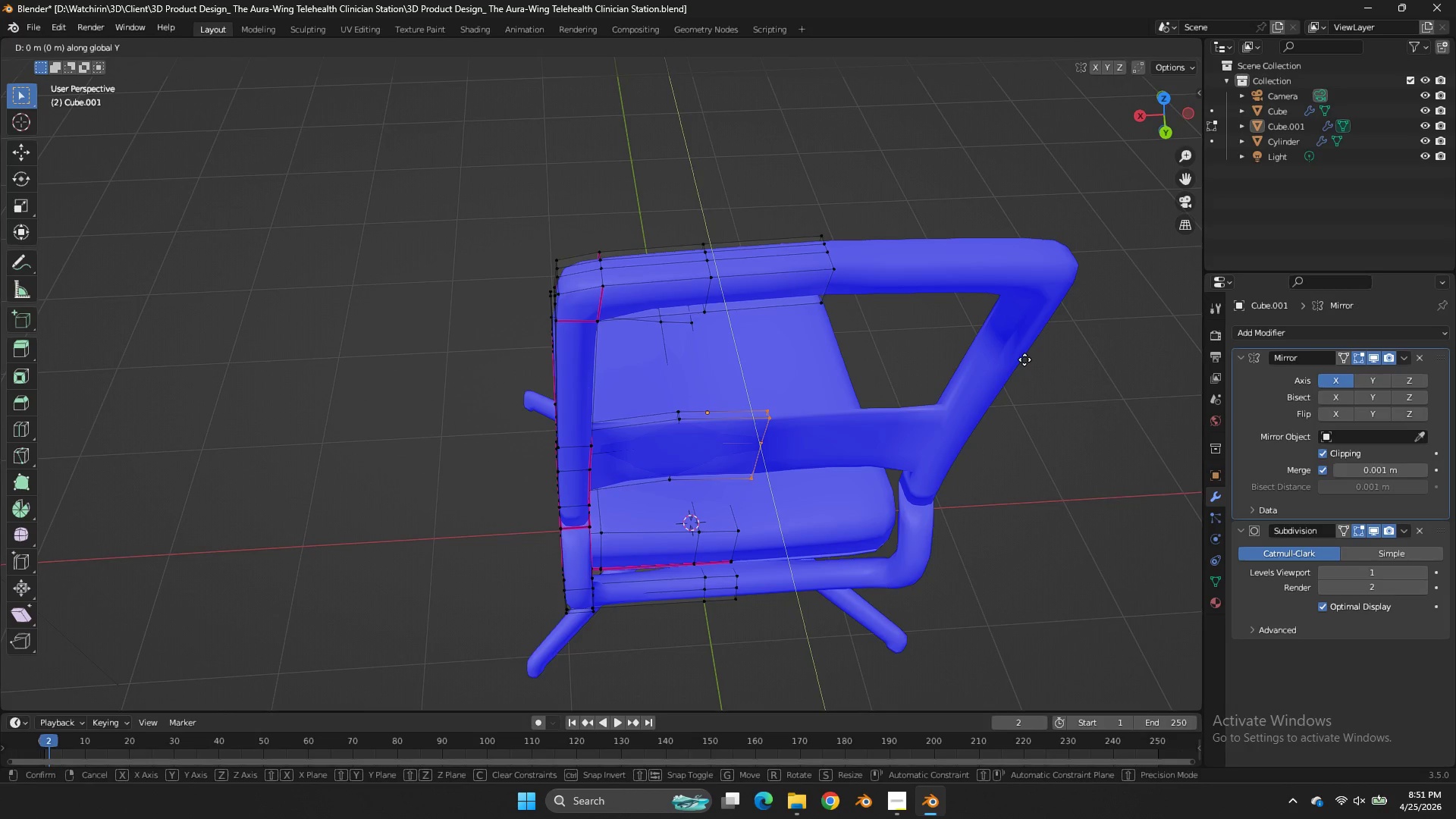 
hold_key(key=ShiftLeft, duration=0.72)
left_click([1019, 316])
 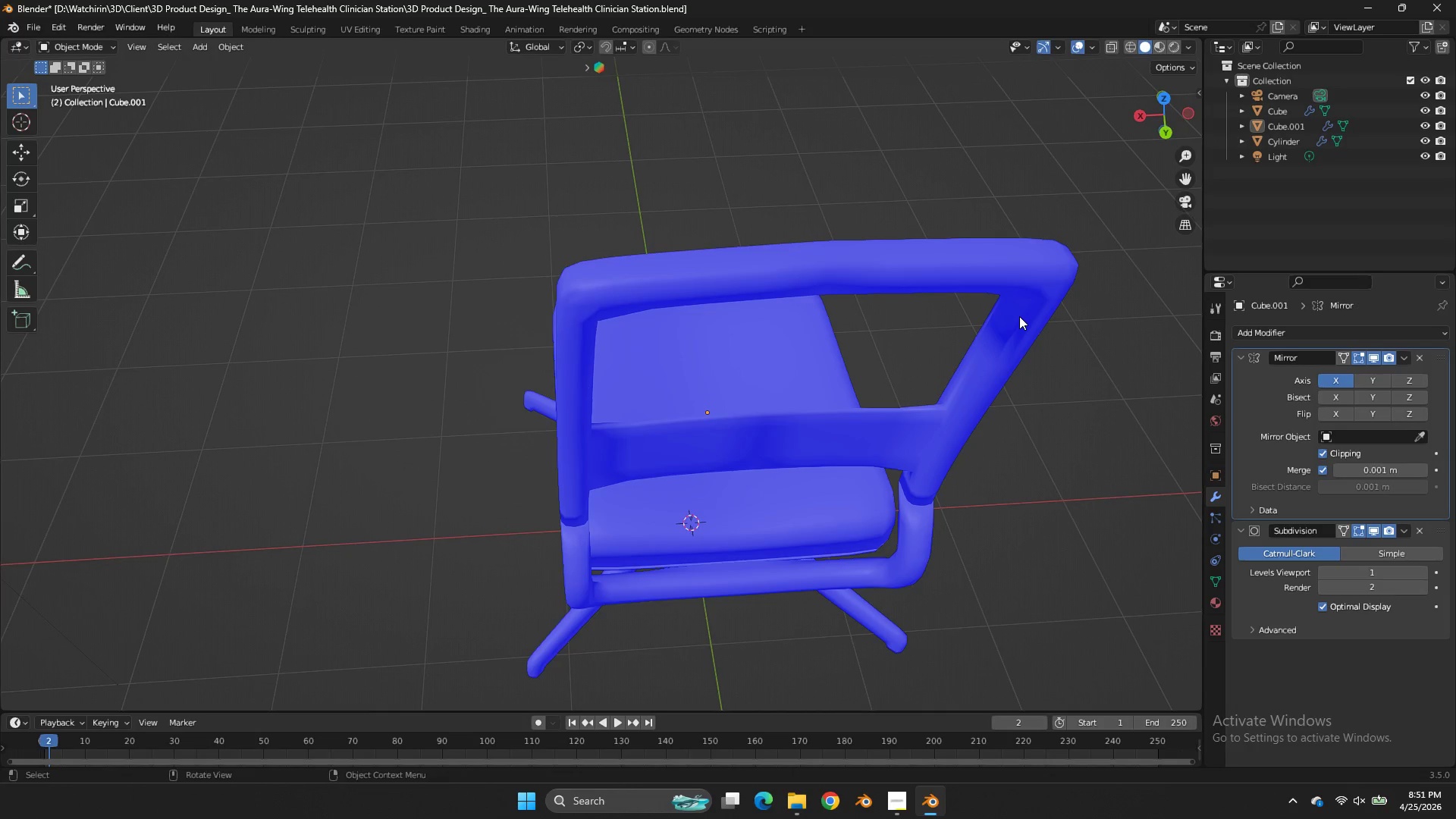 
key(Tab)
 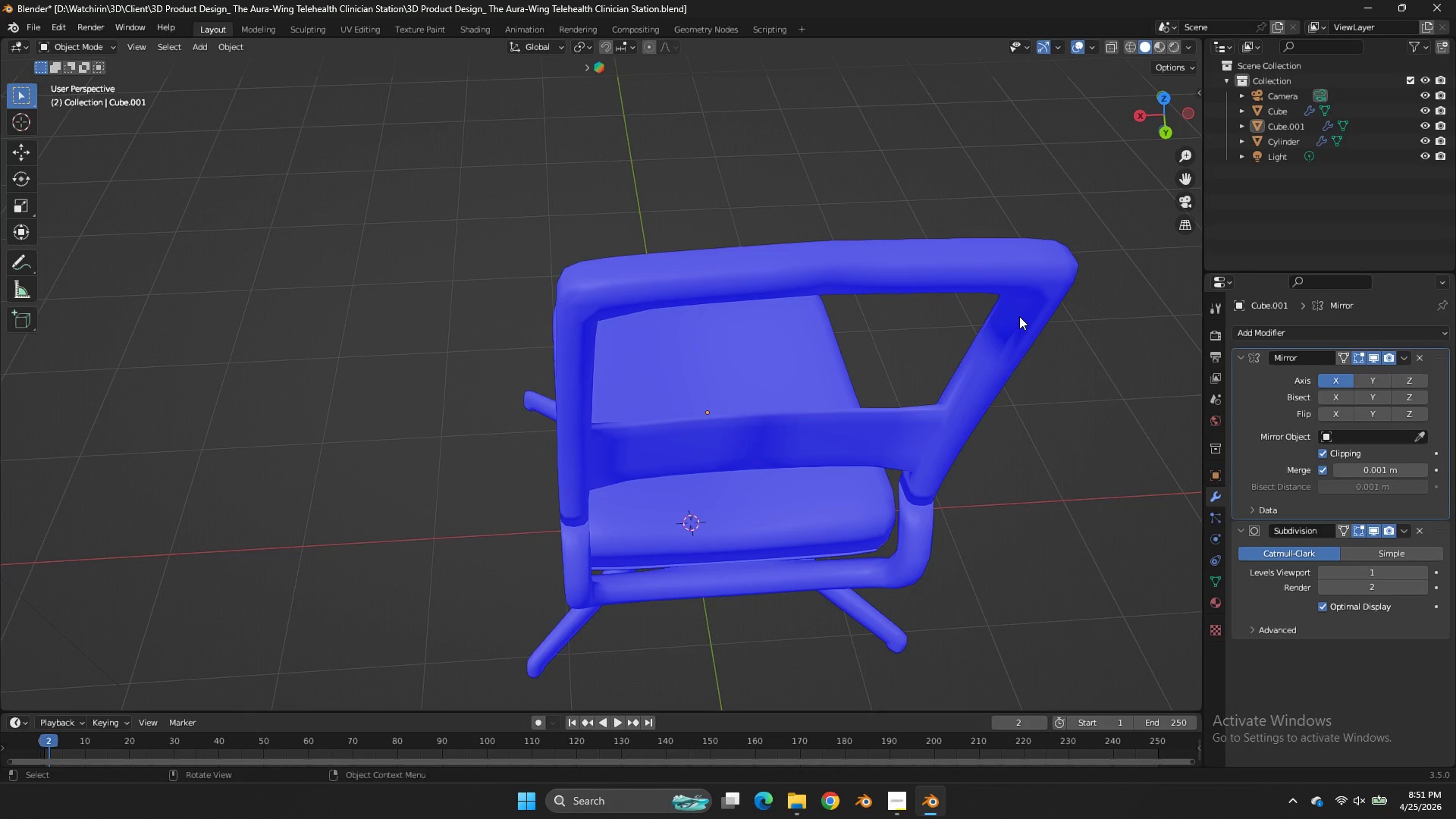 
key(Control+ControlLeft)
 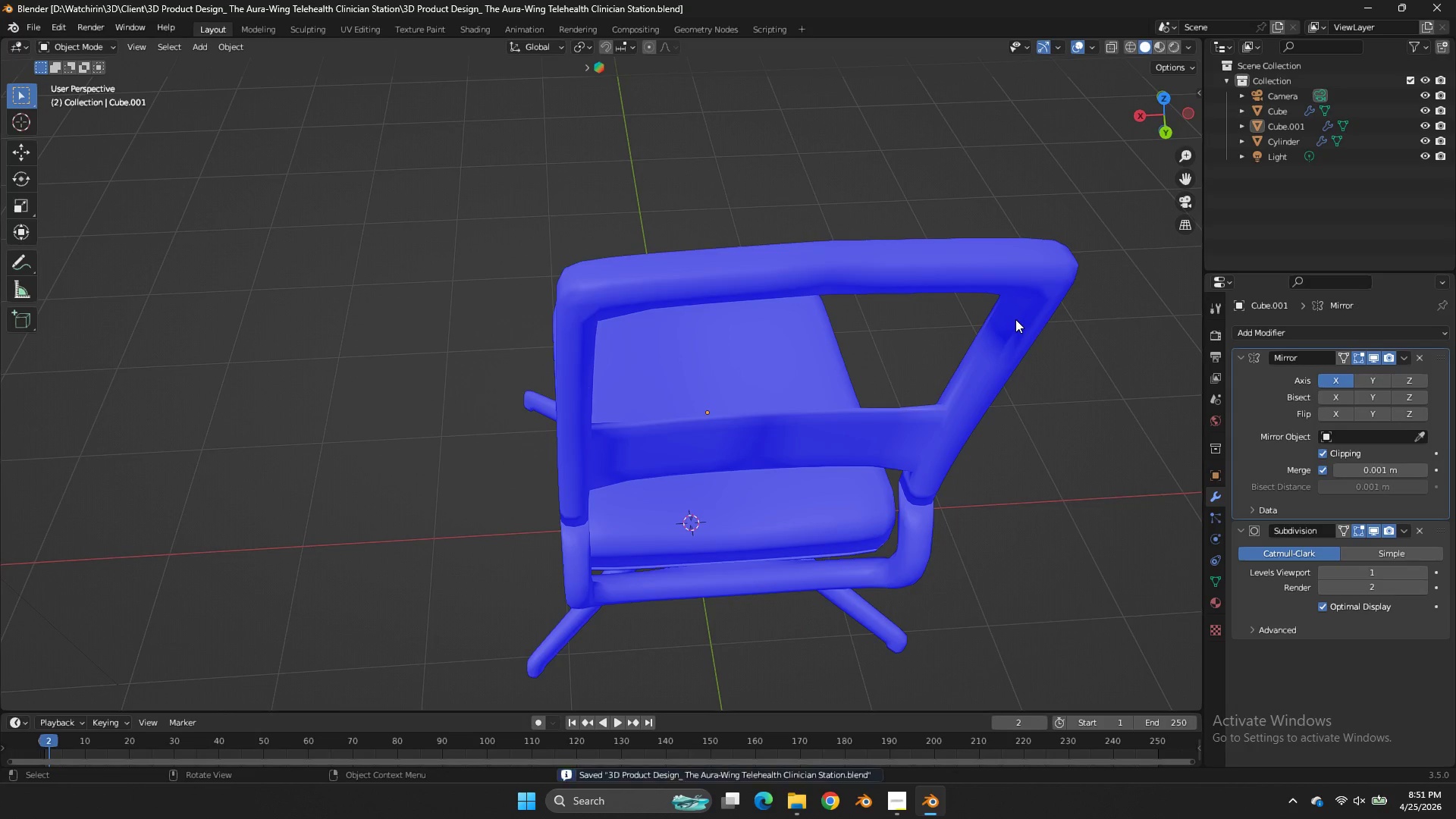 
key(Control+S)
 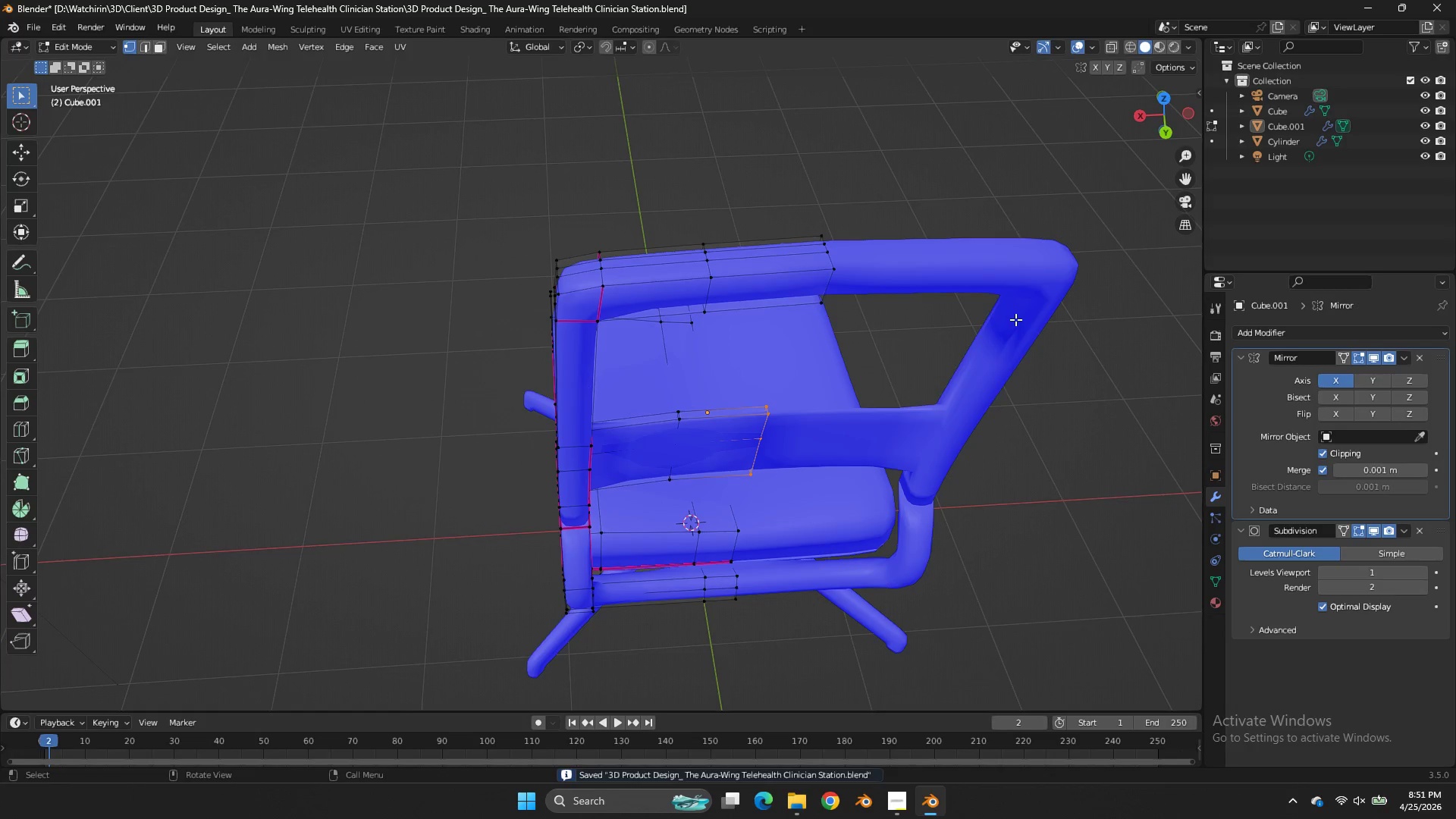 
key(Tab)
 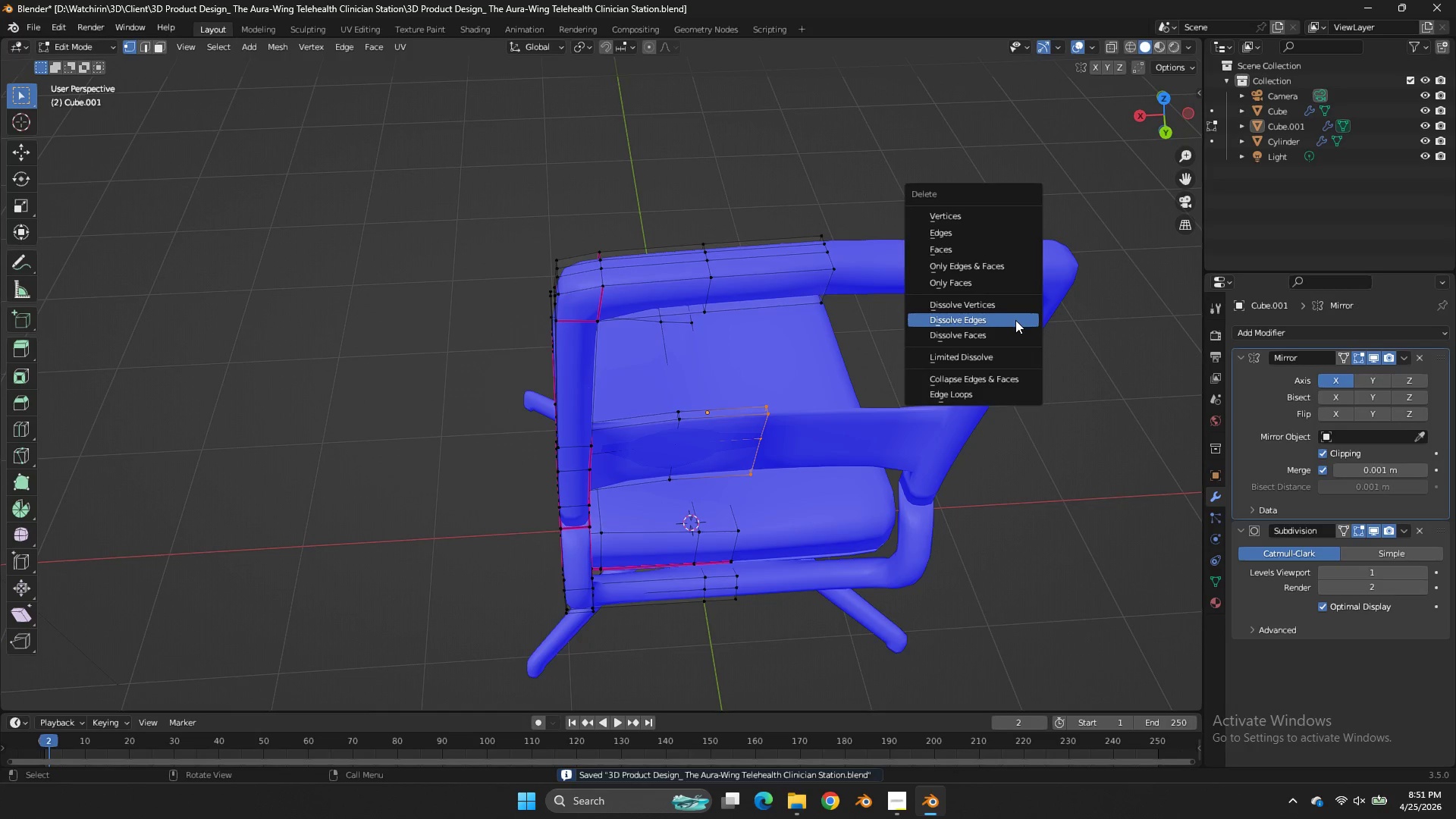 
key(X)
 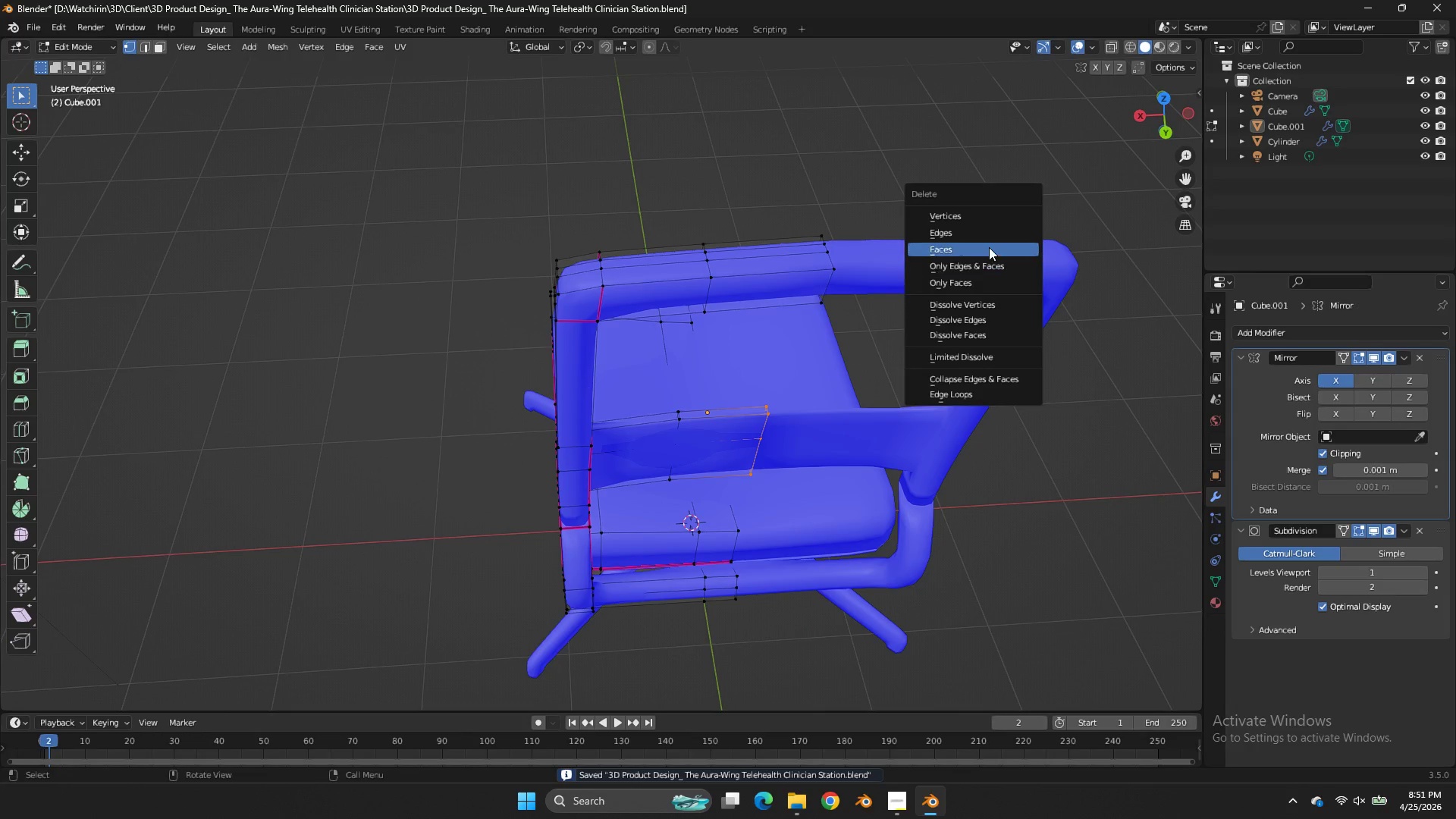 
left_click([989, 247])
 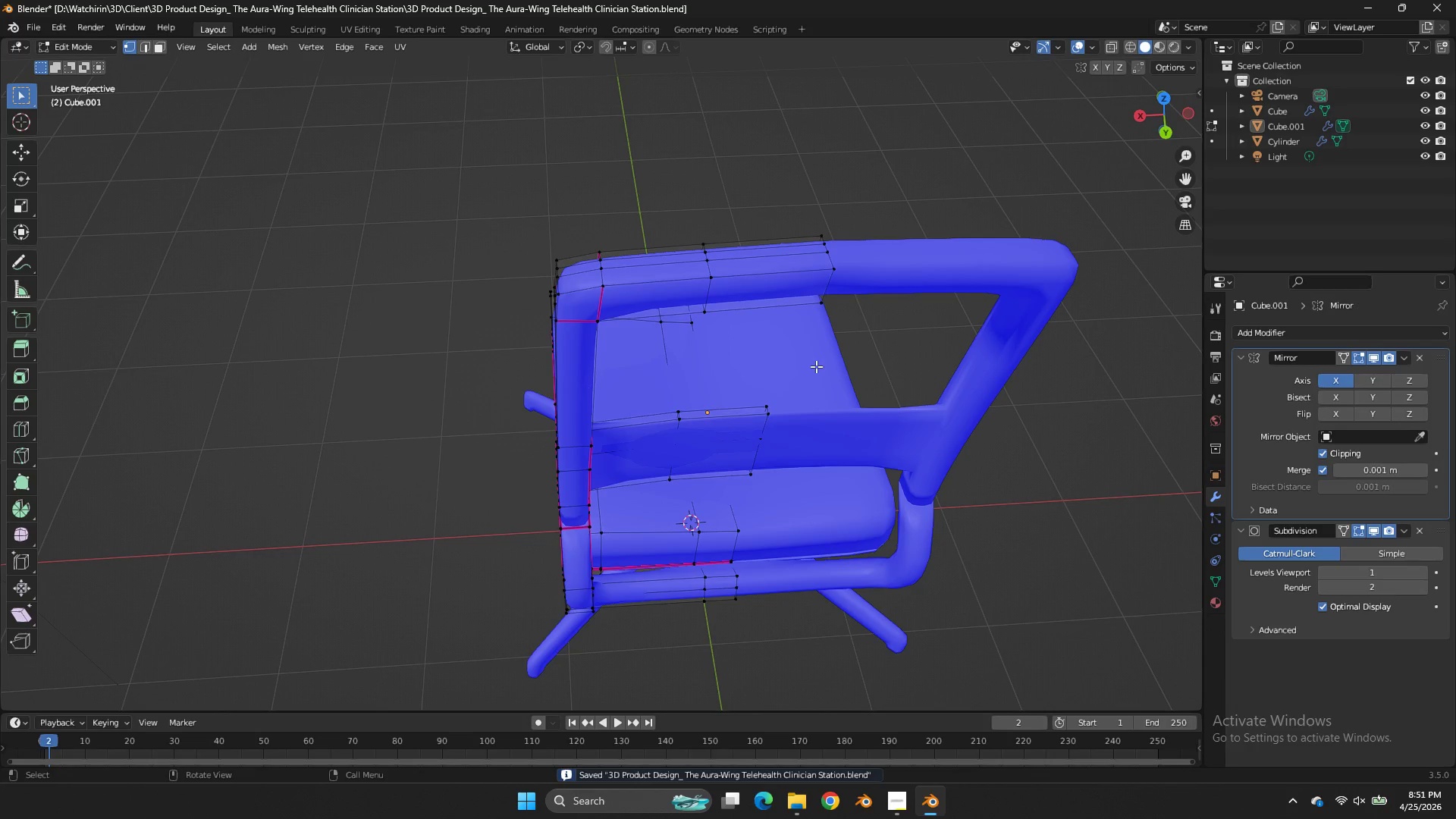 
key(Z)
 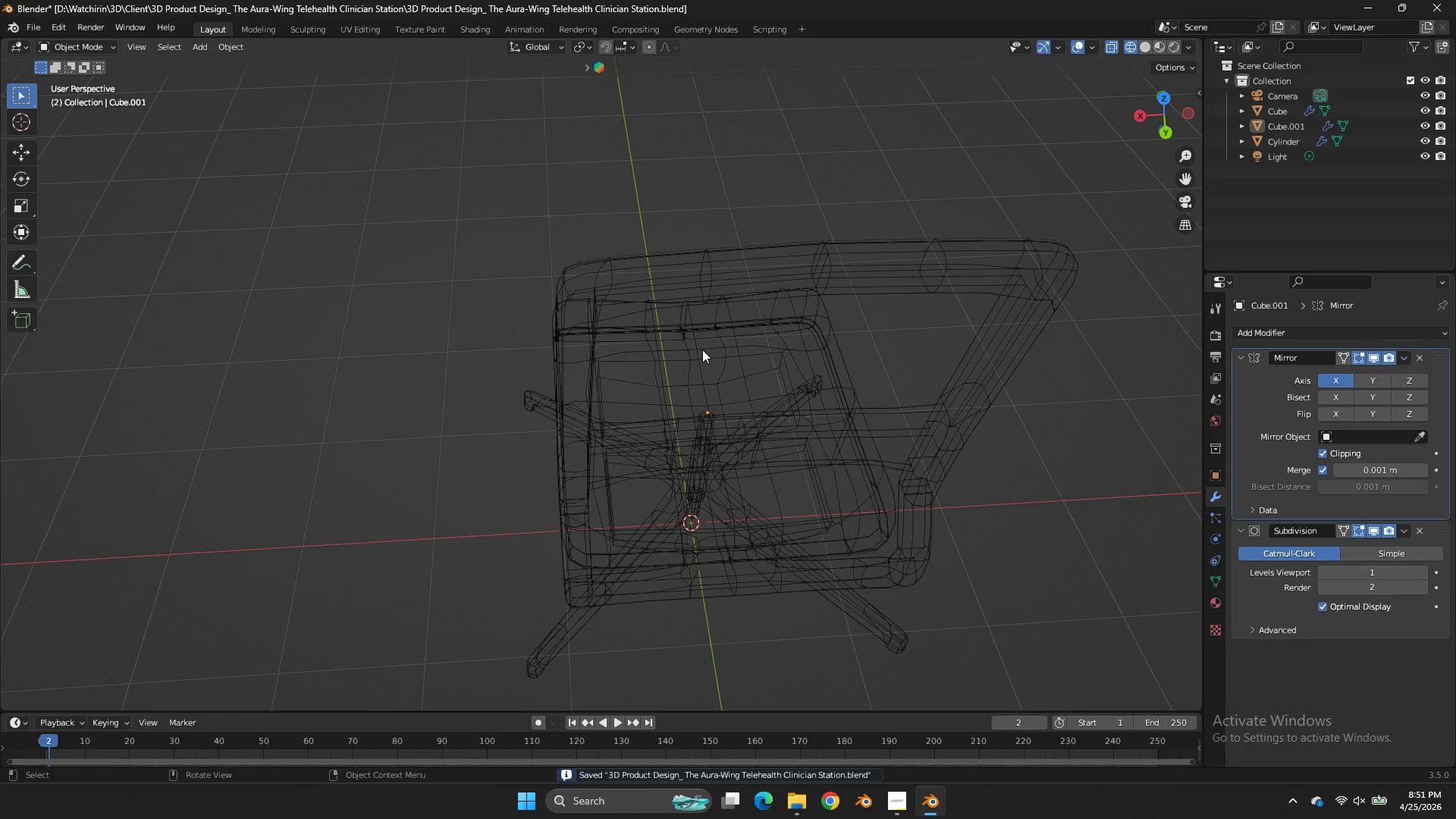 
key(Tab)
 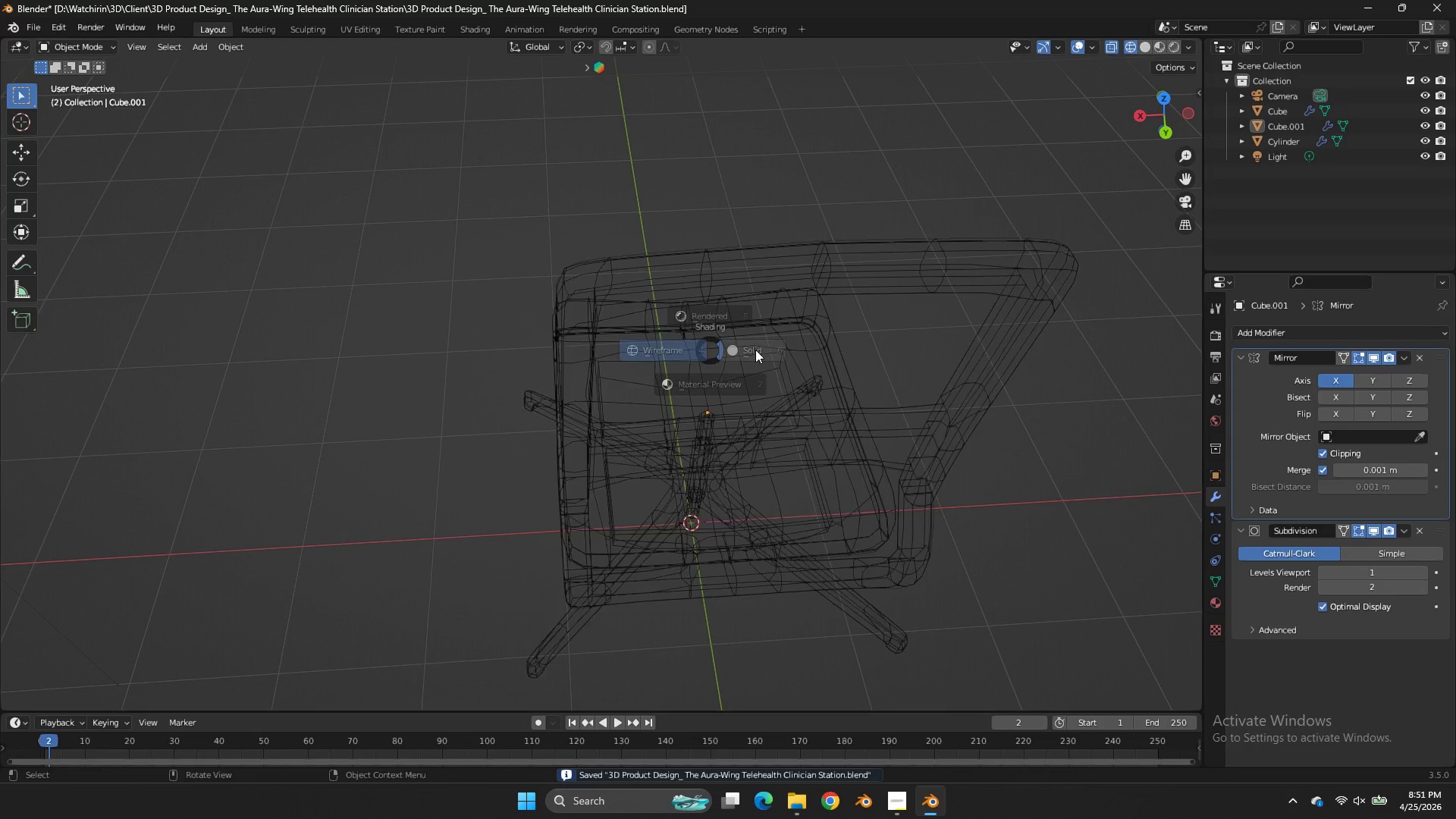 
key(Z)
 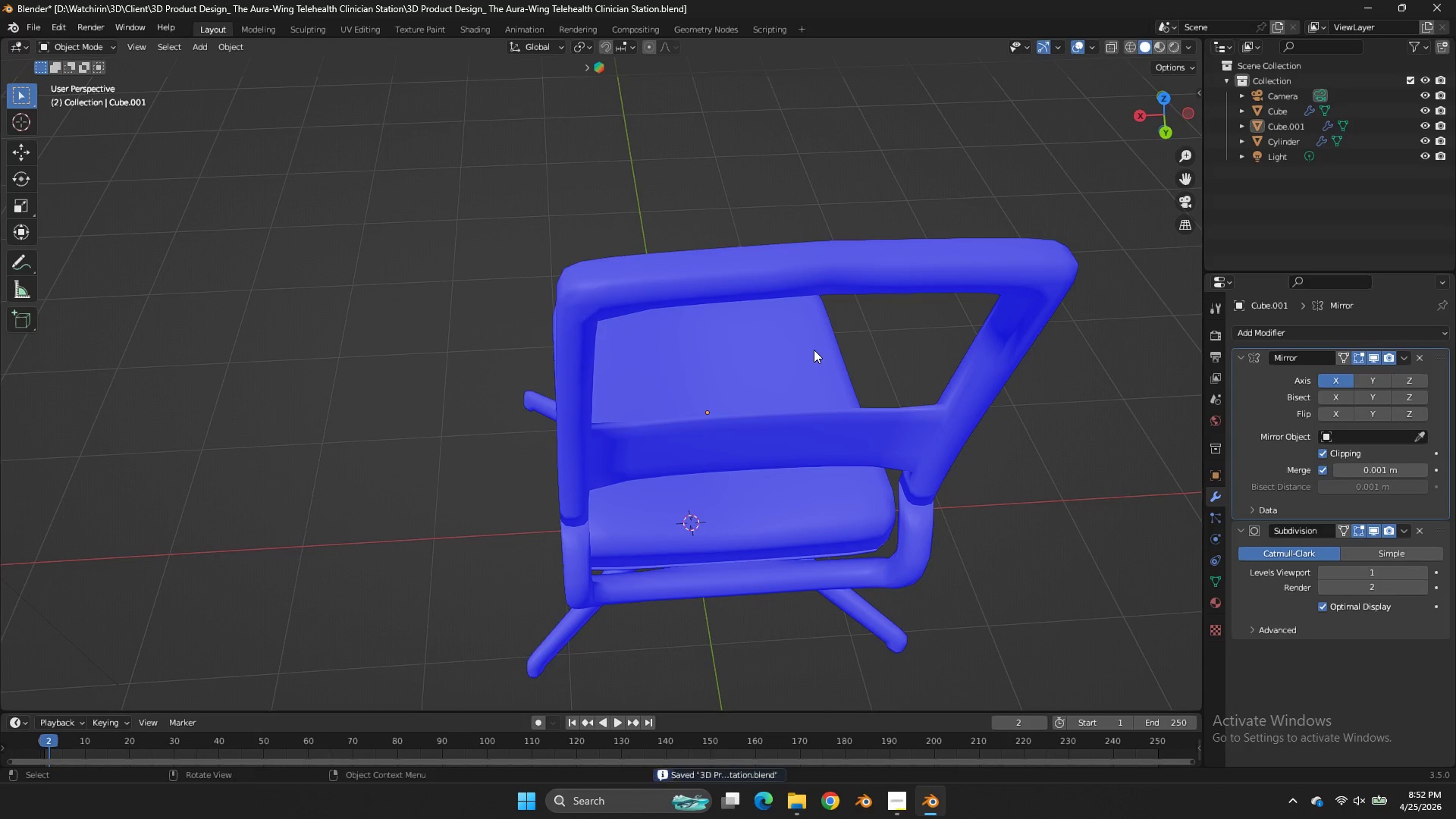 
key(Control+S)
 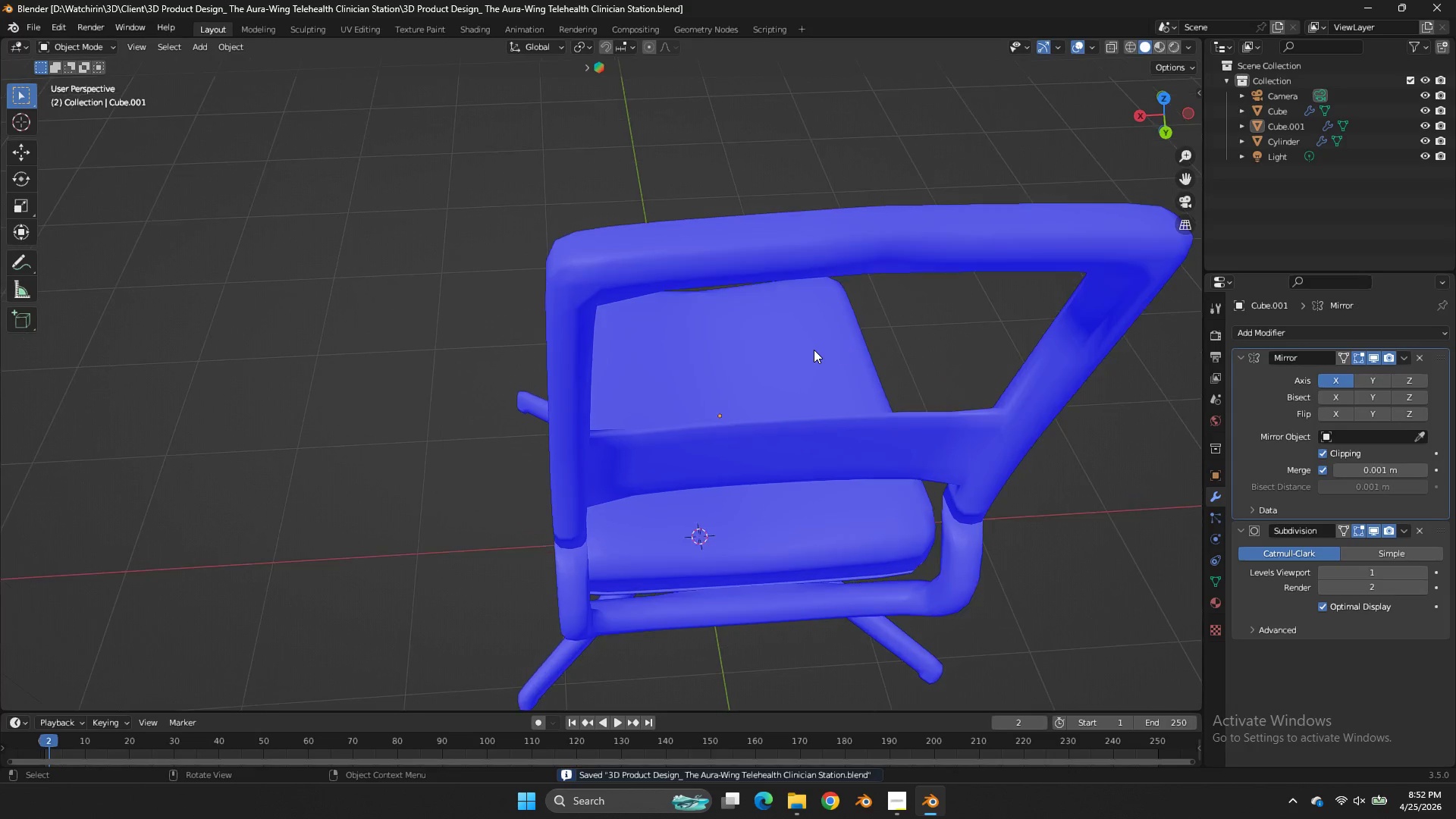 
key(Tab)
 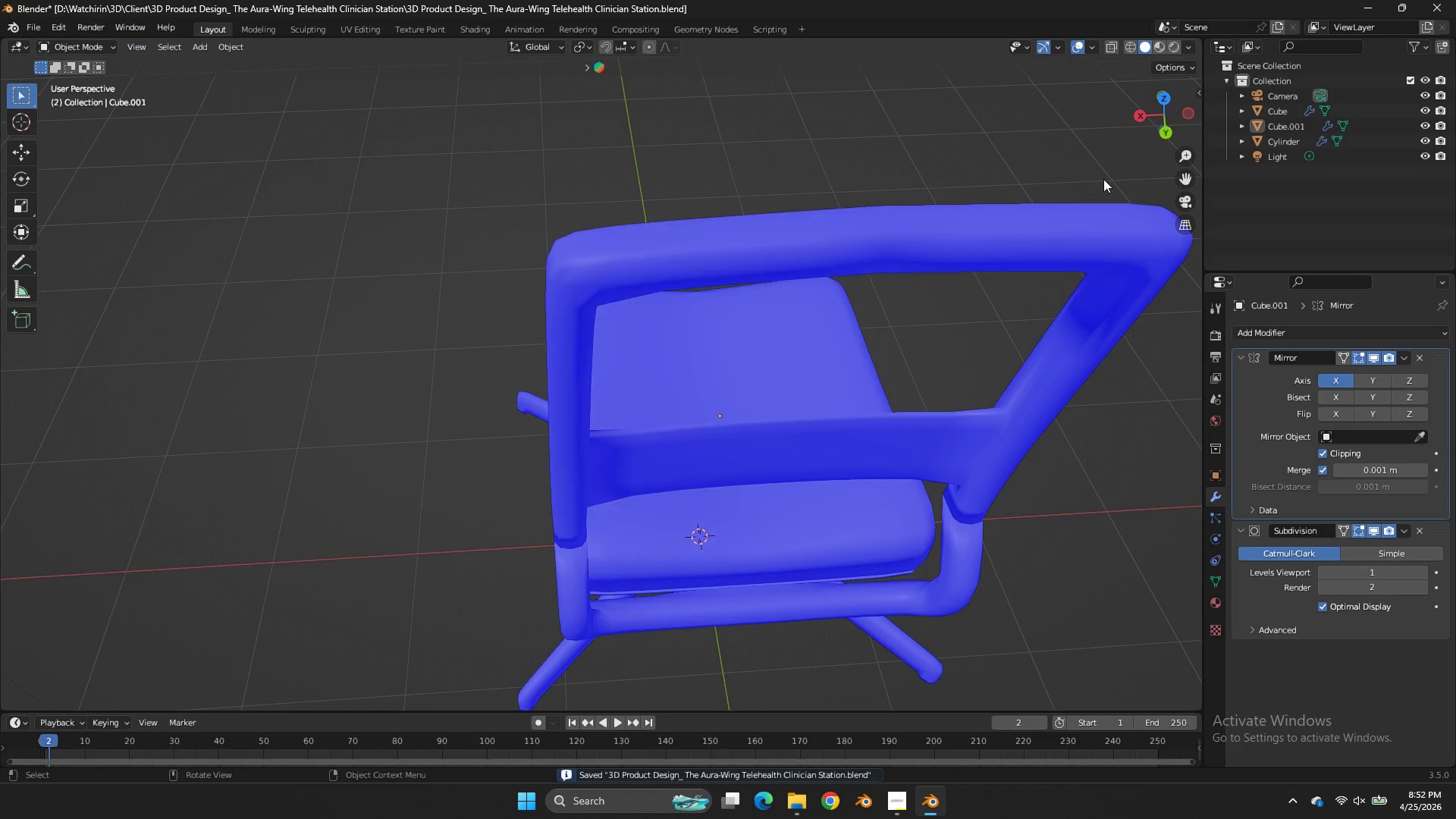 
scroll: coordinate [814, 350], scroll_direction: up, amount: 1.0
 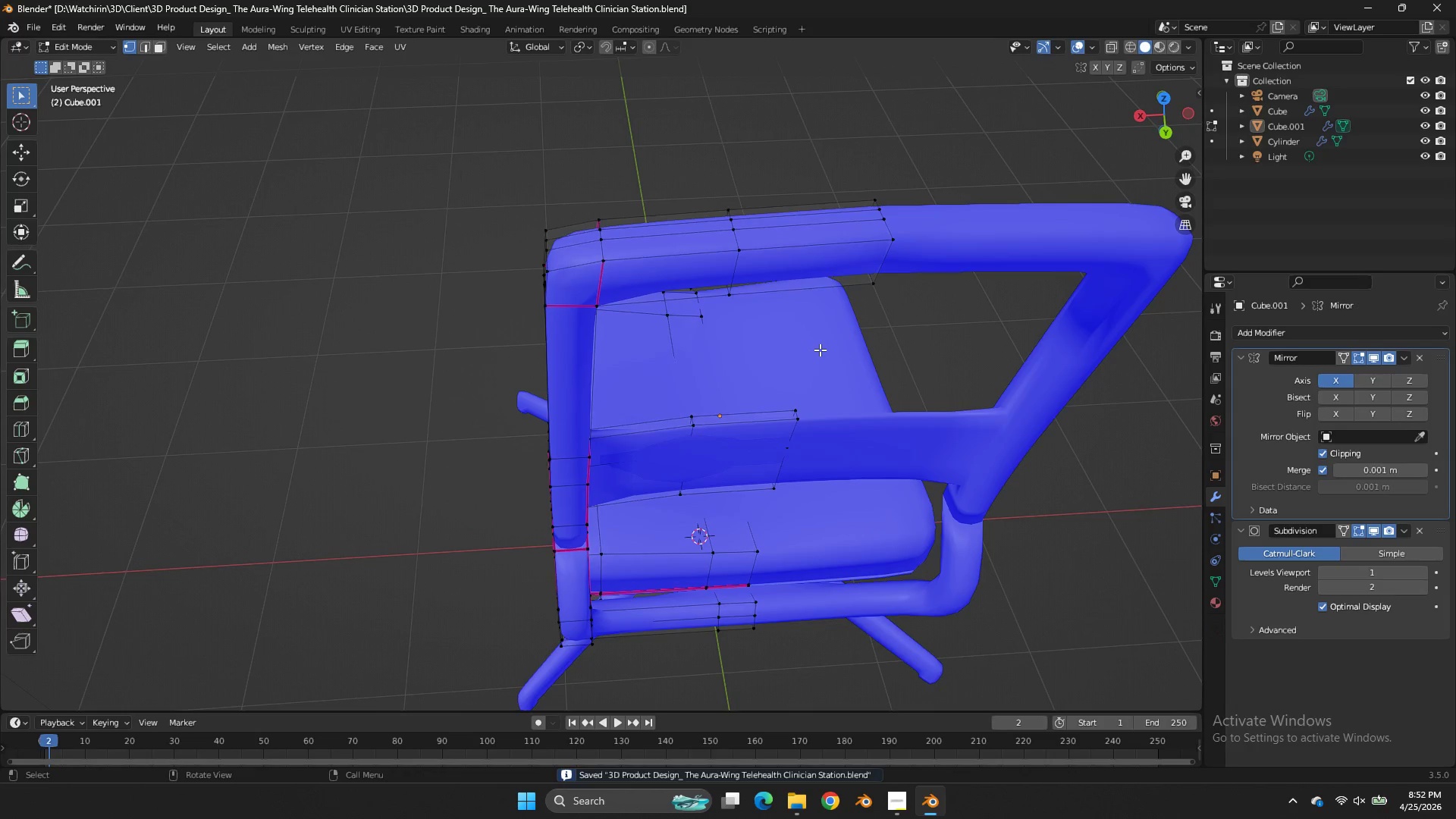 
key(Tab)
 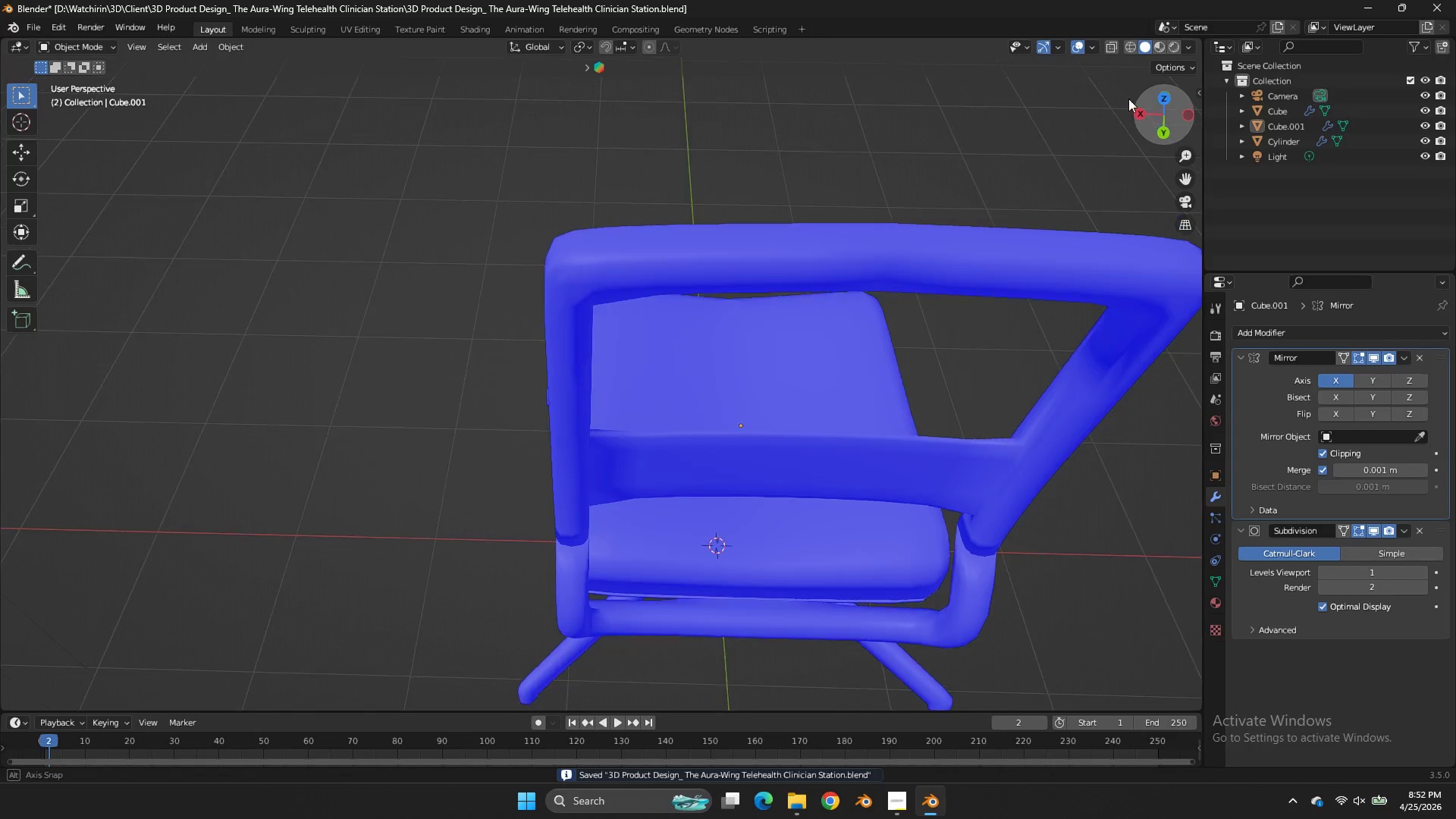 
left_click_drag(start_coordinate=[1168, 99], to_coordinate=[1046, 76])
 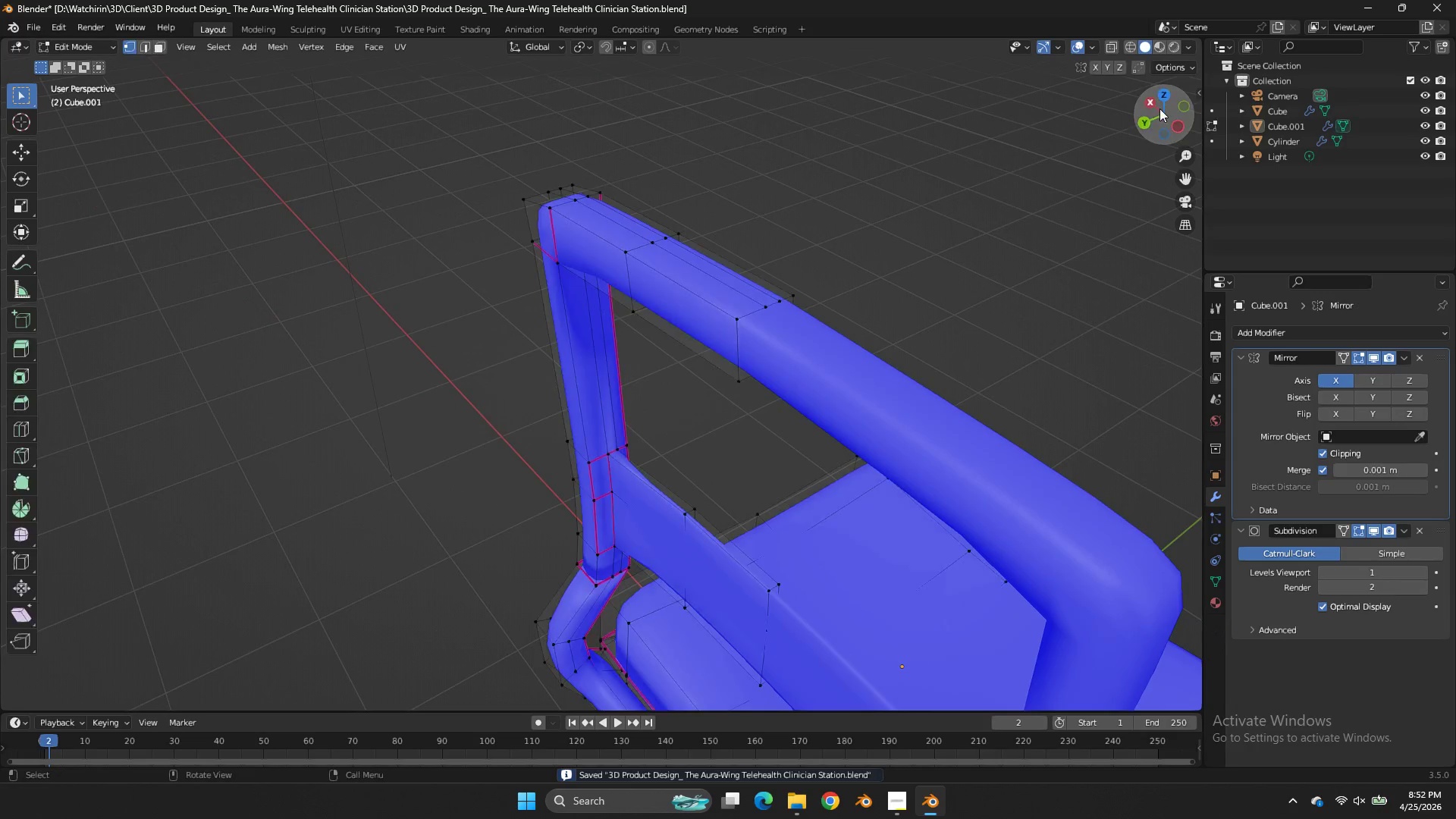 
key(Tab)
 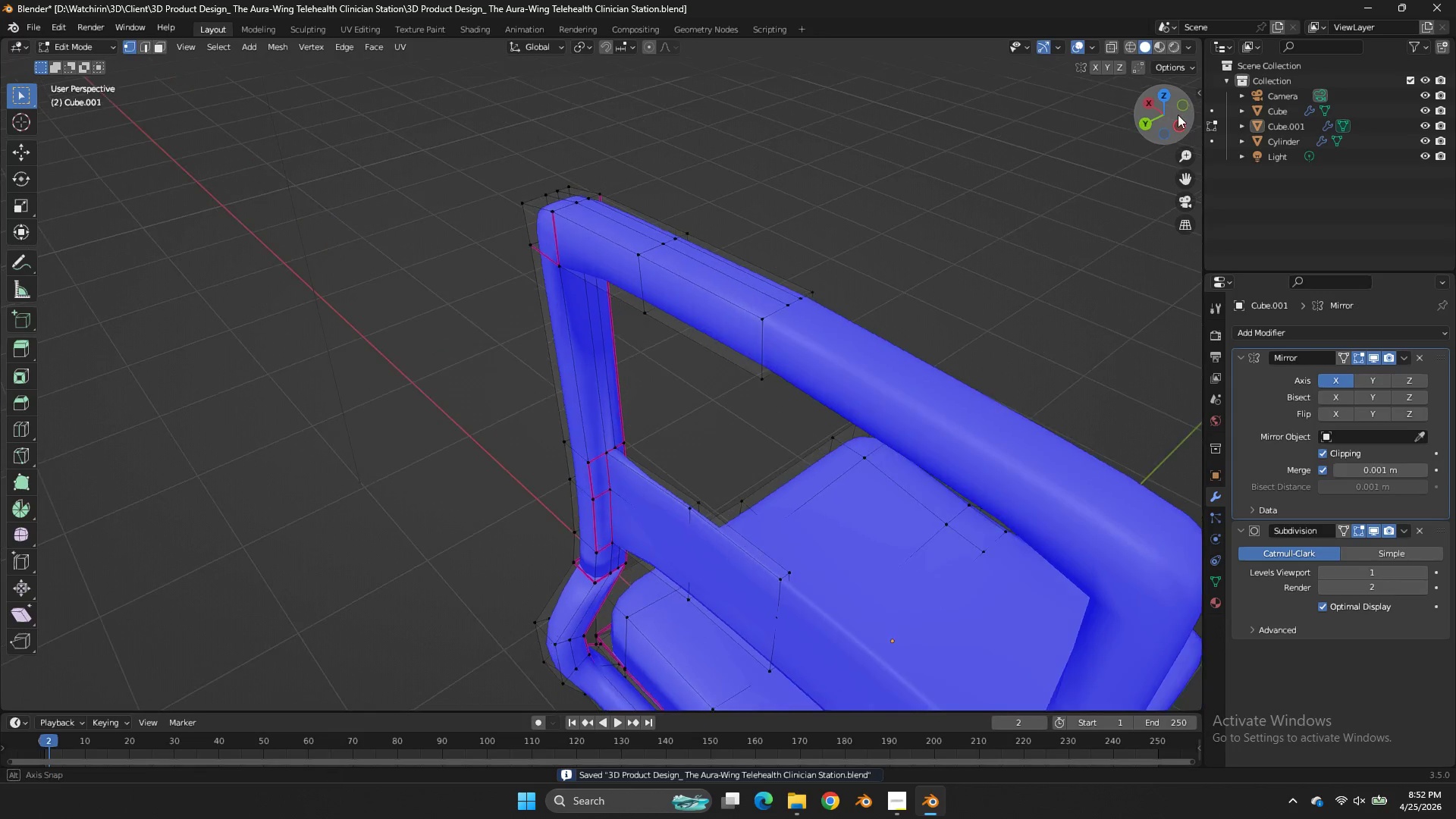 
left_click_drag(start_coordinate=[1159, 111], to_coordinate=[1185, 115])
 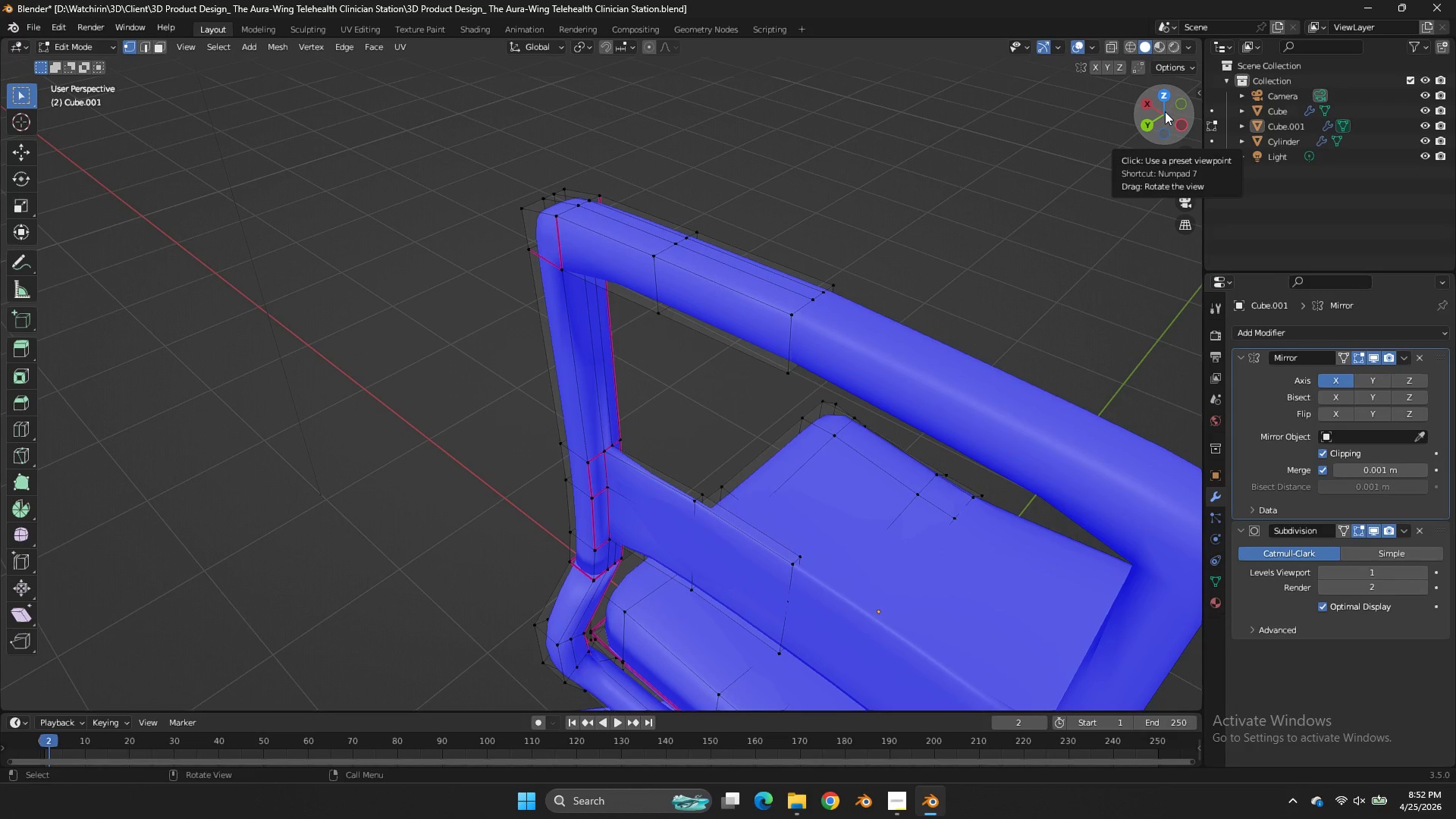 
wait(13.33)
 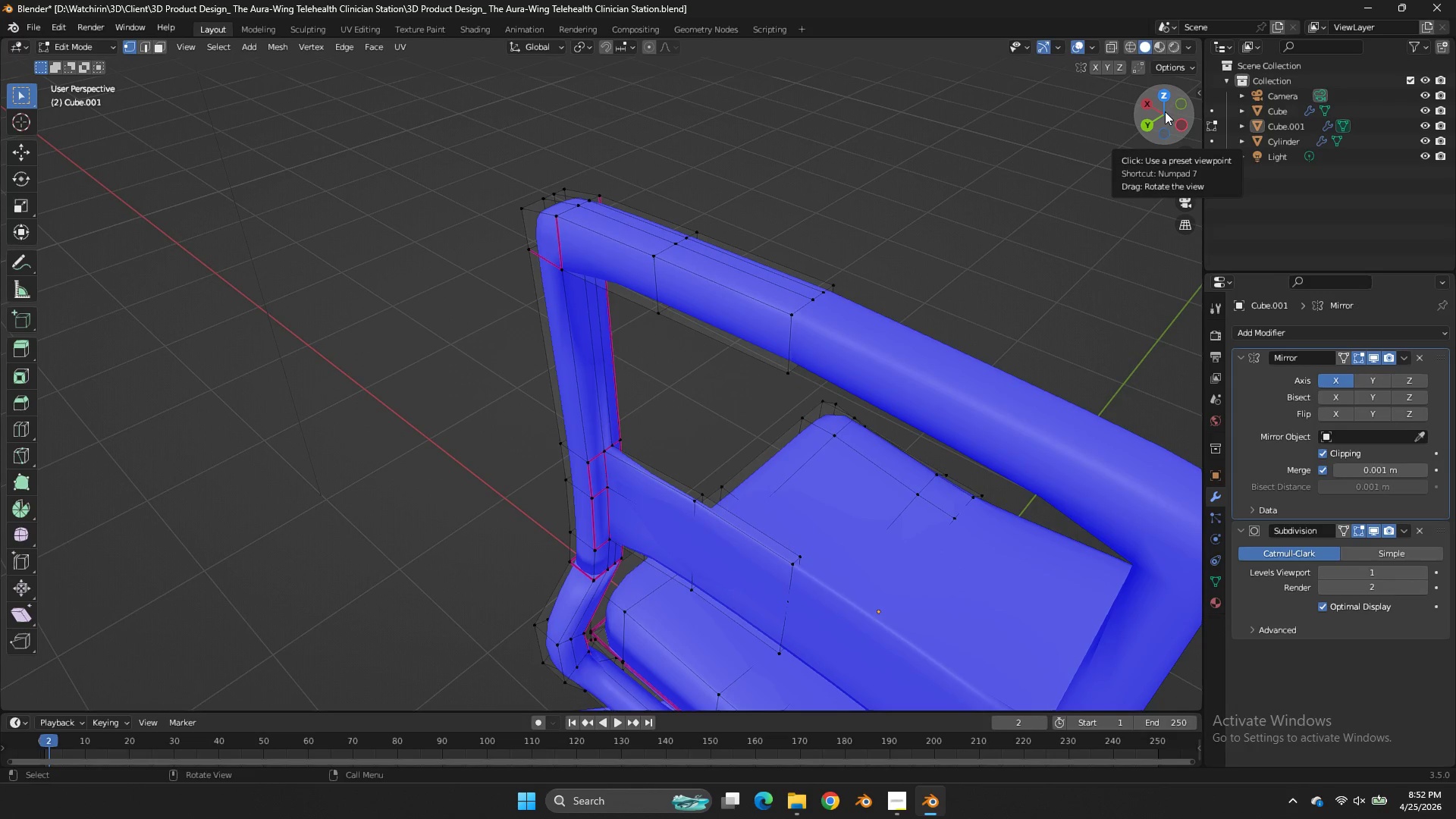 
key(Tab)
 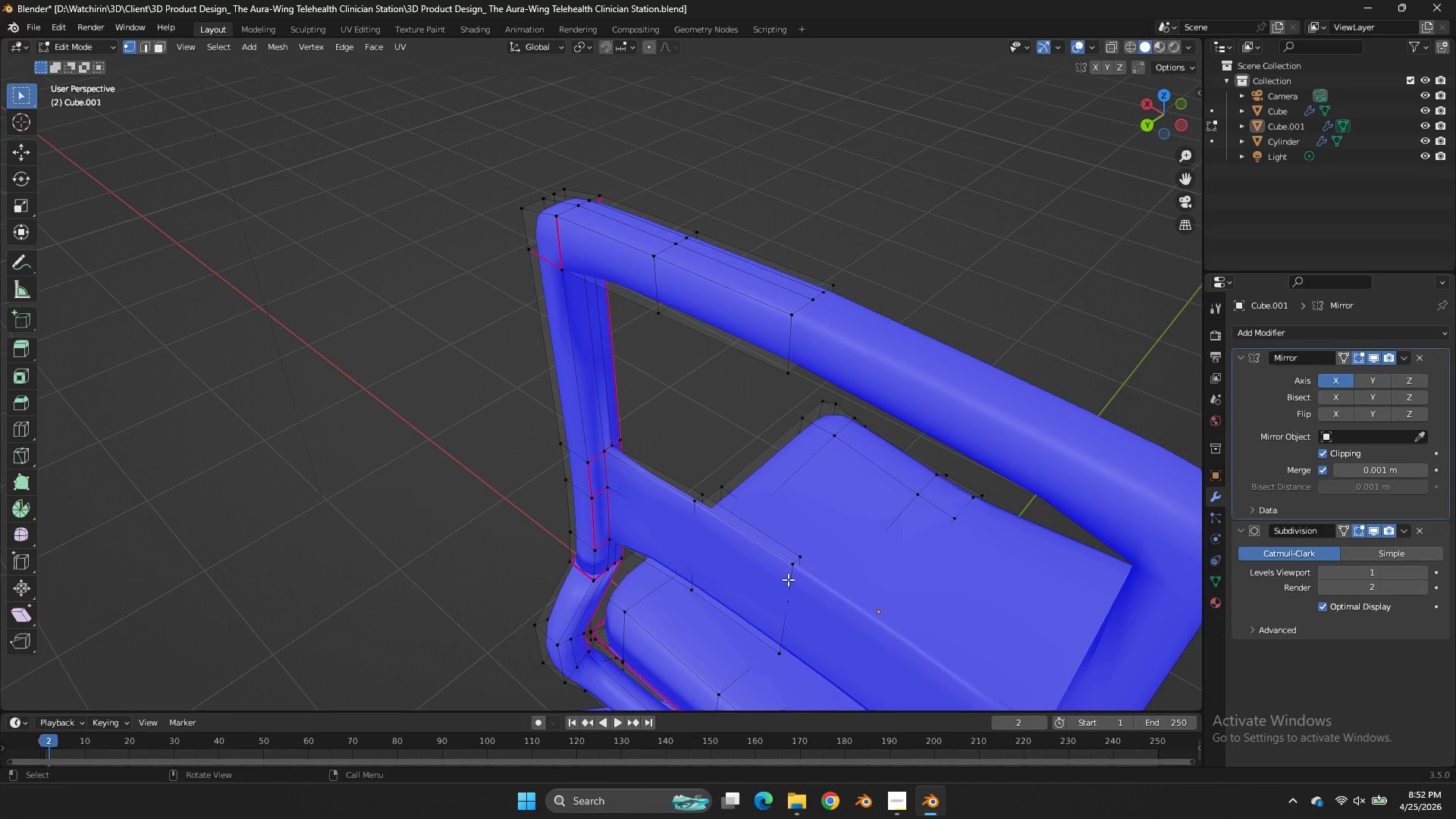 
key(Tab)
 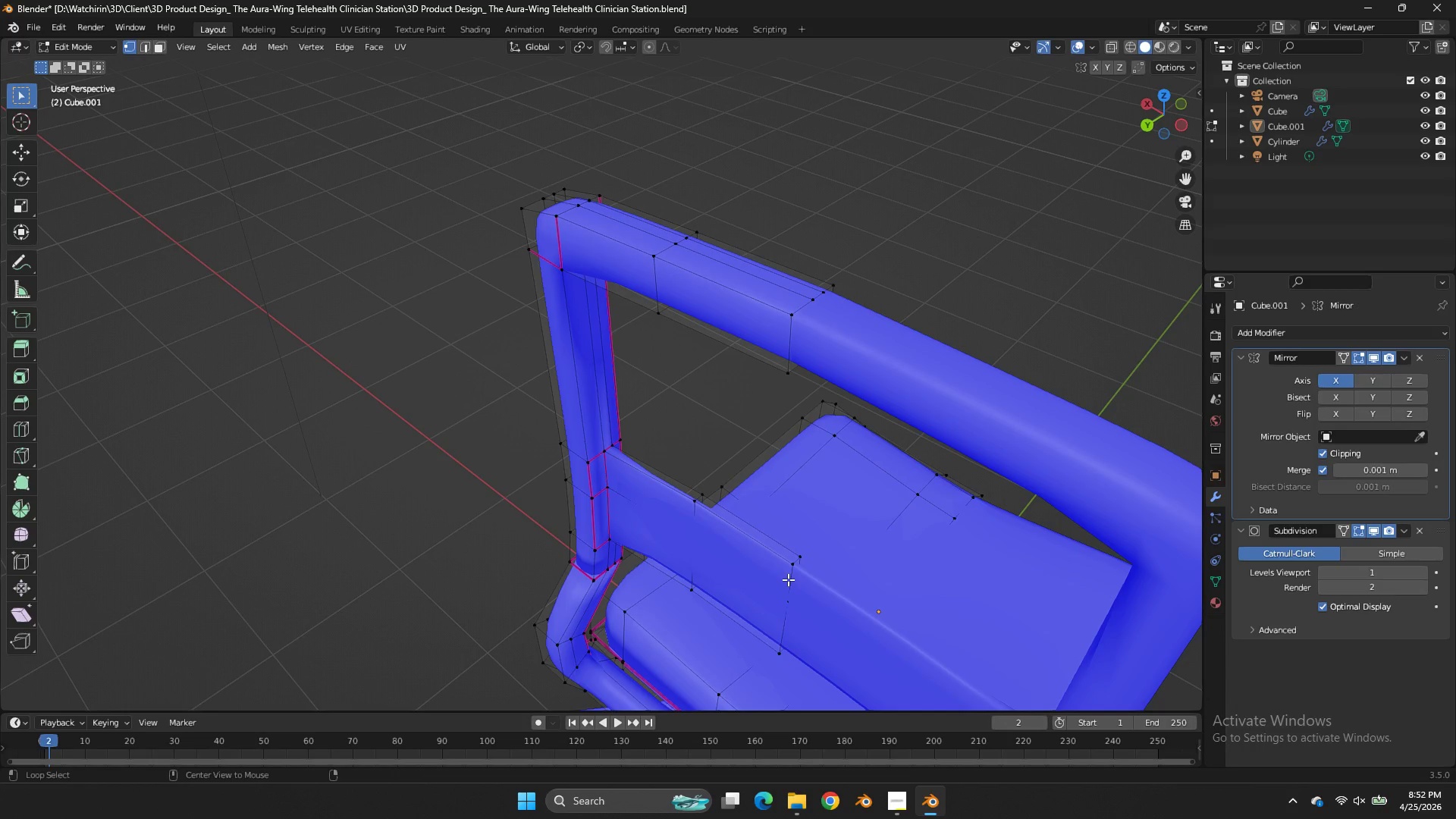 
hold_key(key=AltLeft, duration=0.56)
left_click([788, 579])
 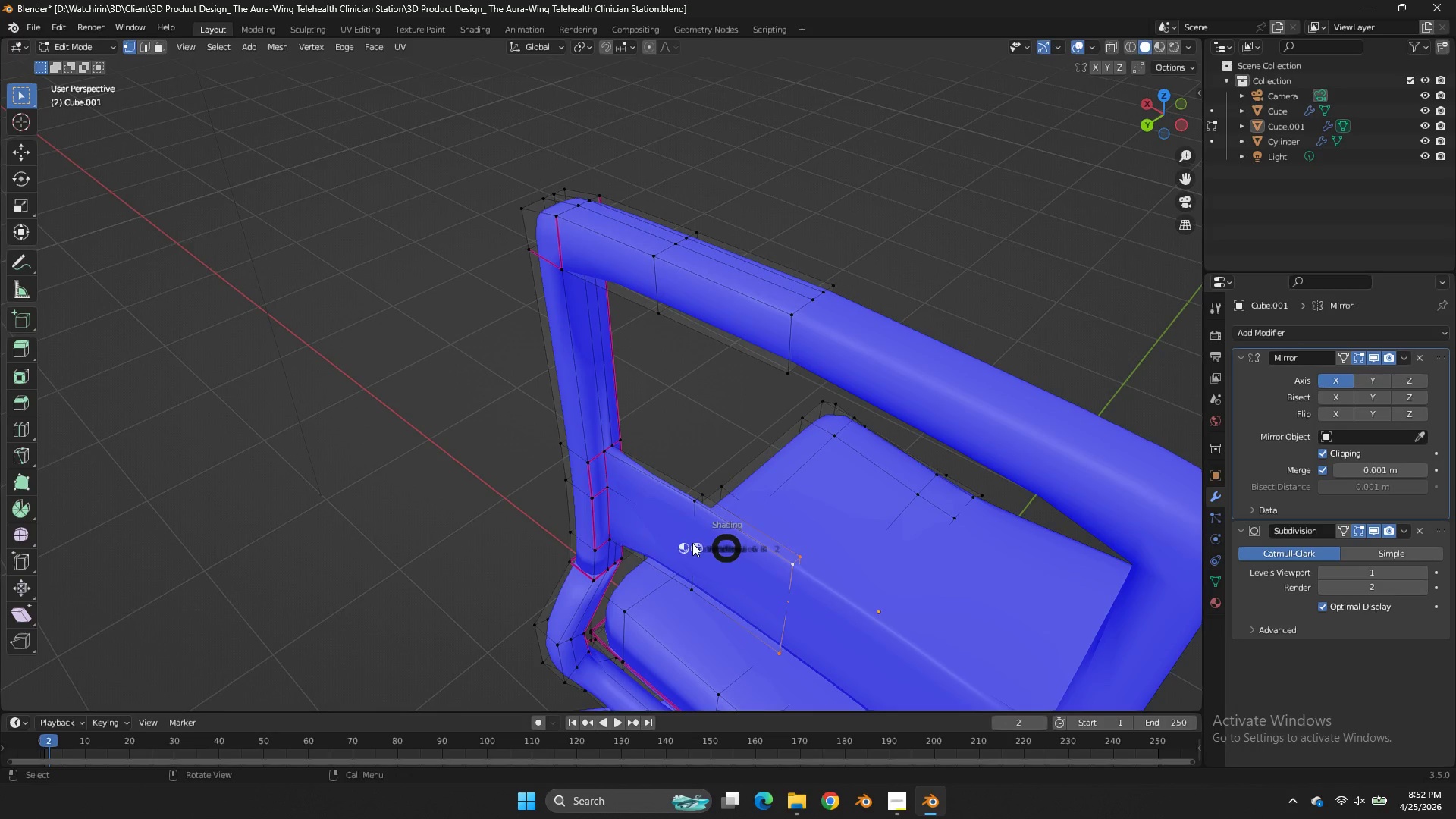 
key(Z)
 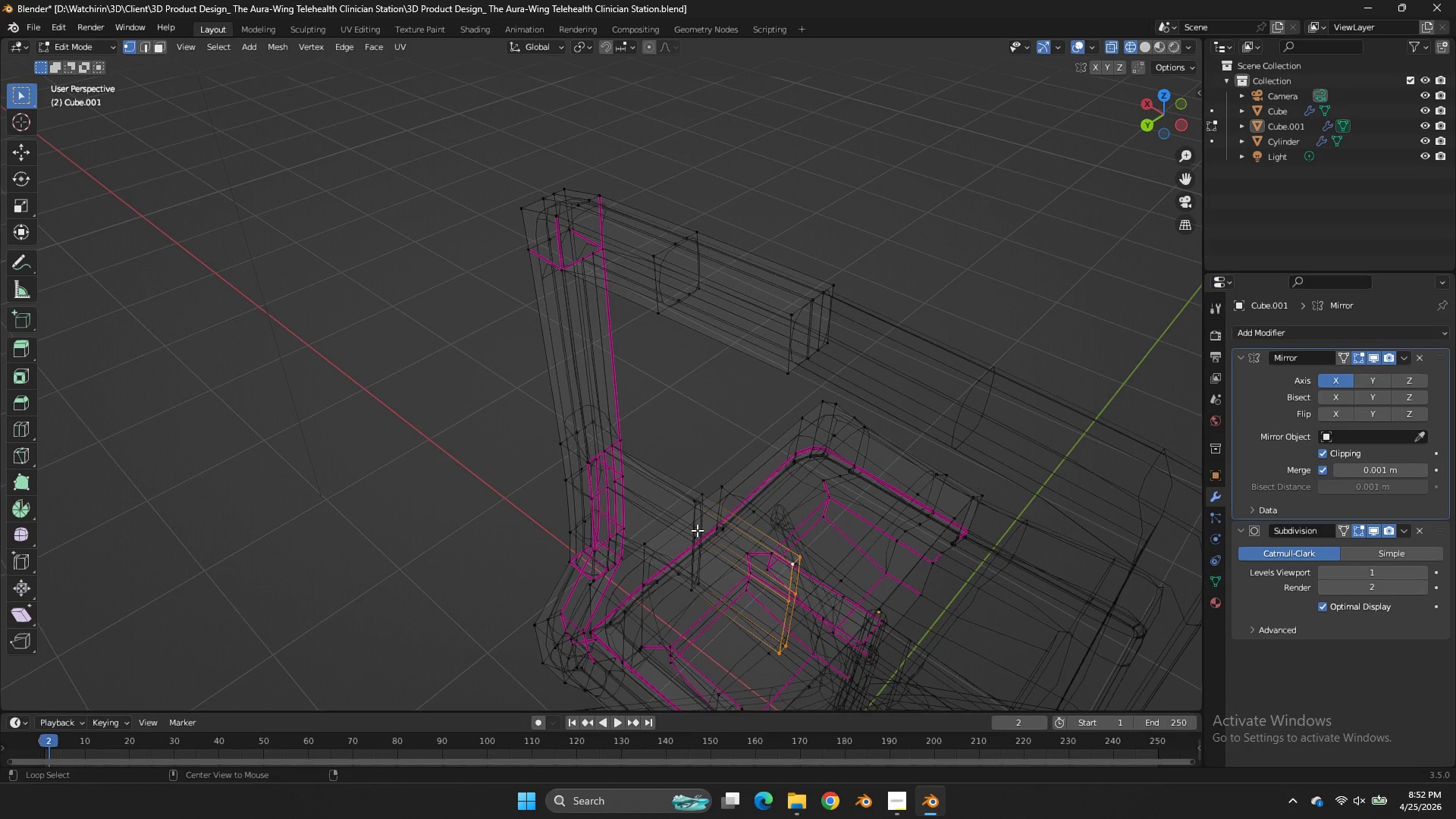 
hold_key(key=AltLeft, duration=0.67)
hold_key(key=ShiftLeft, duration=0.55)
left_click([697, 526])
 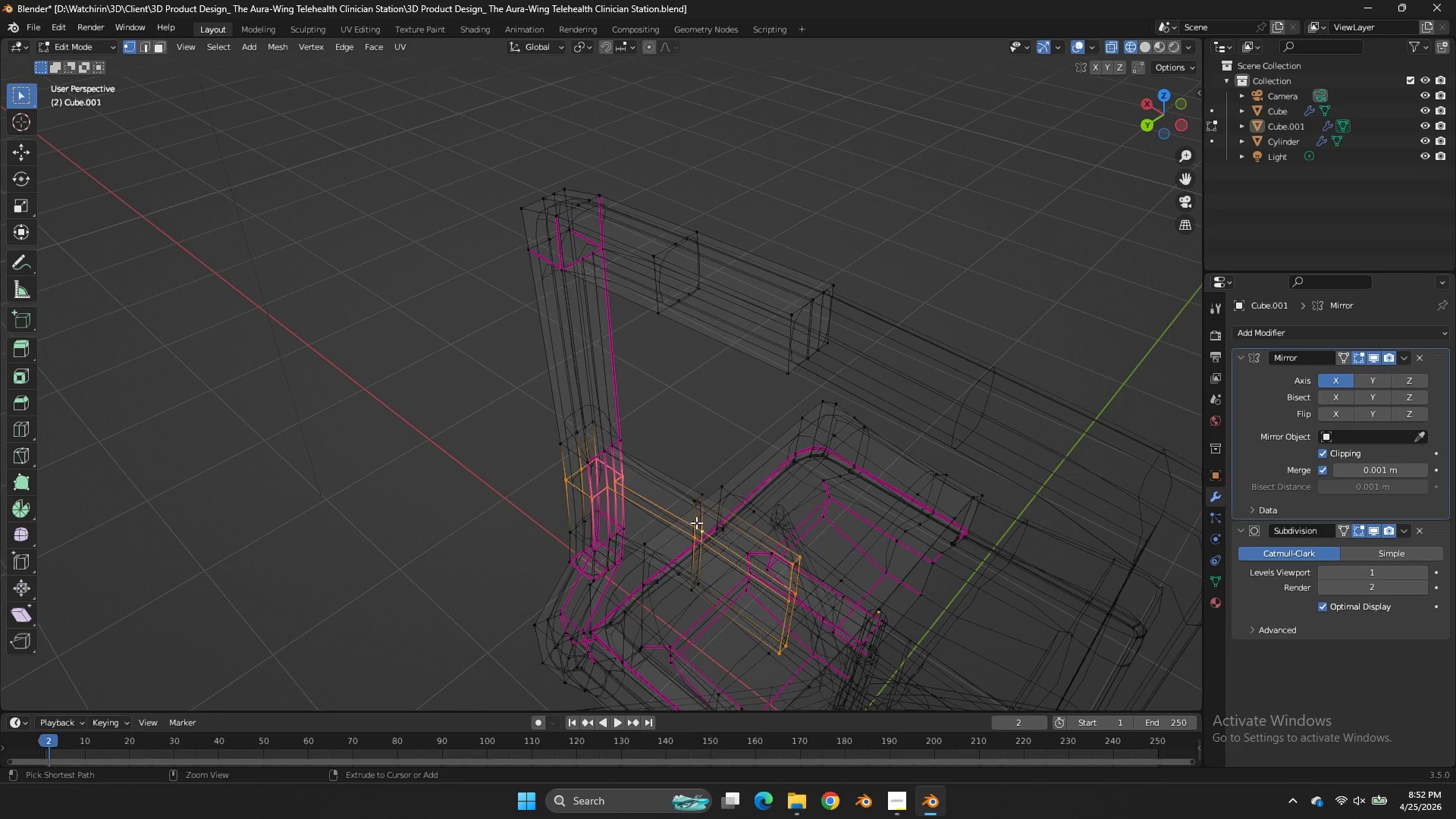 
key(Control+ControlLeft)
 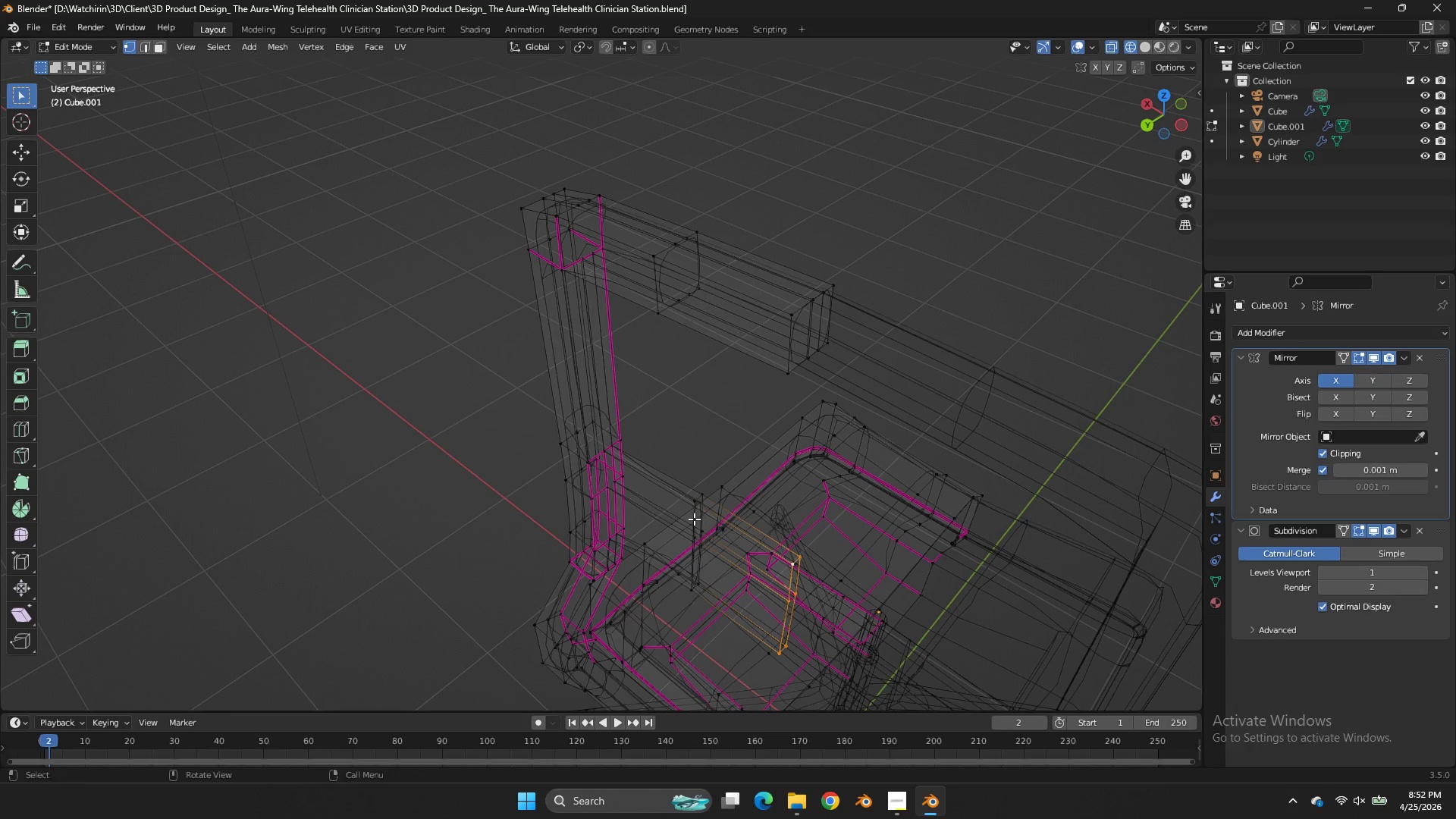 
key(Control+Z)
 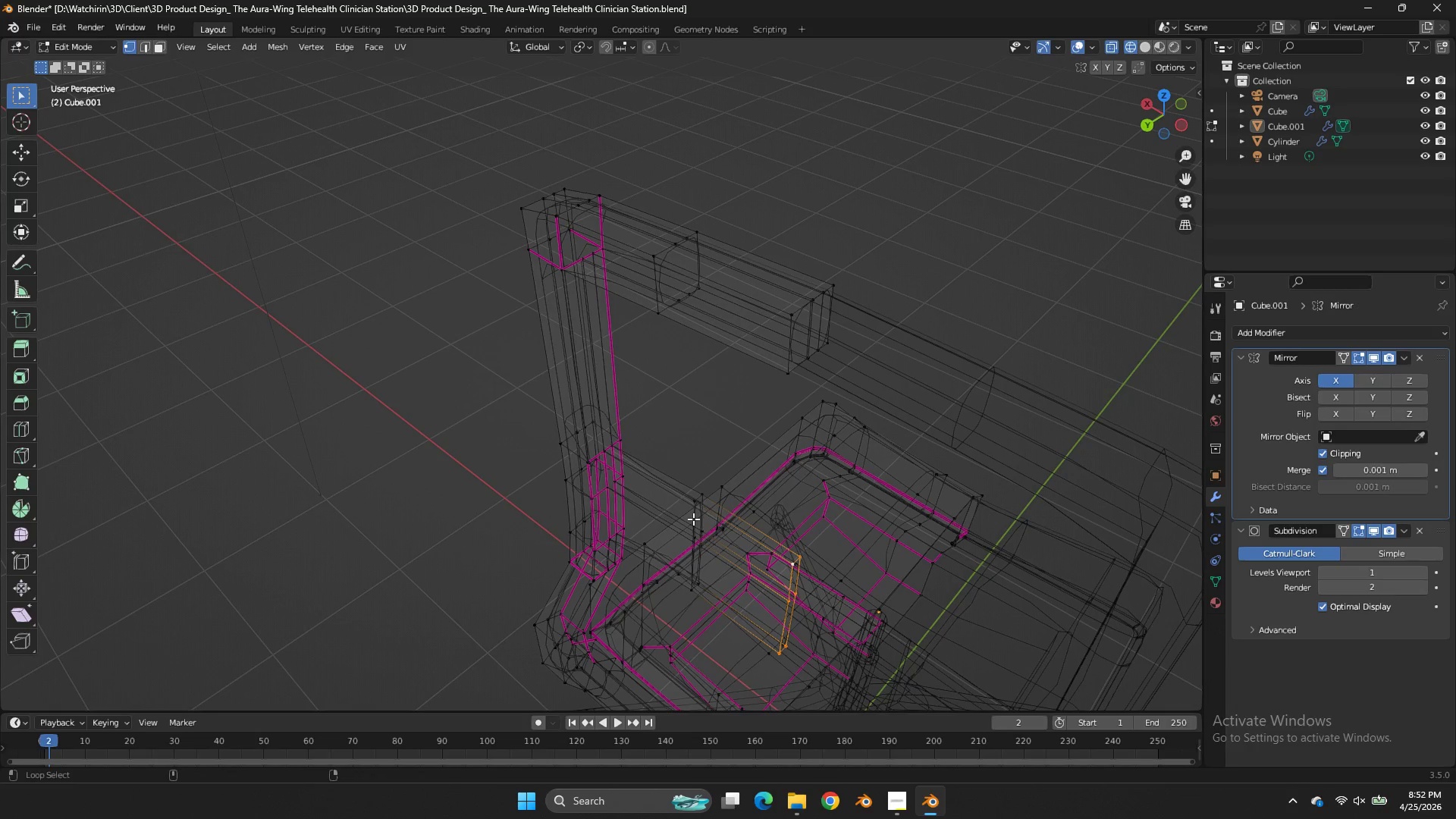 
hold_key(key=AltLeft, duration=0.36)
hold_key(key=ShiftLeft, duration=0.31)
left_click([693, 519])
 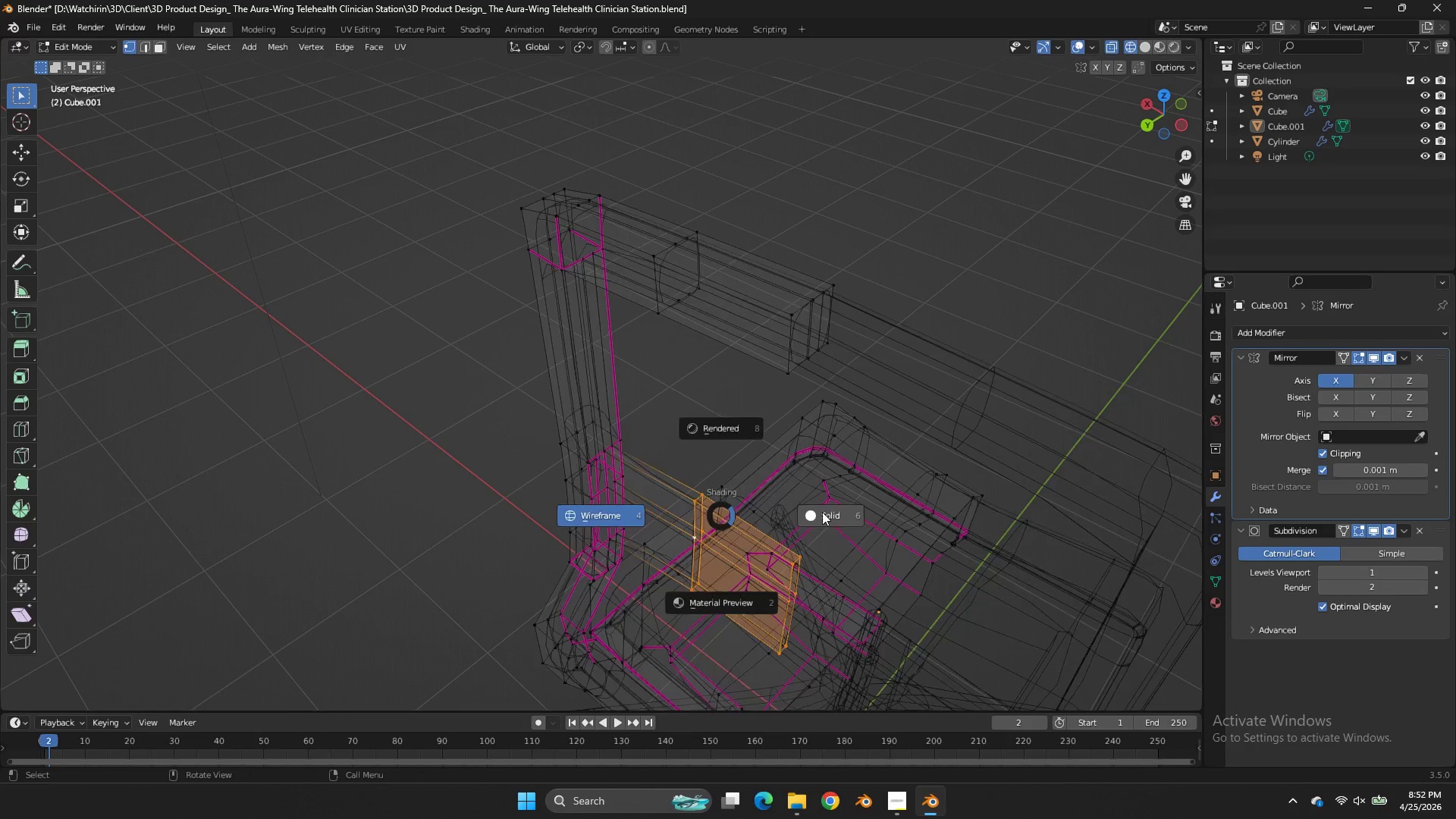 
type(zgy)
 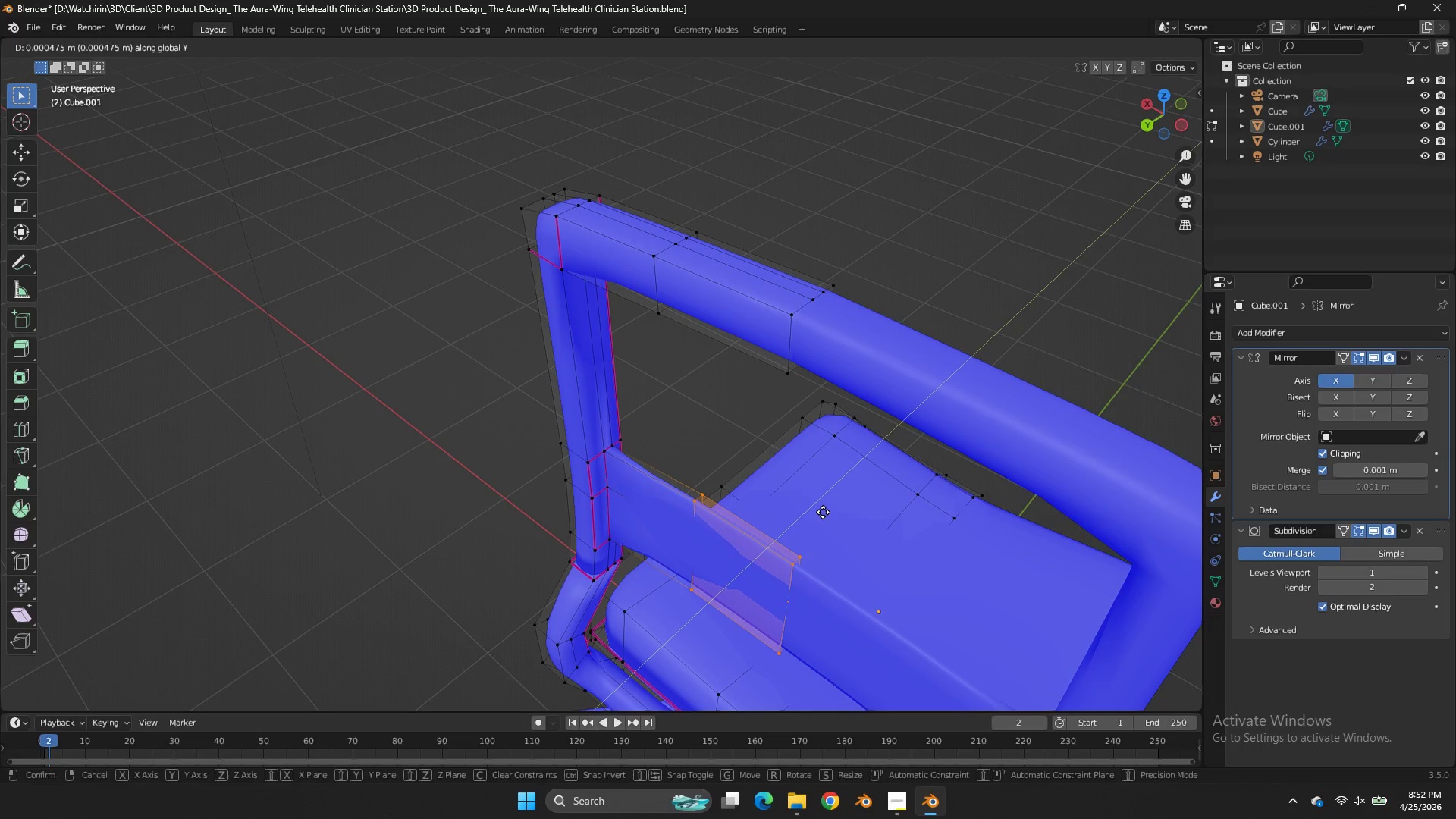 
hold_key(key=ShiftLeft, duration=0.78)
left_click([775, 534])
 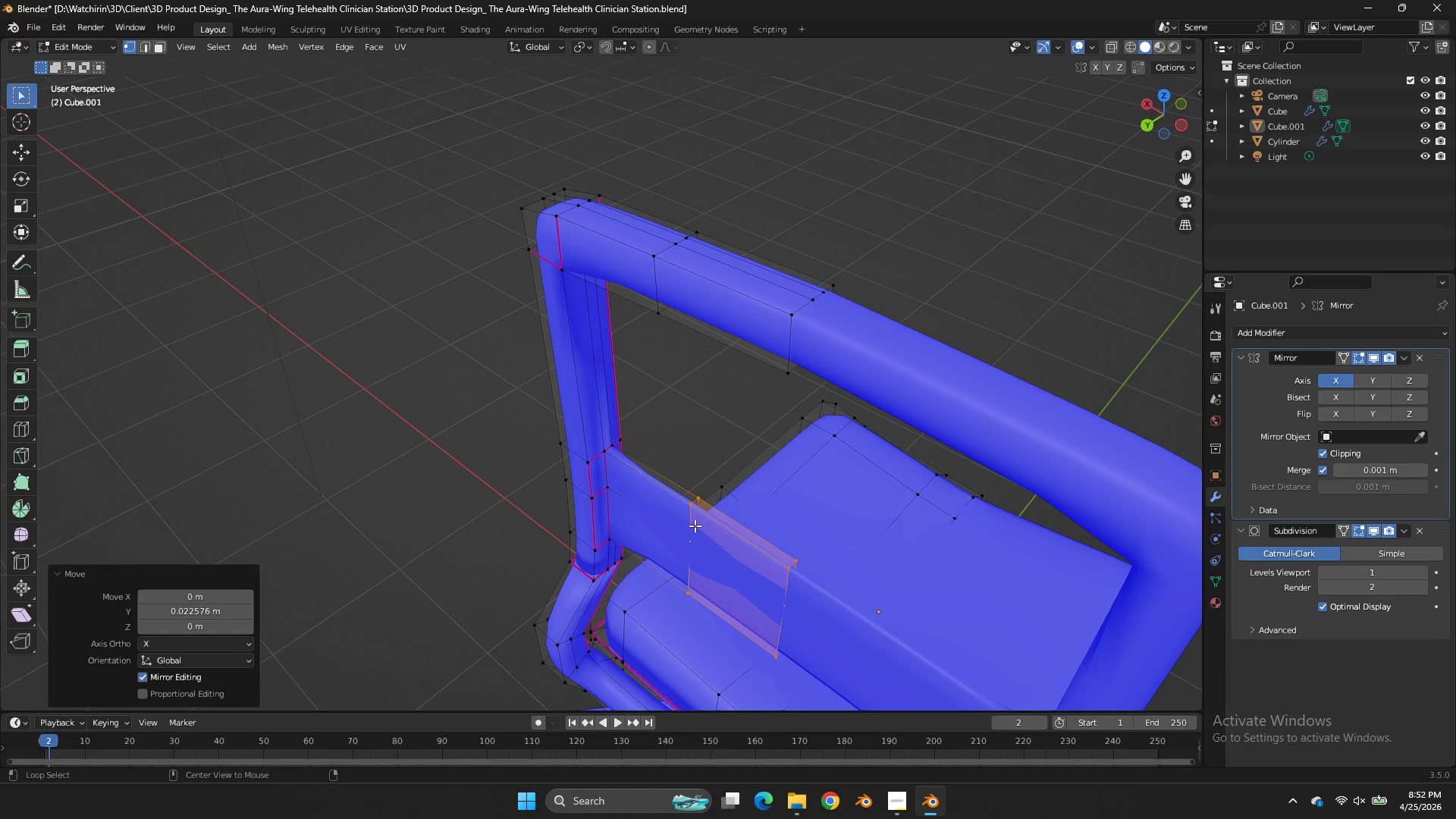 
hold_key(key=AltLeft, duration=0.5)
left_click([694, 526])
 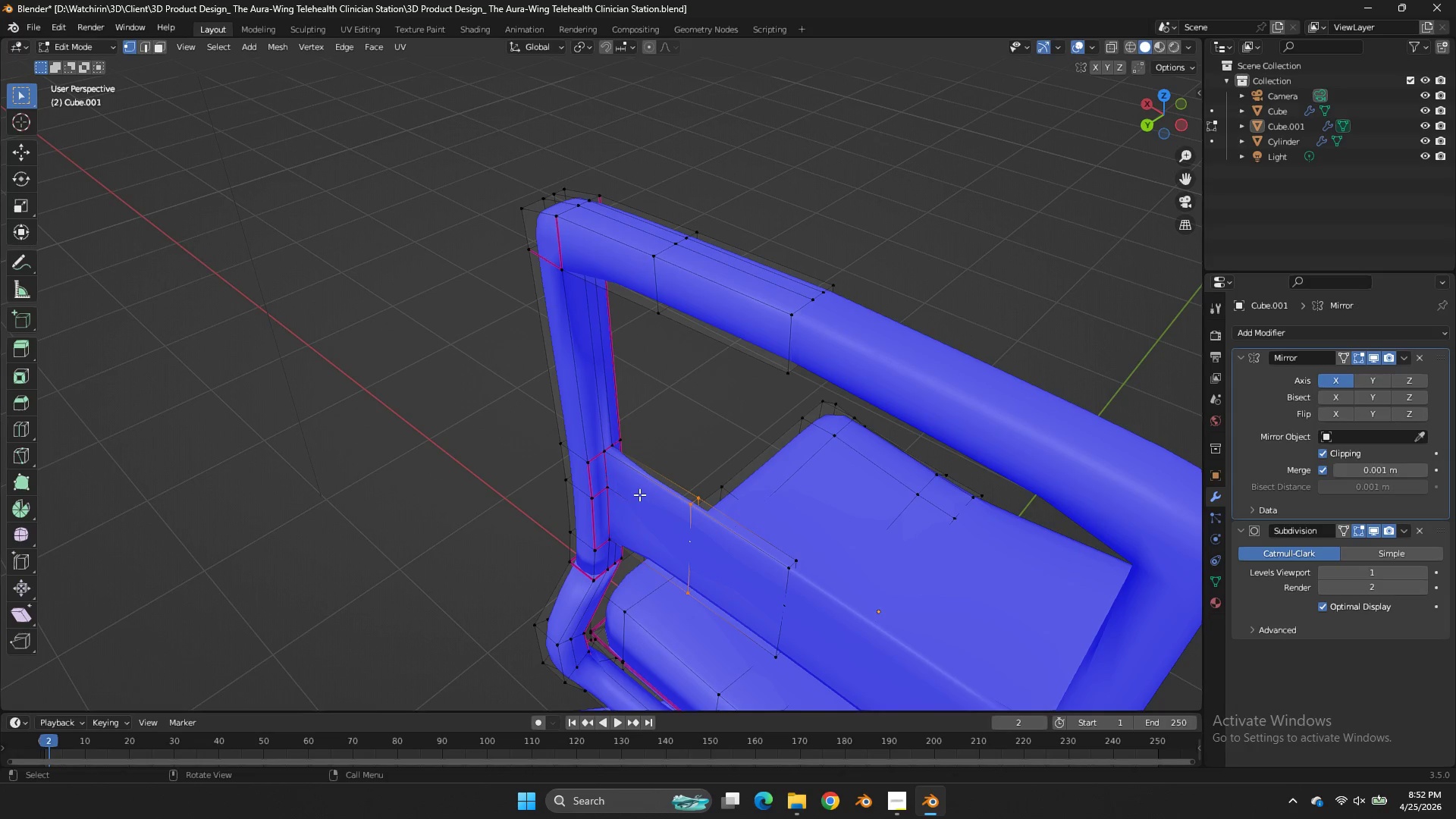 
hold_key(key=AltLeft, duration=0.73)
left_click([607, 462])
 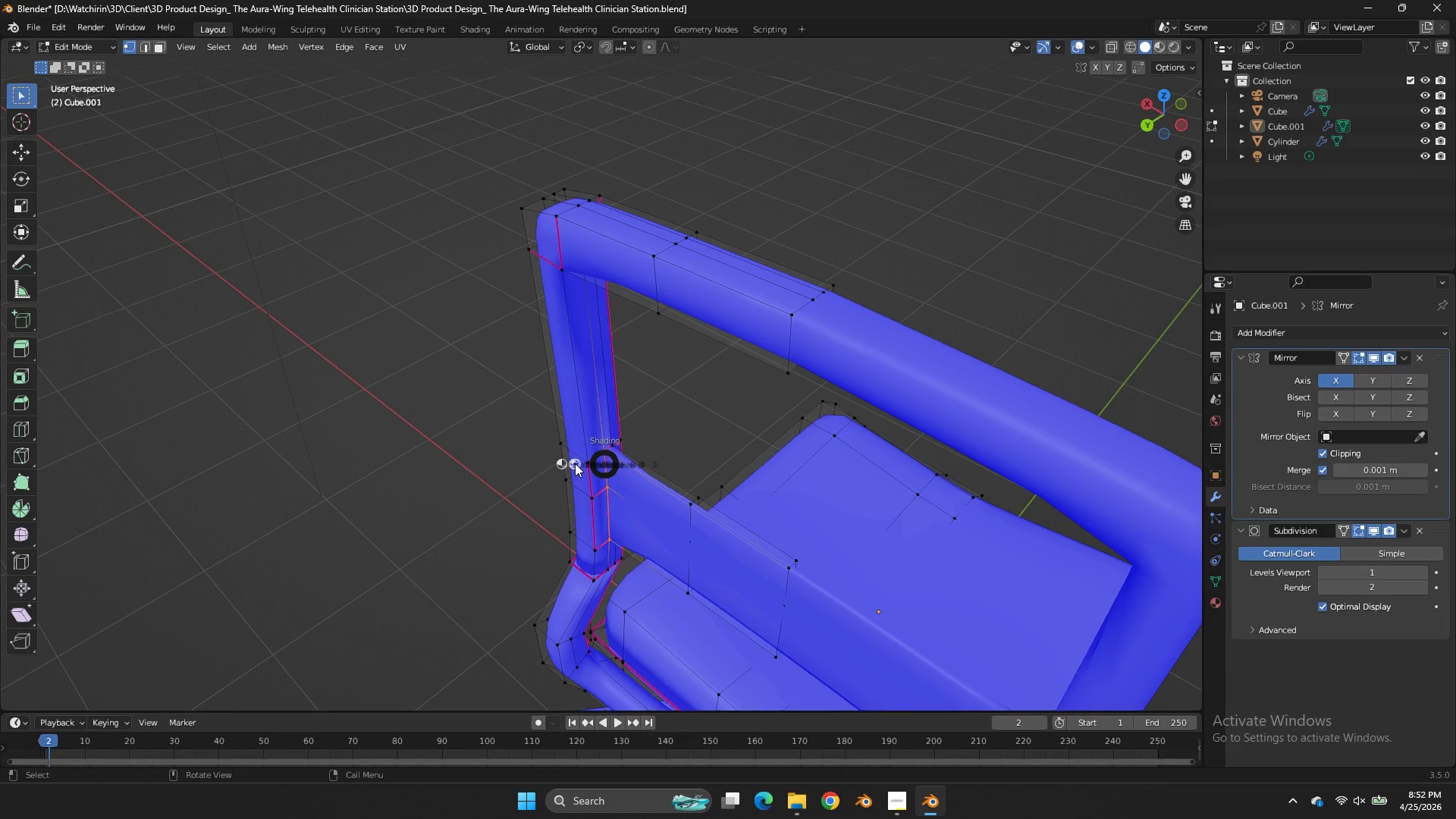 
key(Z)
 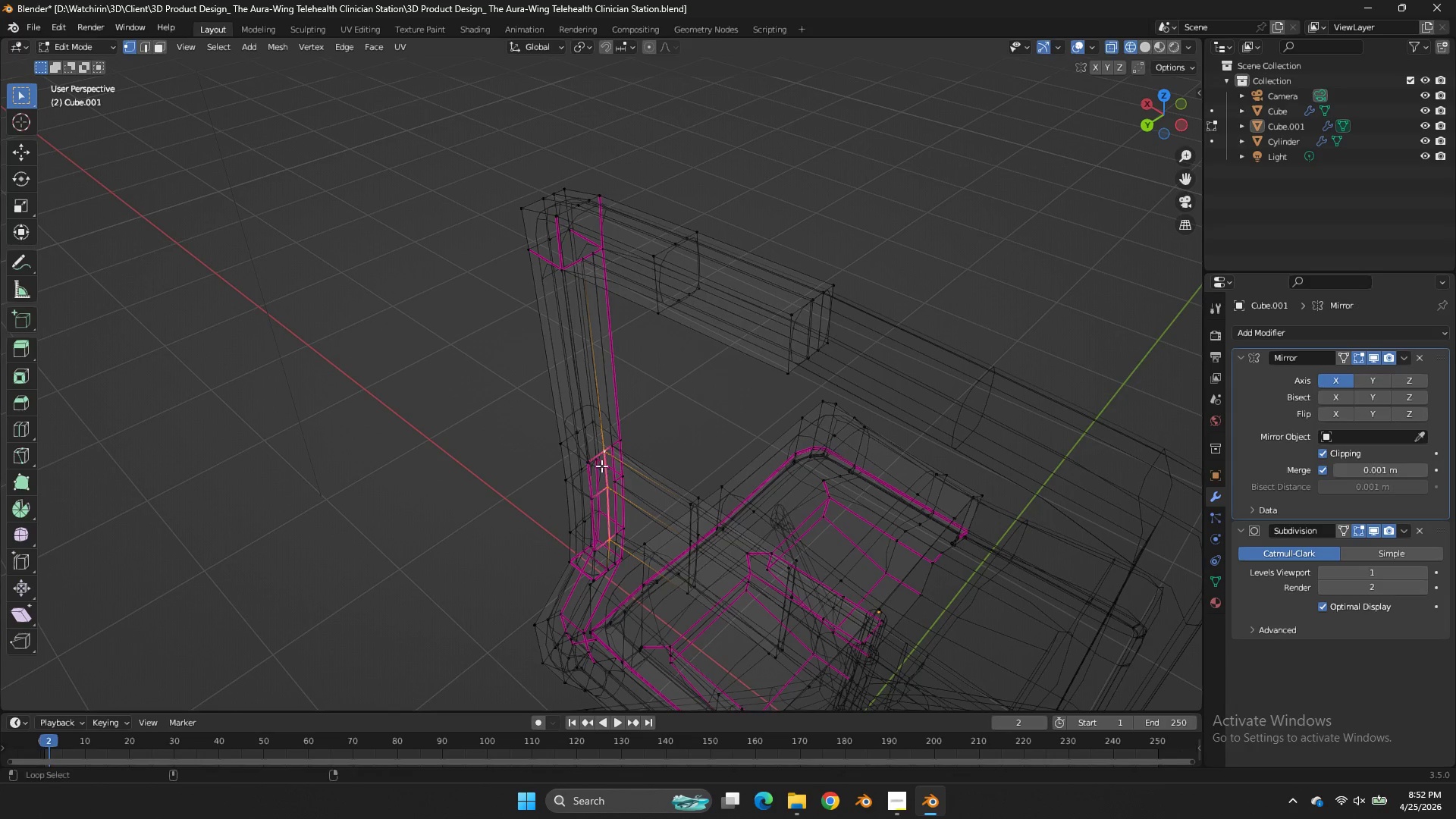 
hold_key(key=ShiftLeft, duration=3.47)
hold_key(key=AltLeft, duration=3.42)
left_click([617, 468])
 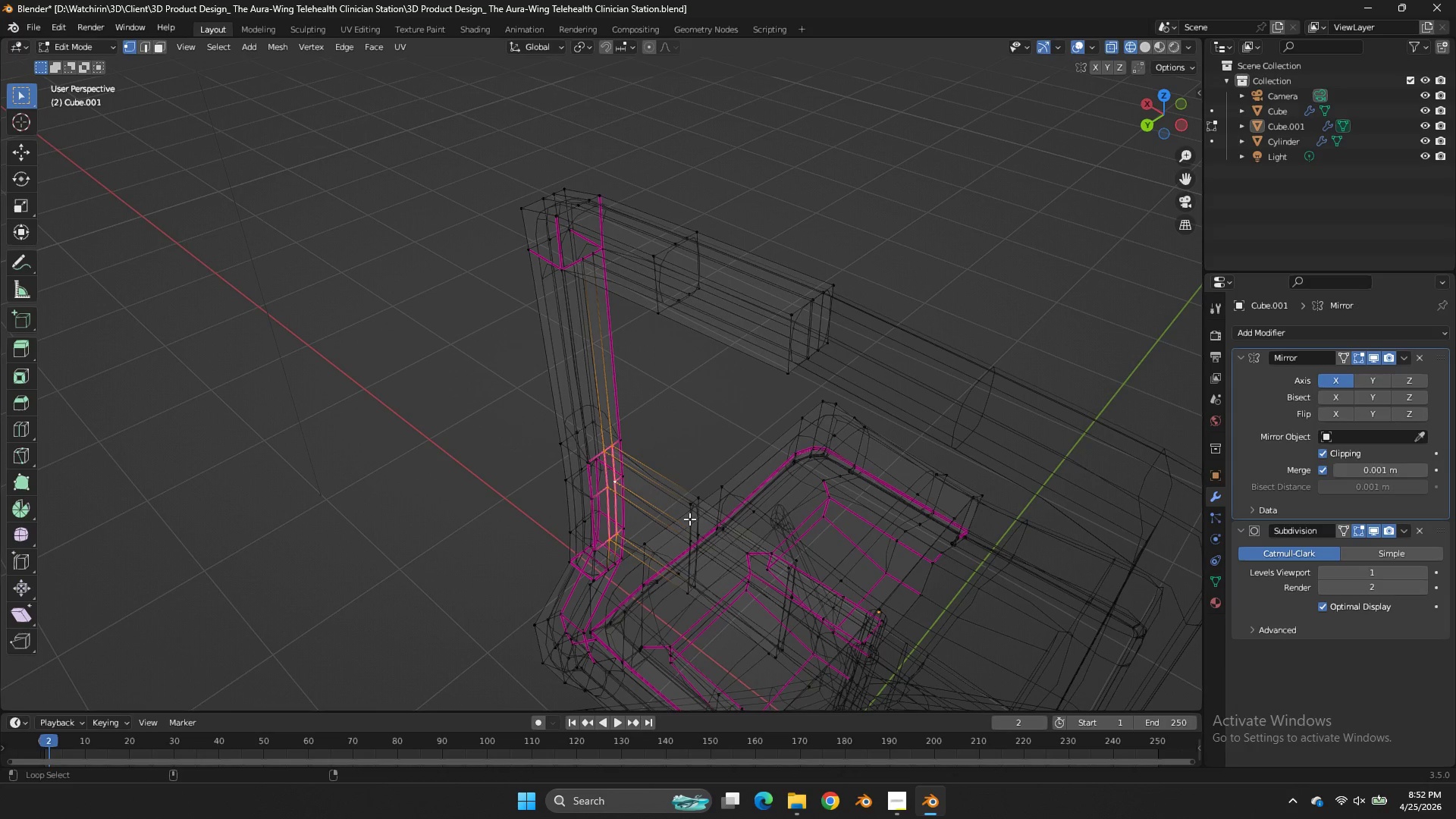 
left_click([689, 520])
 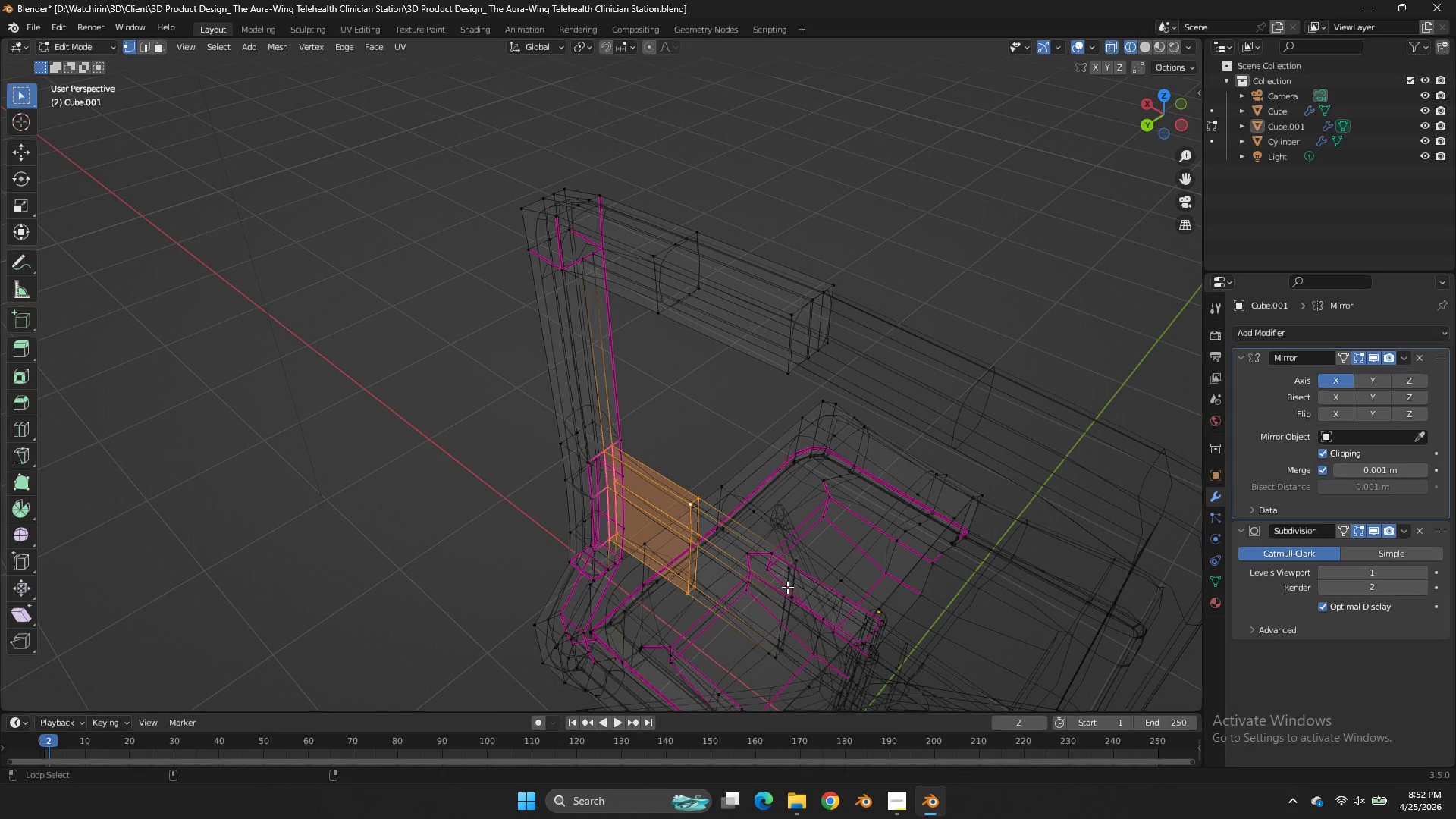 
left_click([787, 587])
 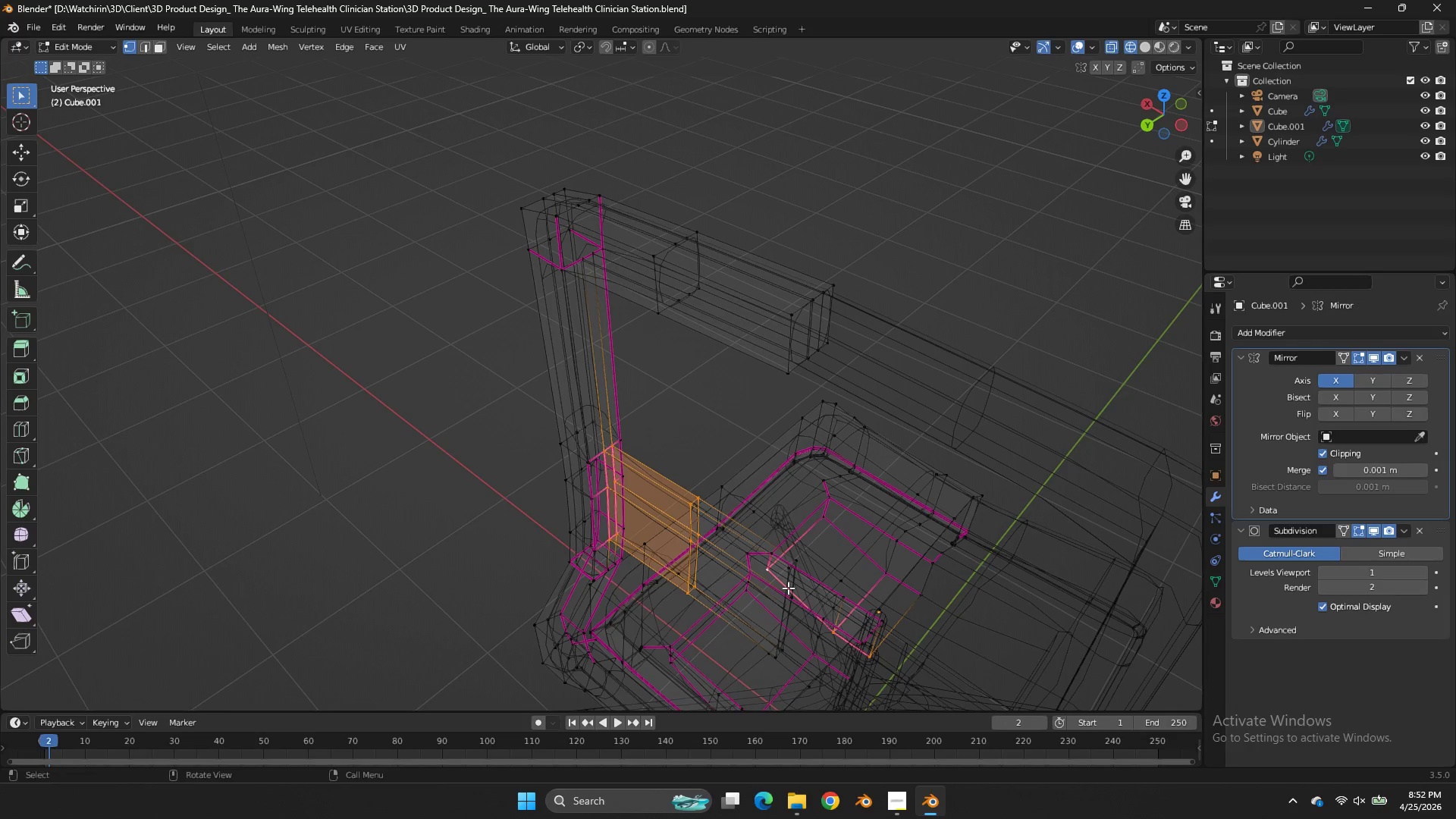 
key(Control+ControlLeft)
 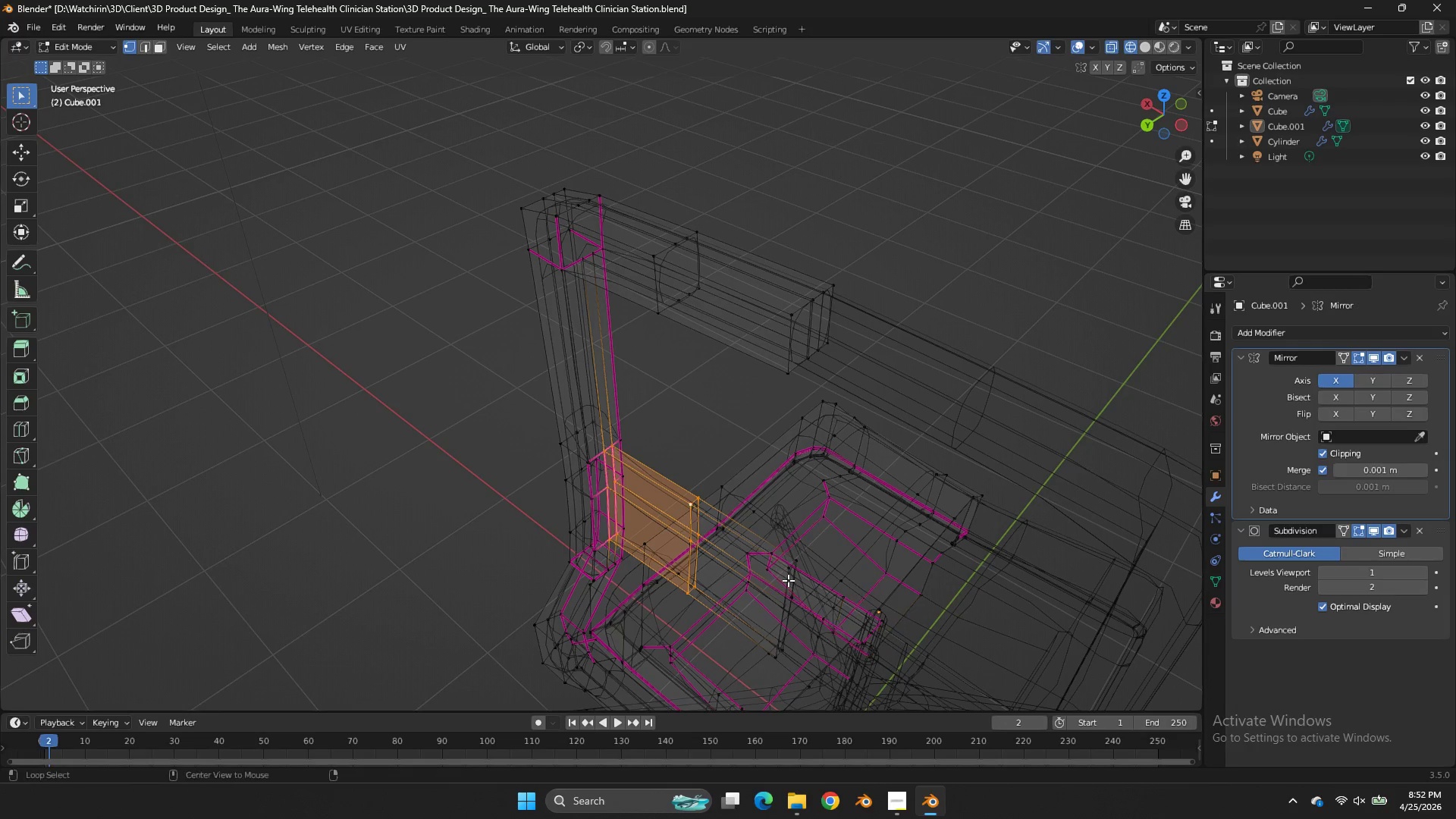 
key(Control+Z)
 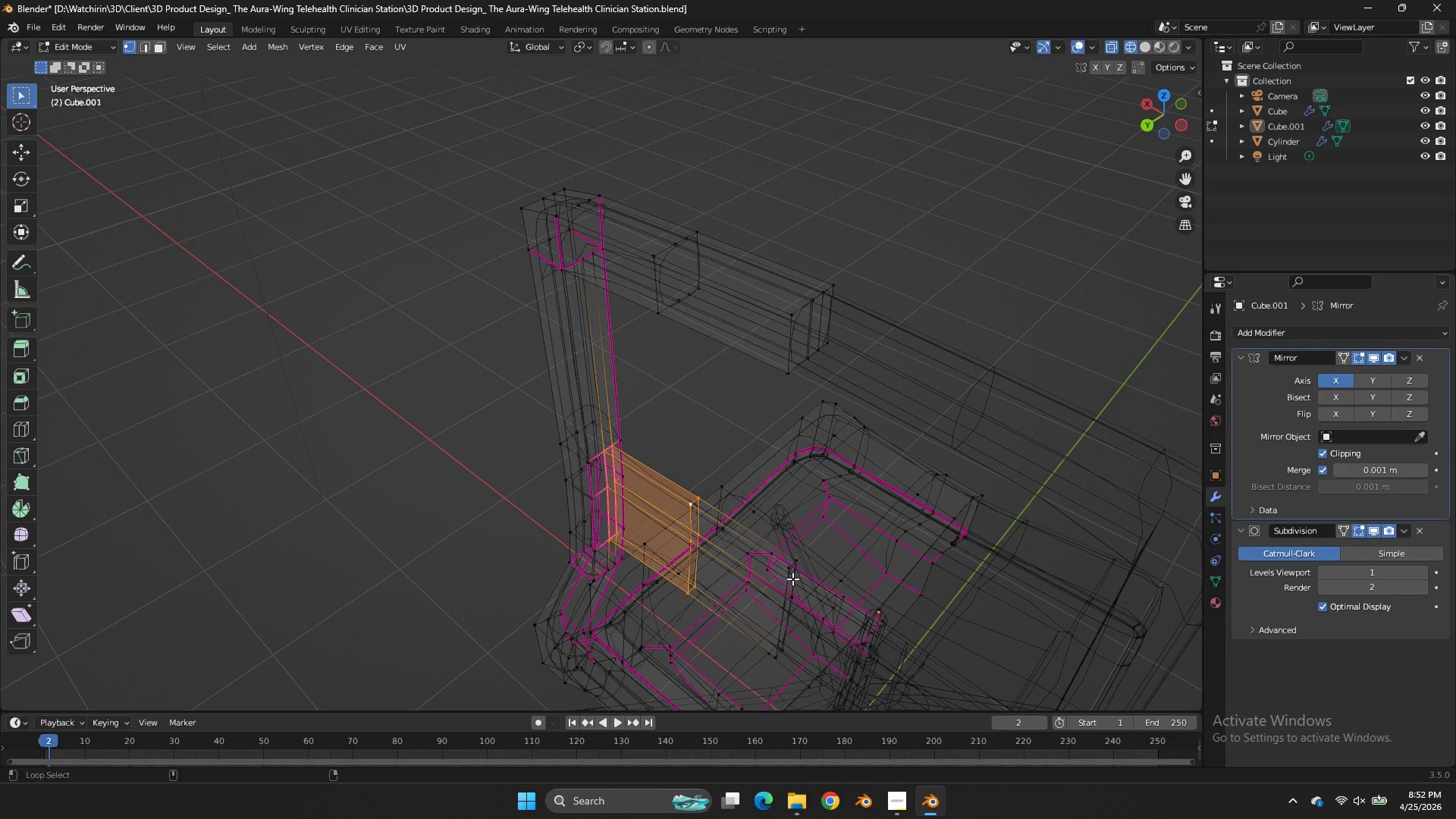 
hold_key(key=AltLeft, duration=0.8)
hold_key(key=ShiftLeft, duration=0.64)
left_click([795, 577])
 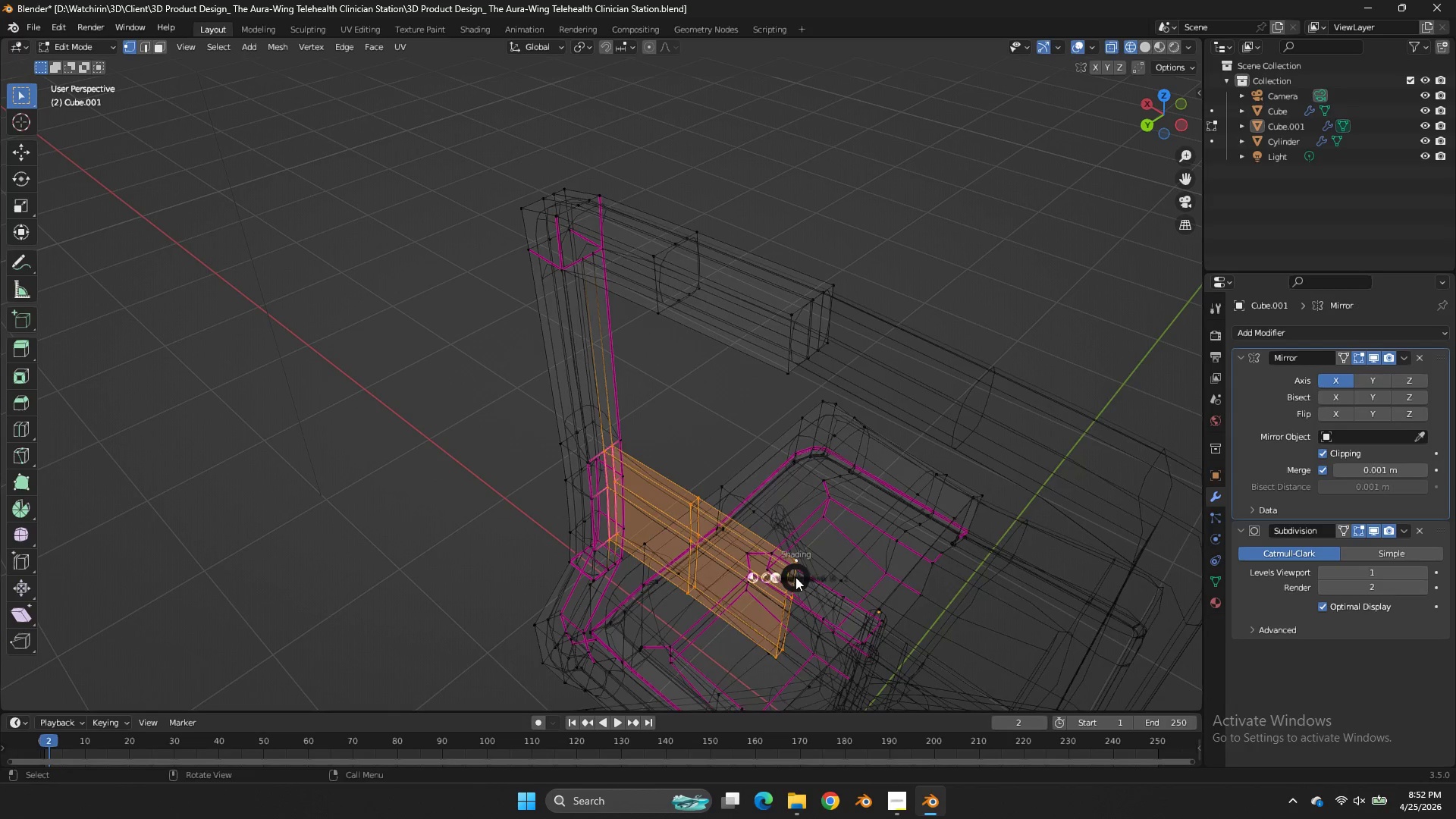 
key(Z)
 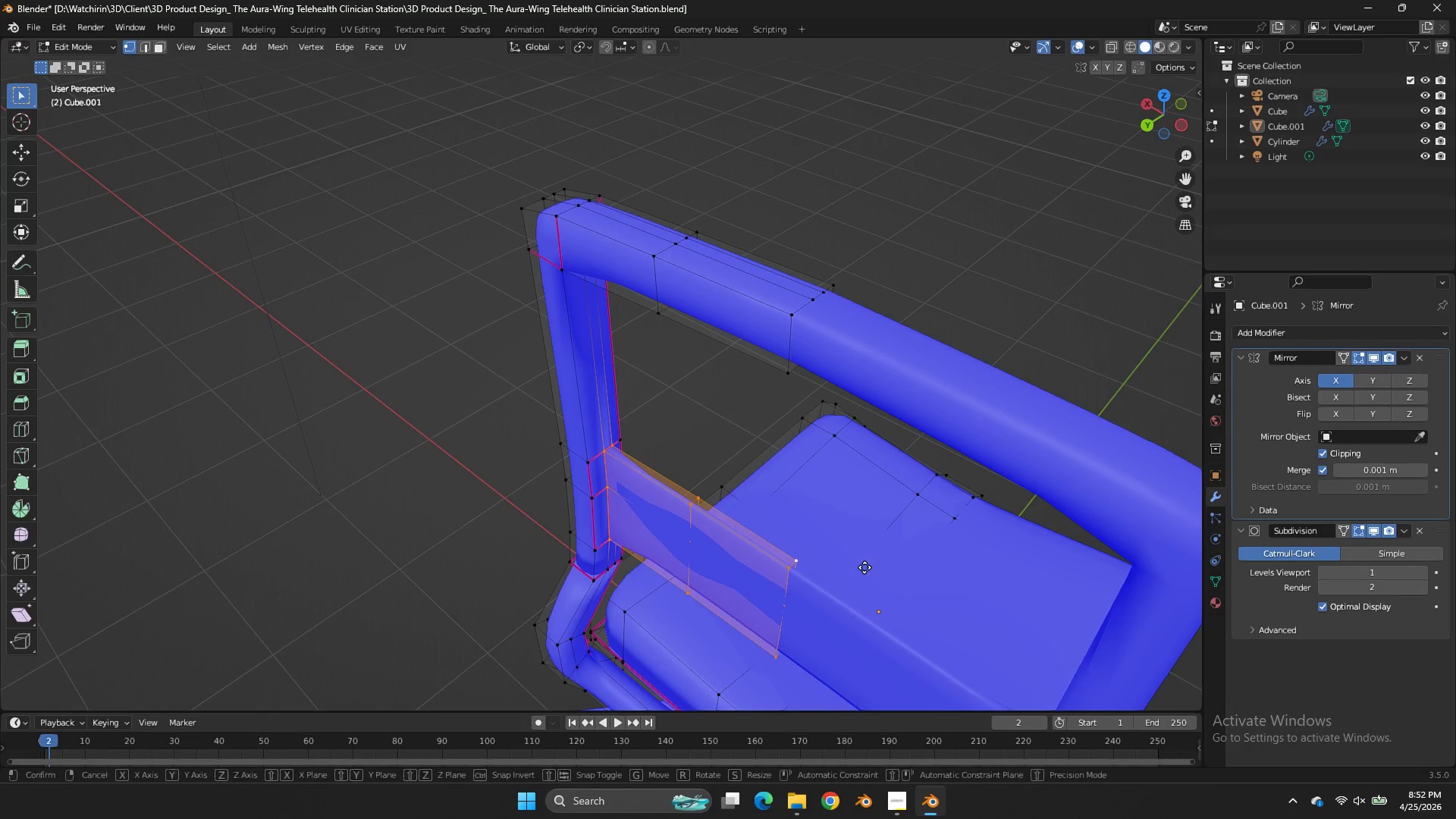 
type(gy)
 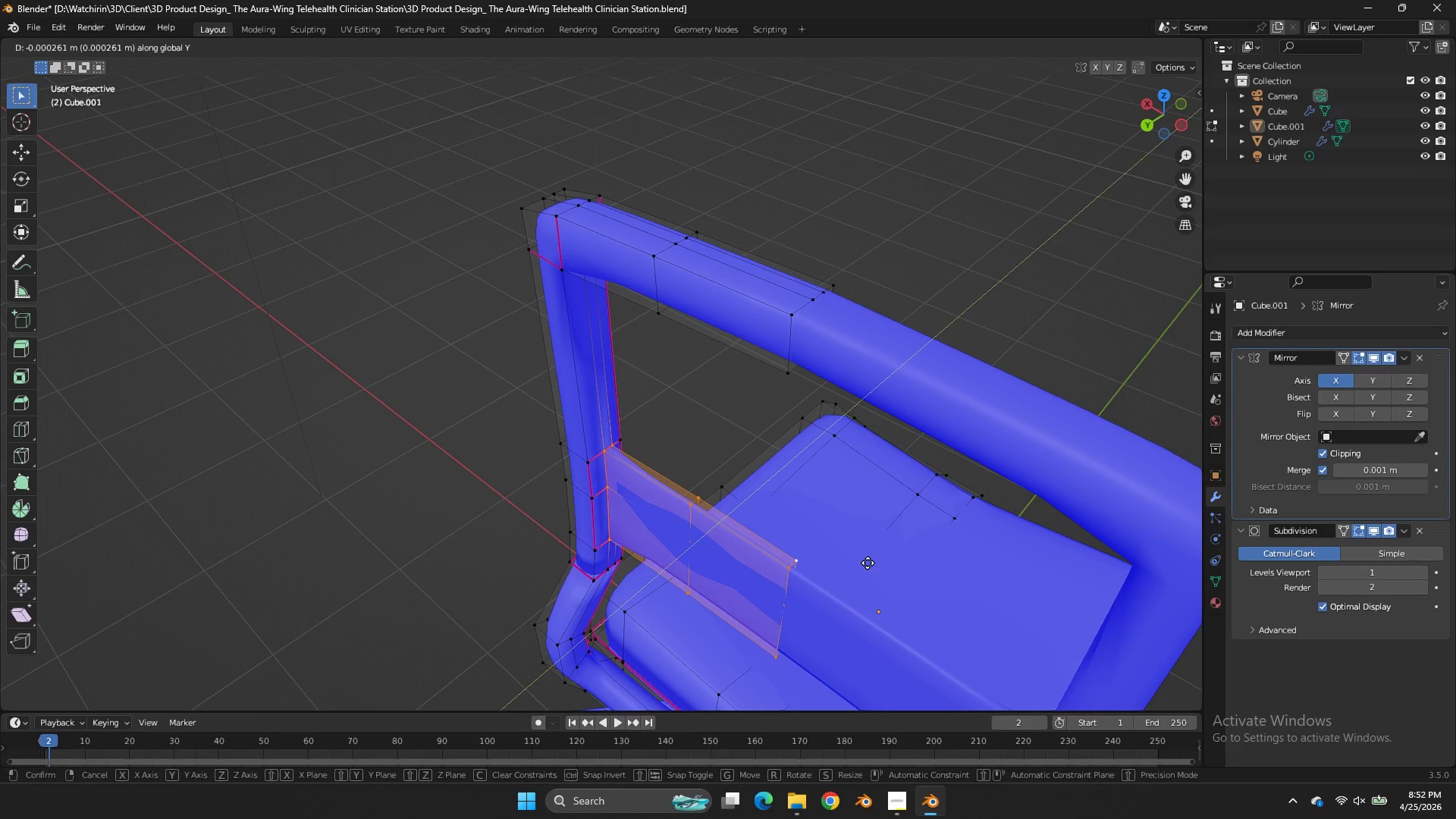 
hold_key(key=ShiftLeft, duration=1.3)
left_click([904, 527])
 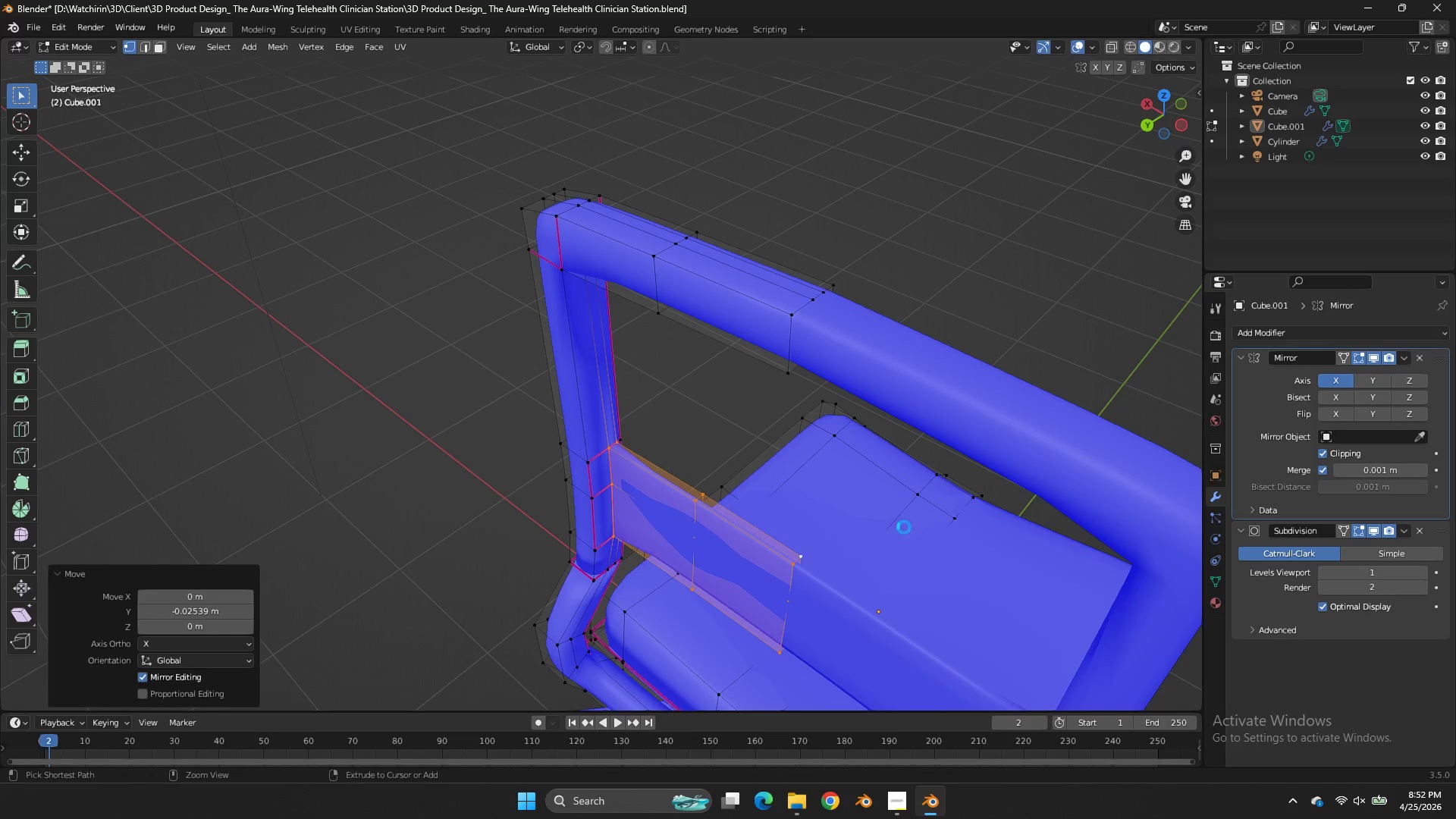 
key(Control+ControlLeft)
 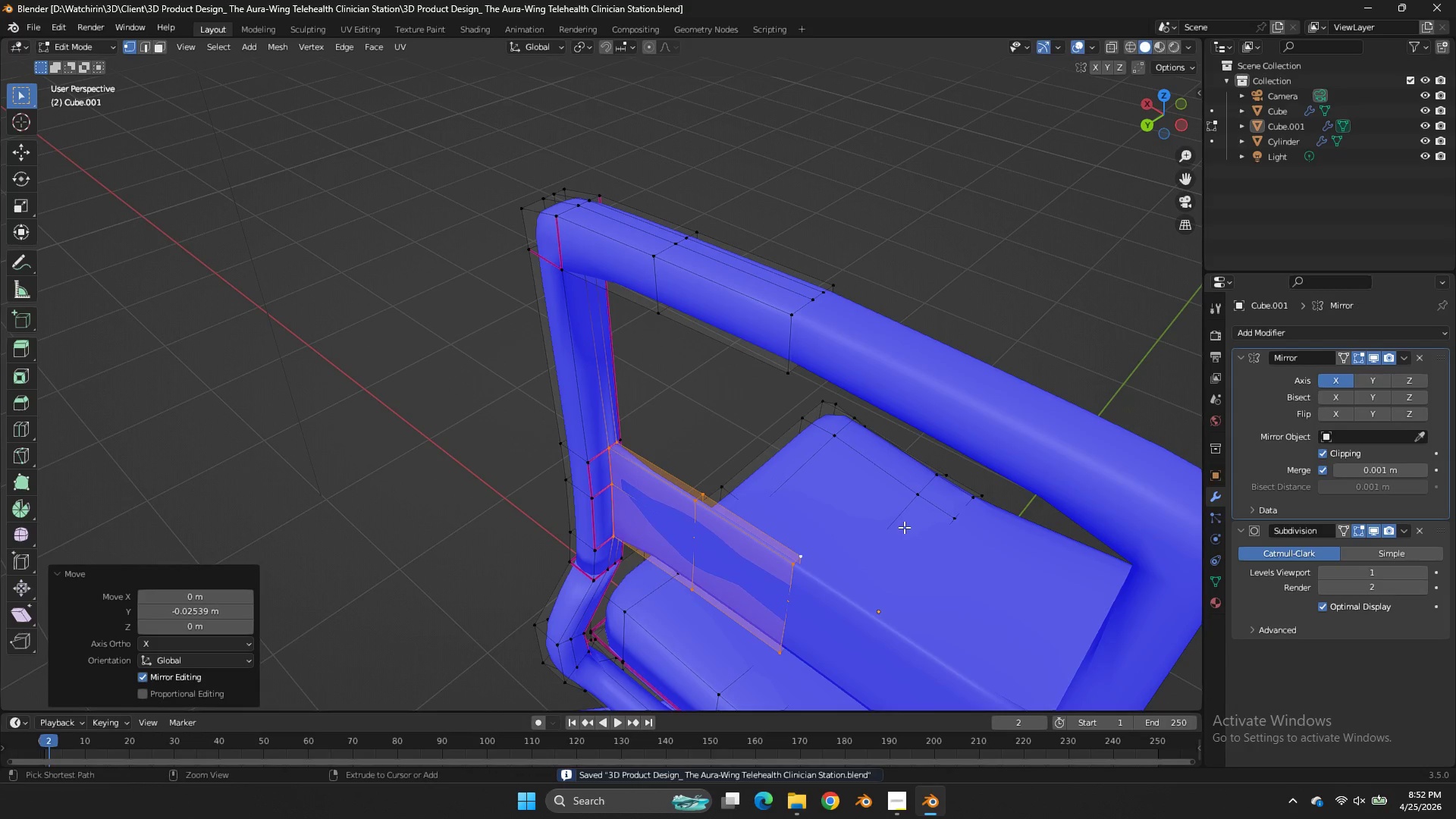 
key(Control+S)
 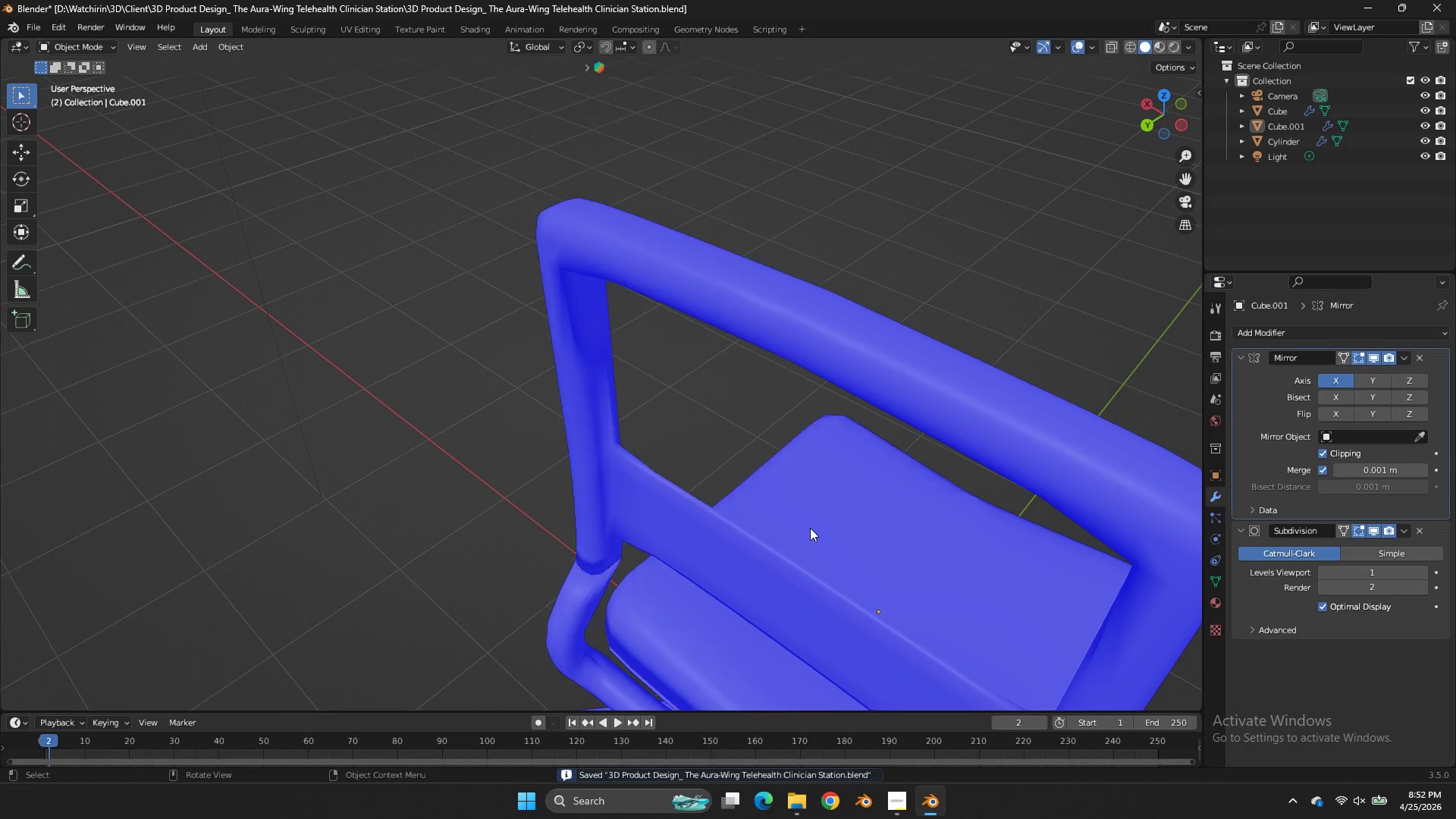 
key(Tab)
 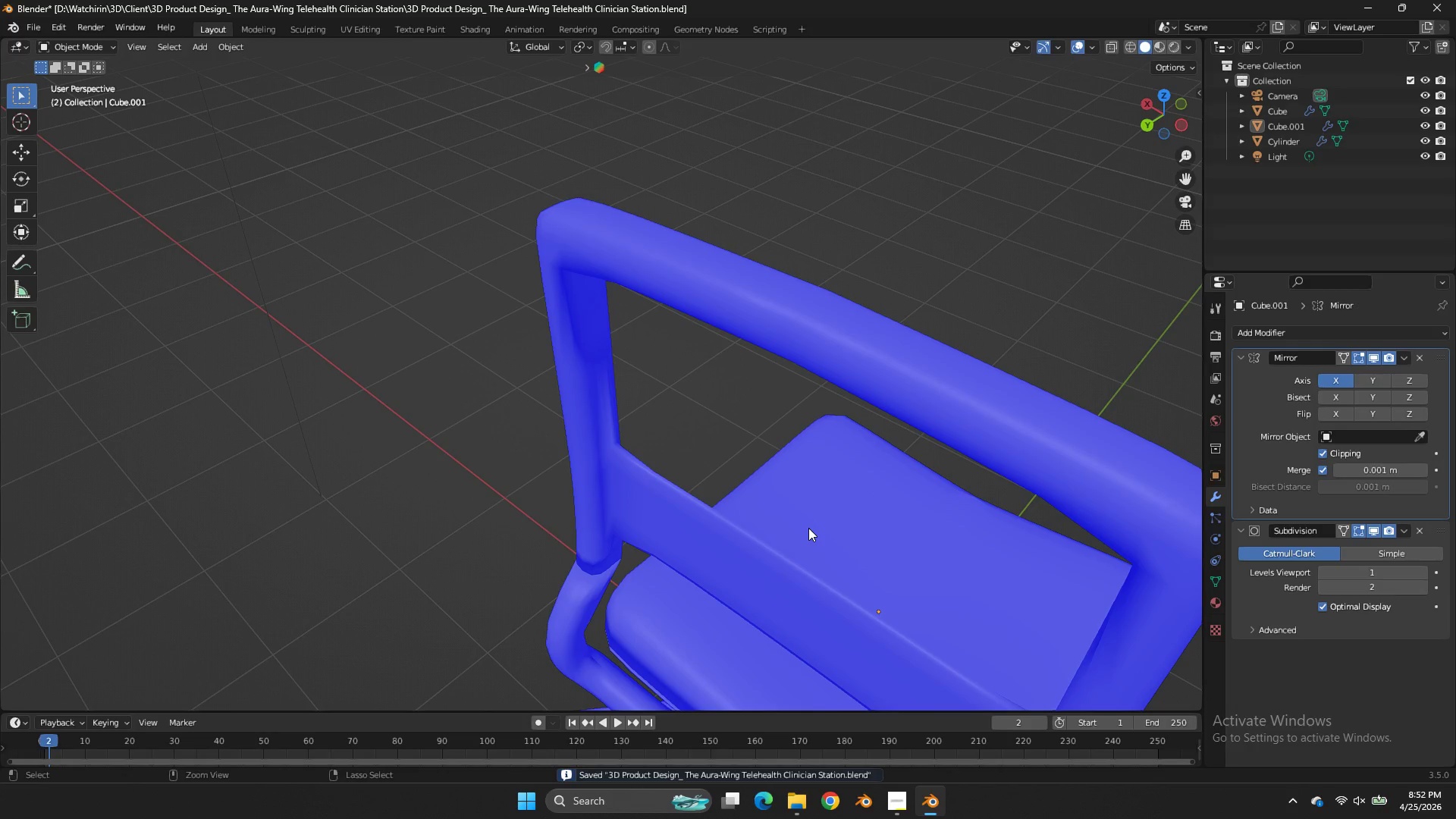 
key(Control+ControlLeft)
 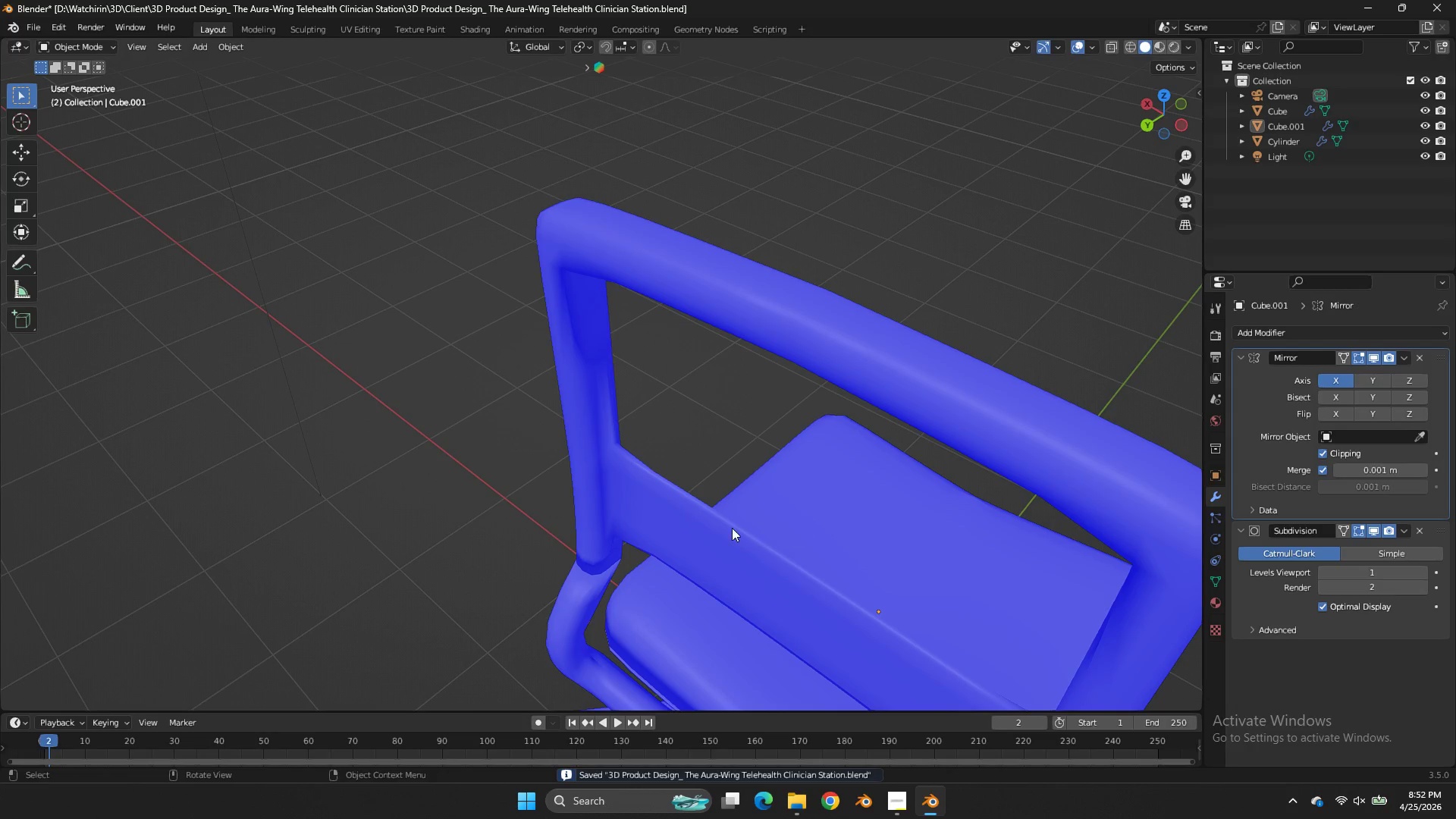 
key(Tab)
 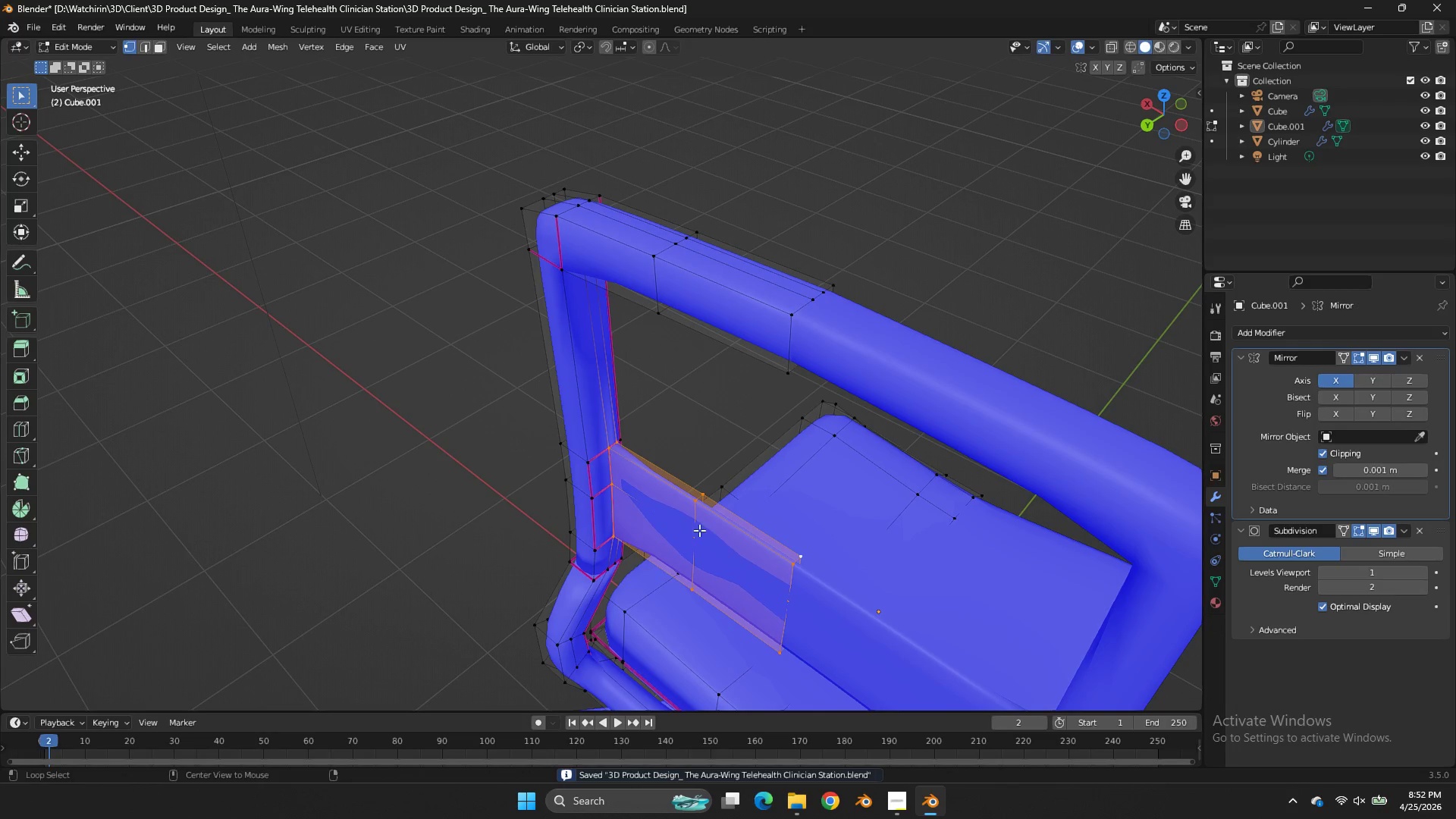 
hold_key(key=AltLeft, duration=1.25)
left_click([699, 530])
 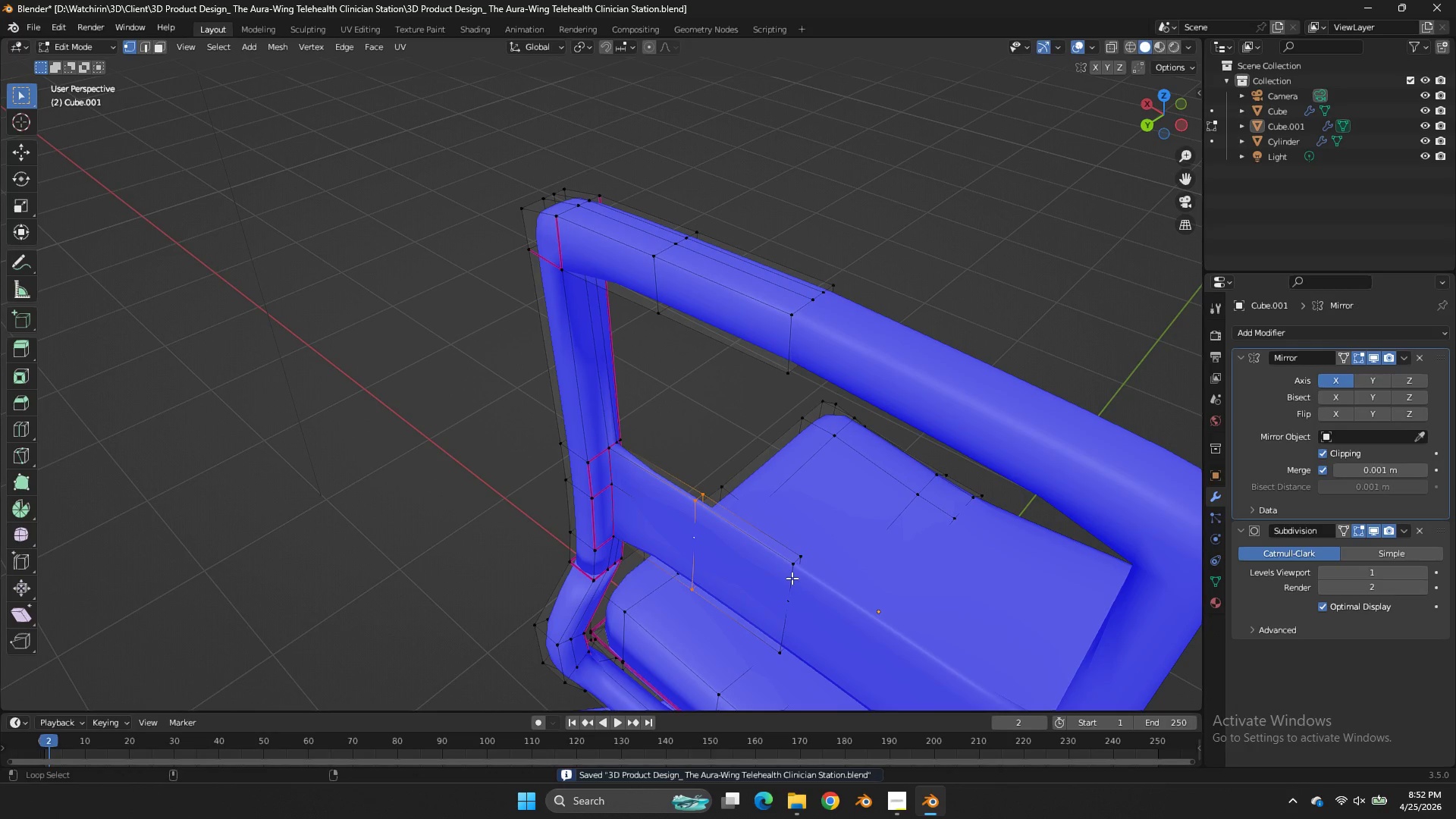 
hold_key(key=ShiftLeft, duration=0.53)
left_click([792, 578])
 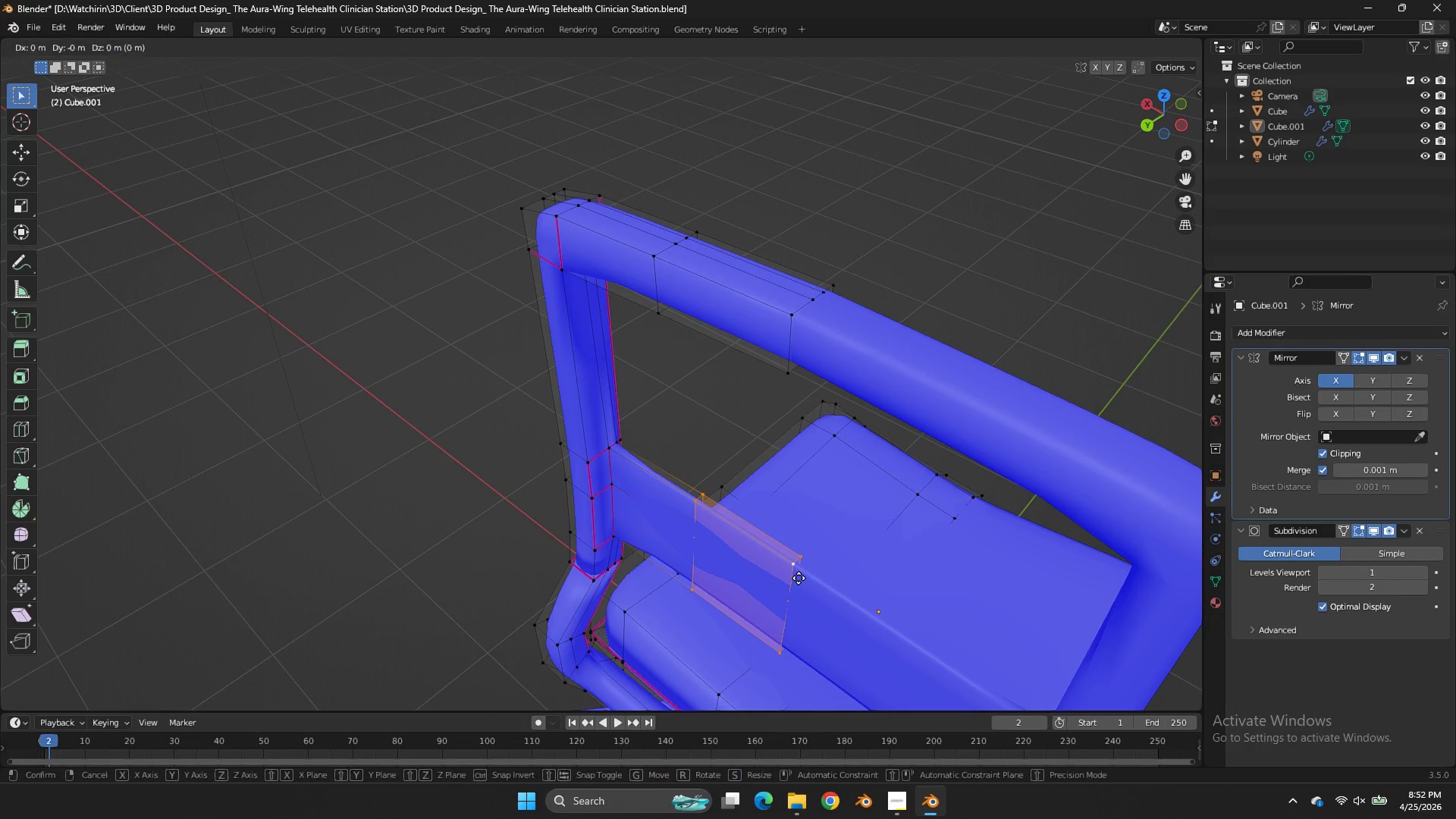 
type(gy)
 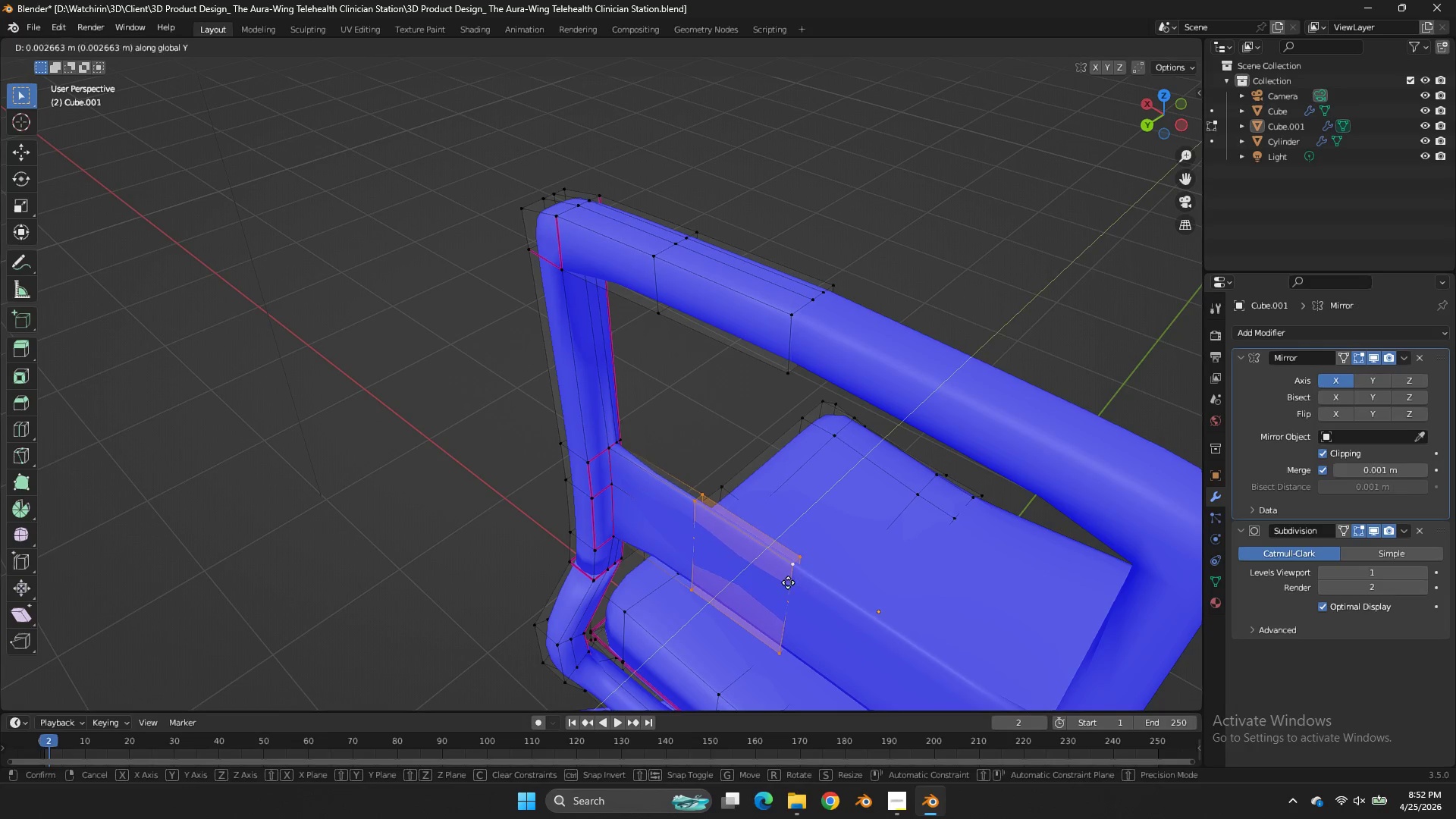 
hold_key(key=ShiftLeft, duration=0.73)
left_click([745, 601])
 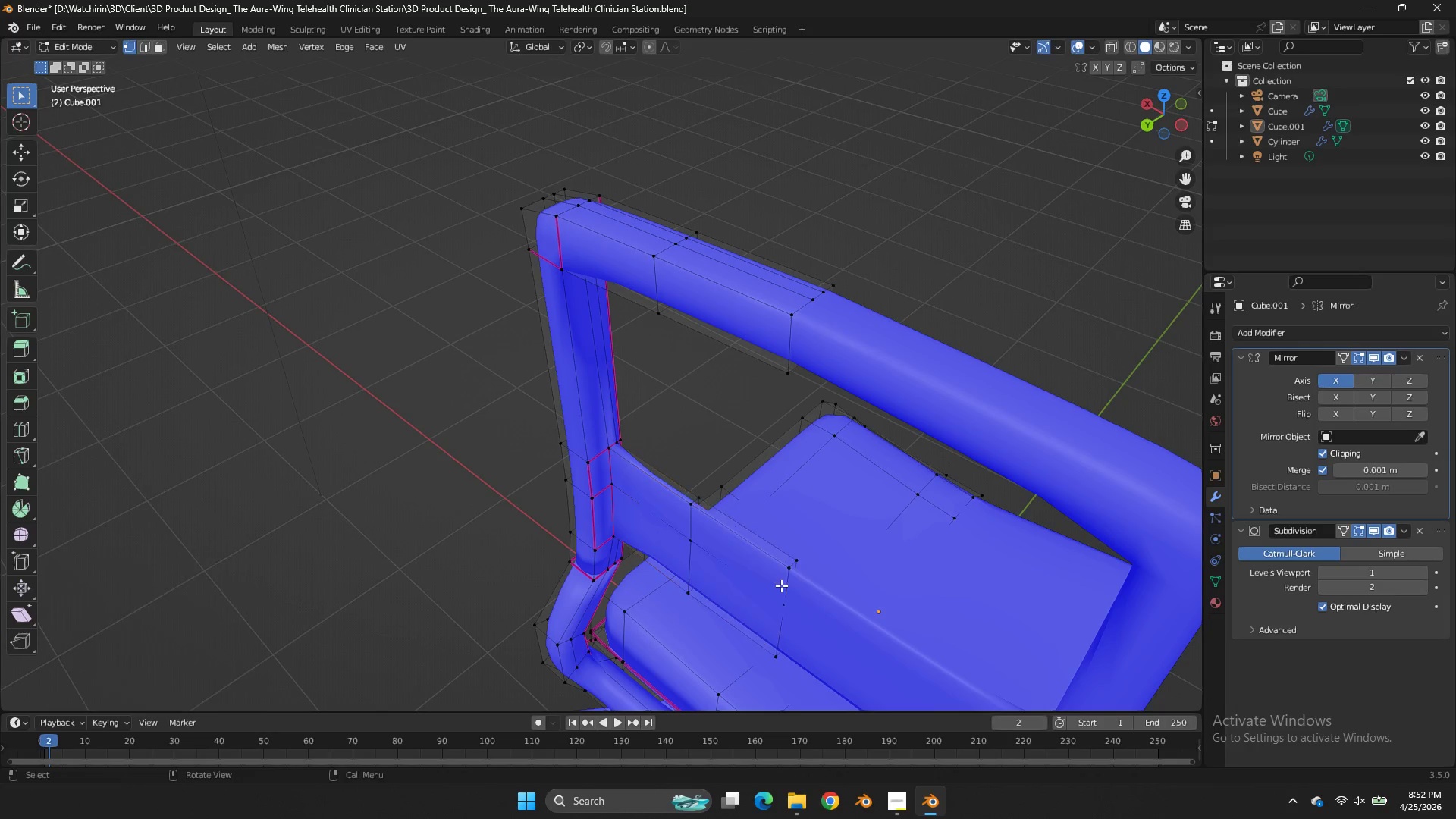 
double_click([781, 585])
 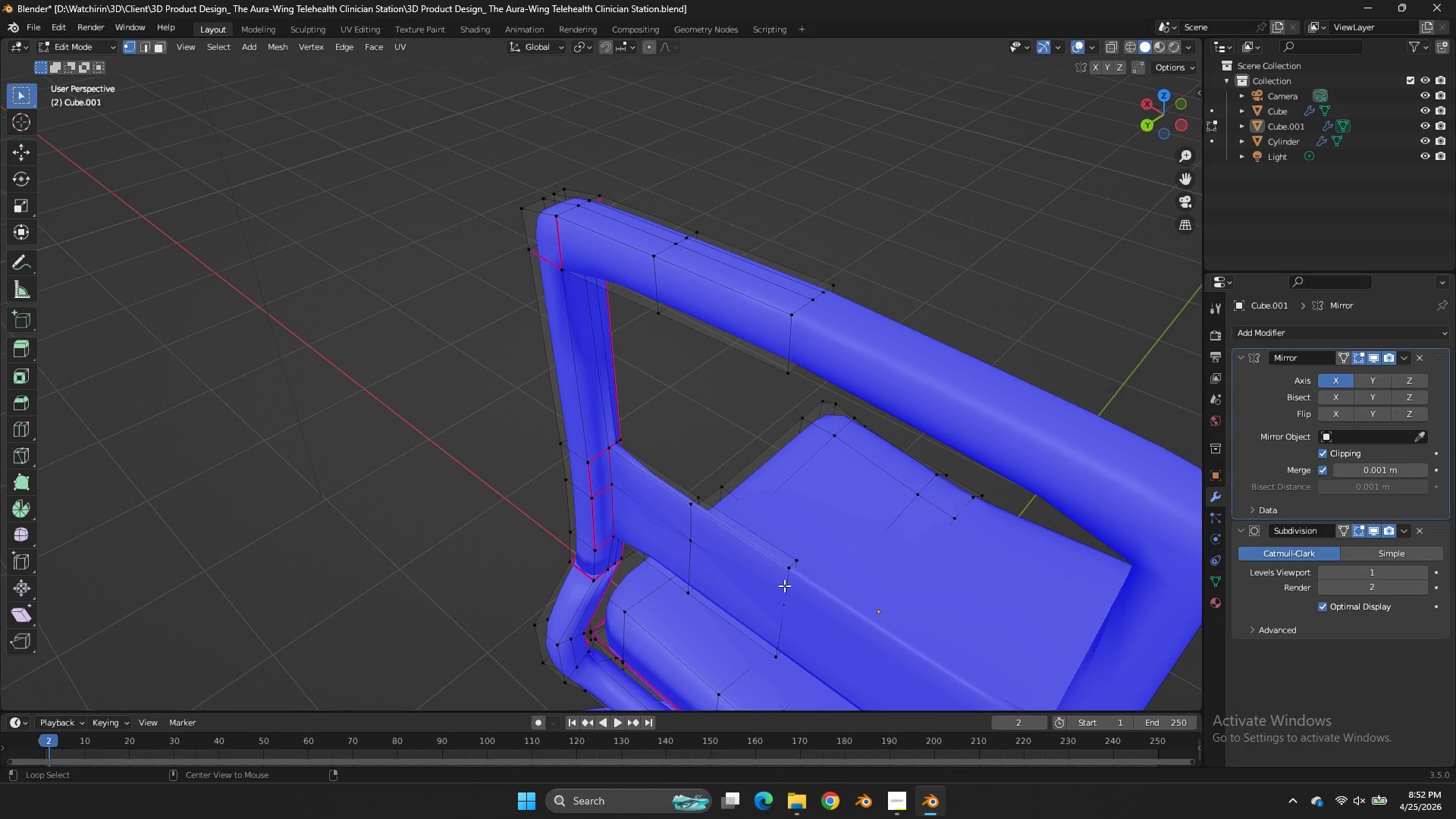 
hold_key(key=AltLeft, duration=0.41)
left_click([786, 585])
 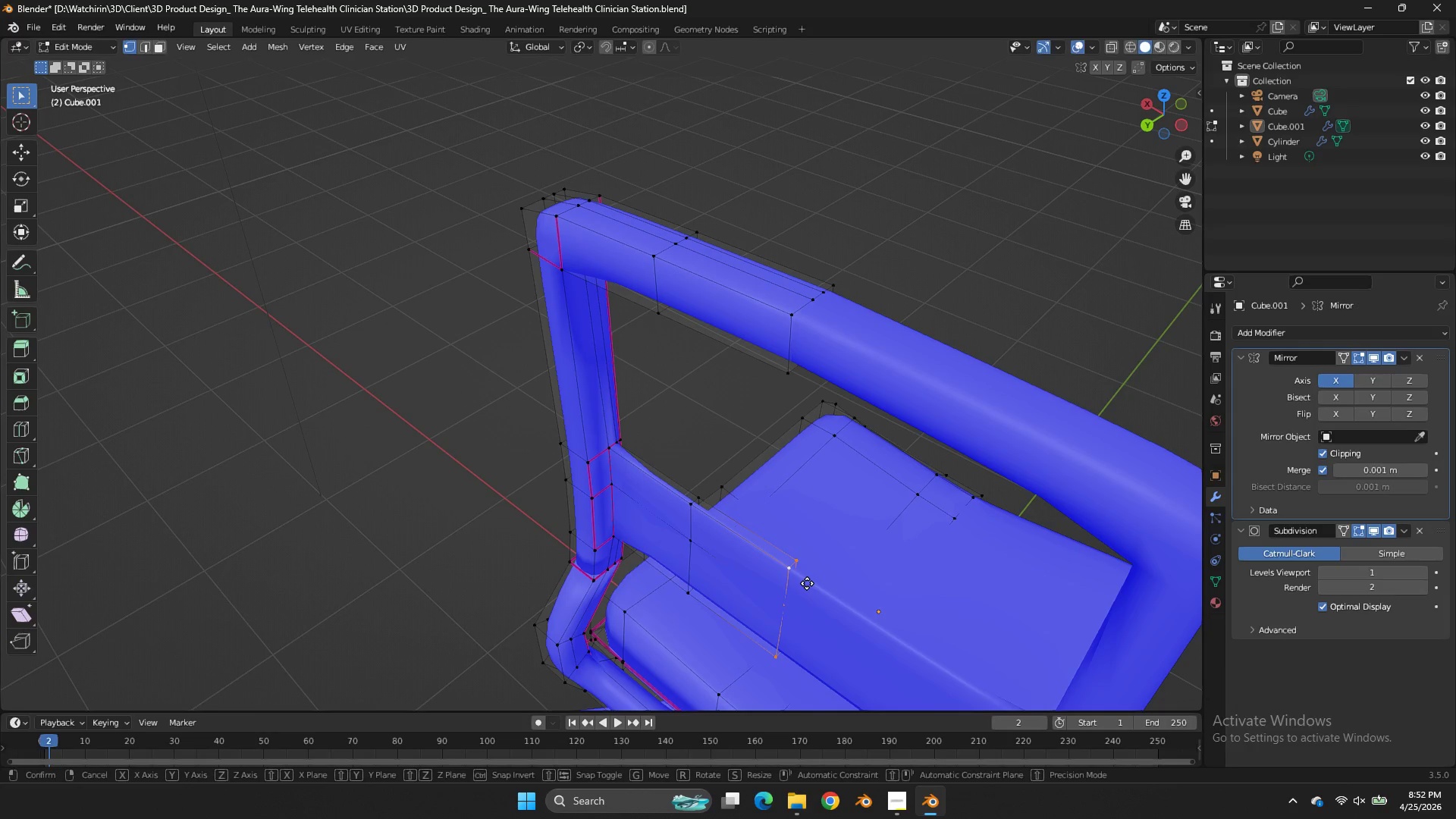 
type(gy)
 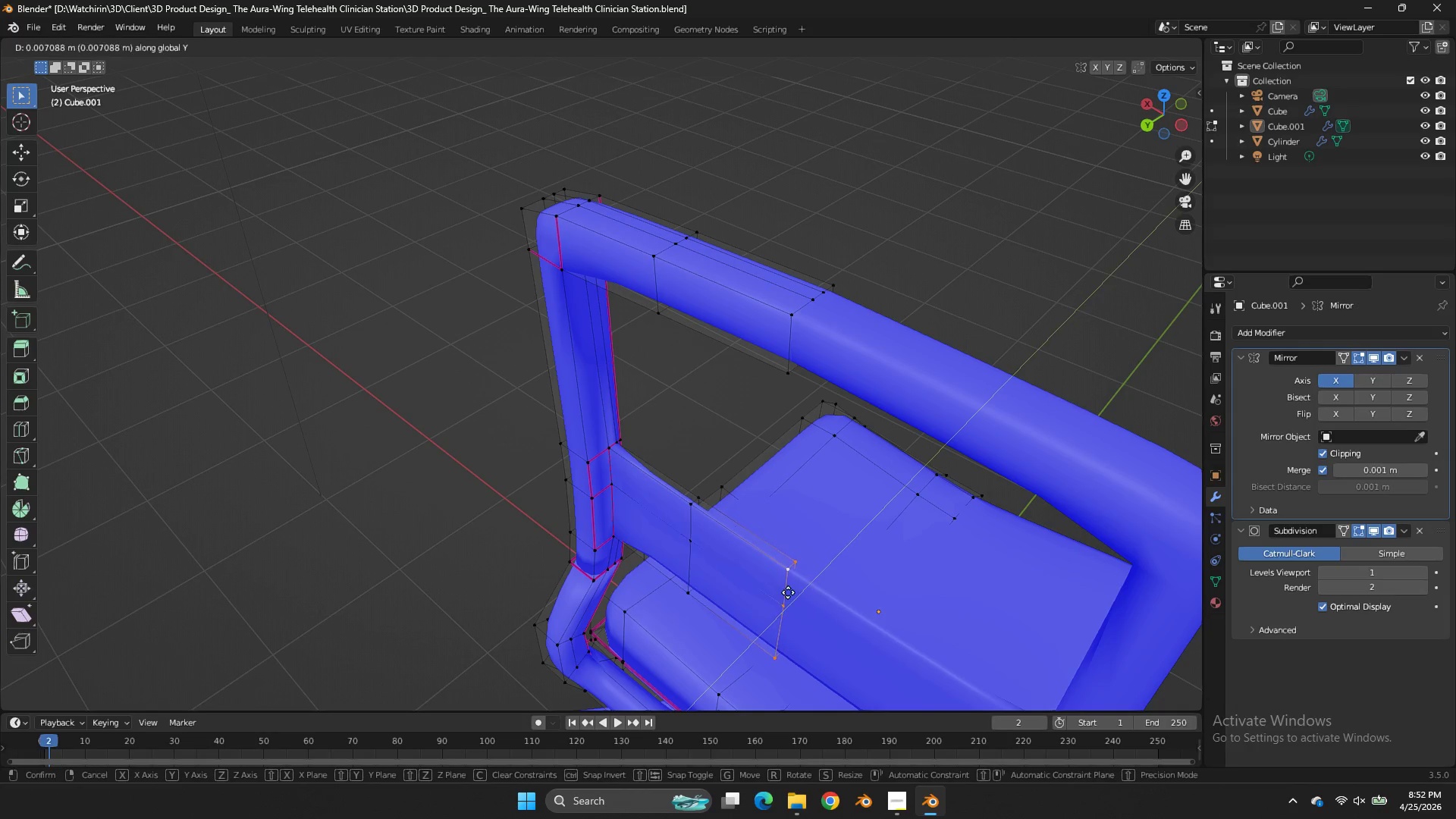 
hold_key(key=ShiftLeft, duration=0.61)
left_click([780, 595])
 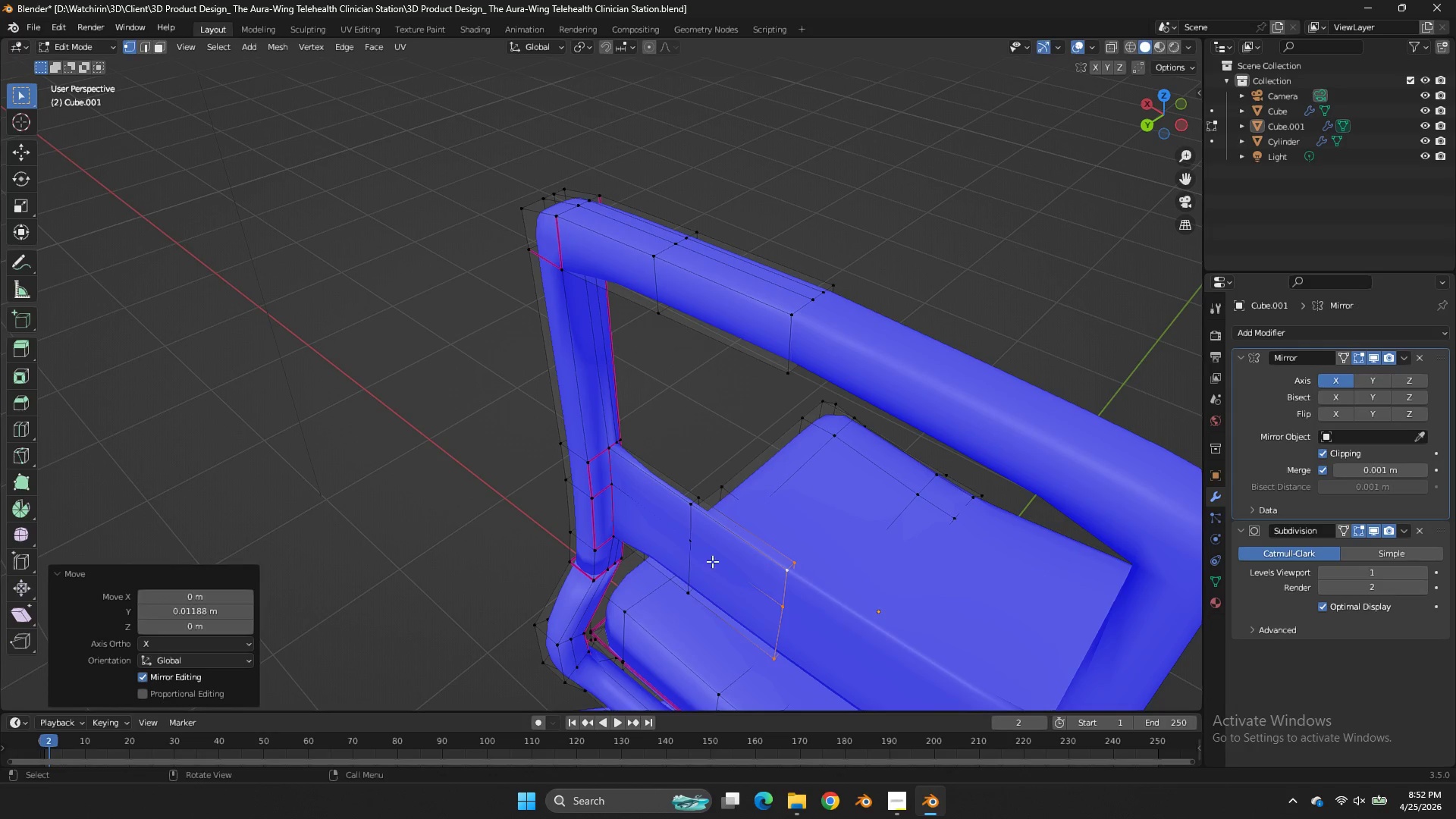 
hold_key(key=ControlLeft, duration=0.45)
 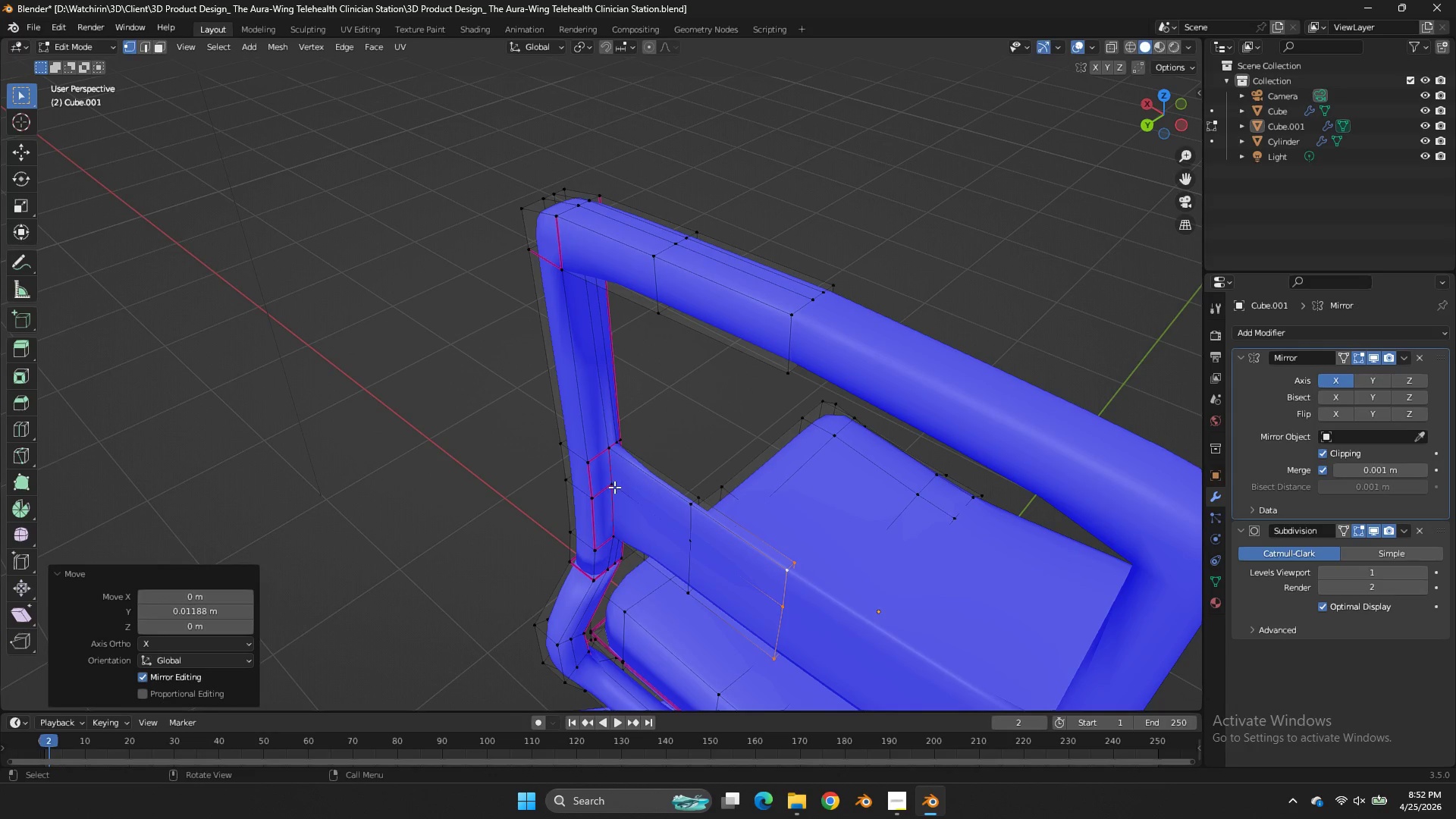 
key(Control+ControlLeft)
 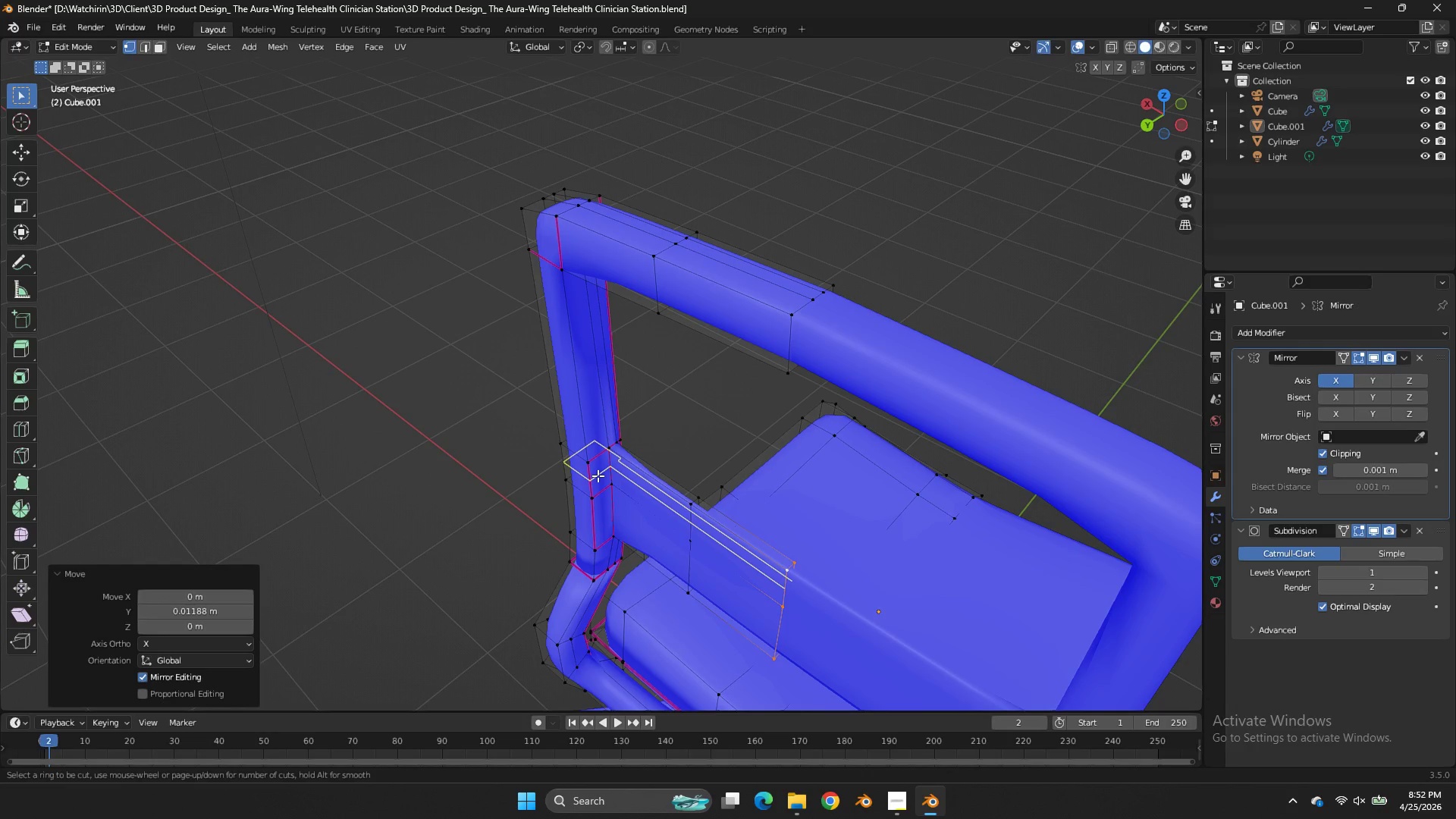 
key(Control+R)
 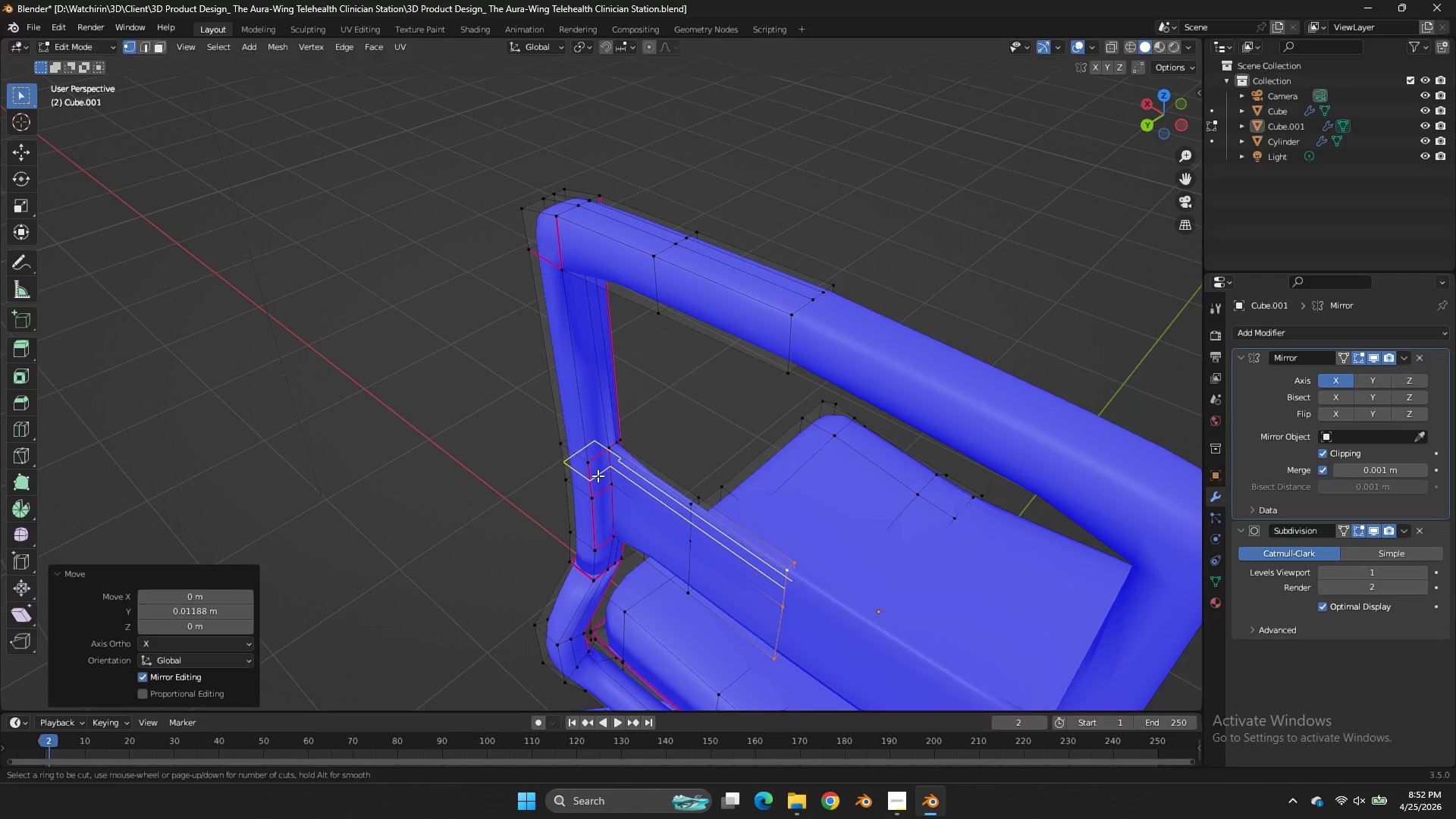 
left_click([598, 475])
 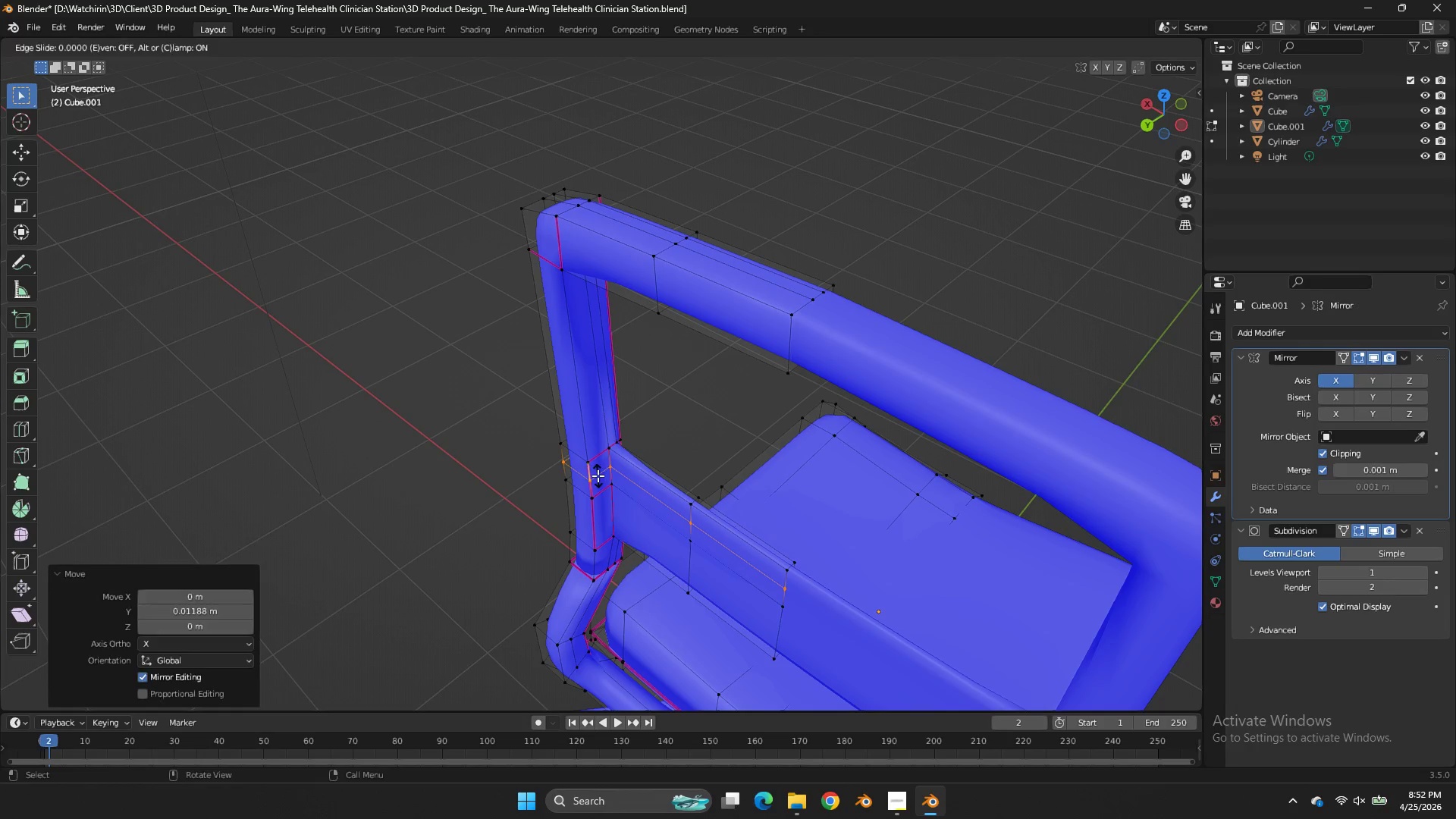 
right_click([598, 475])
 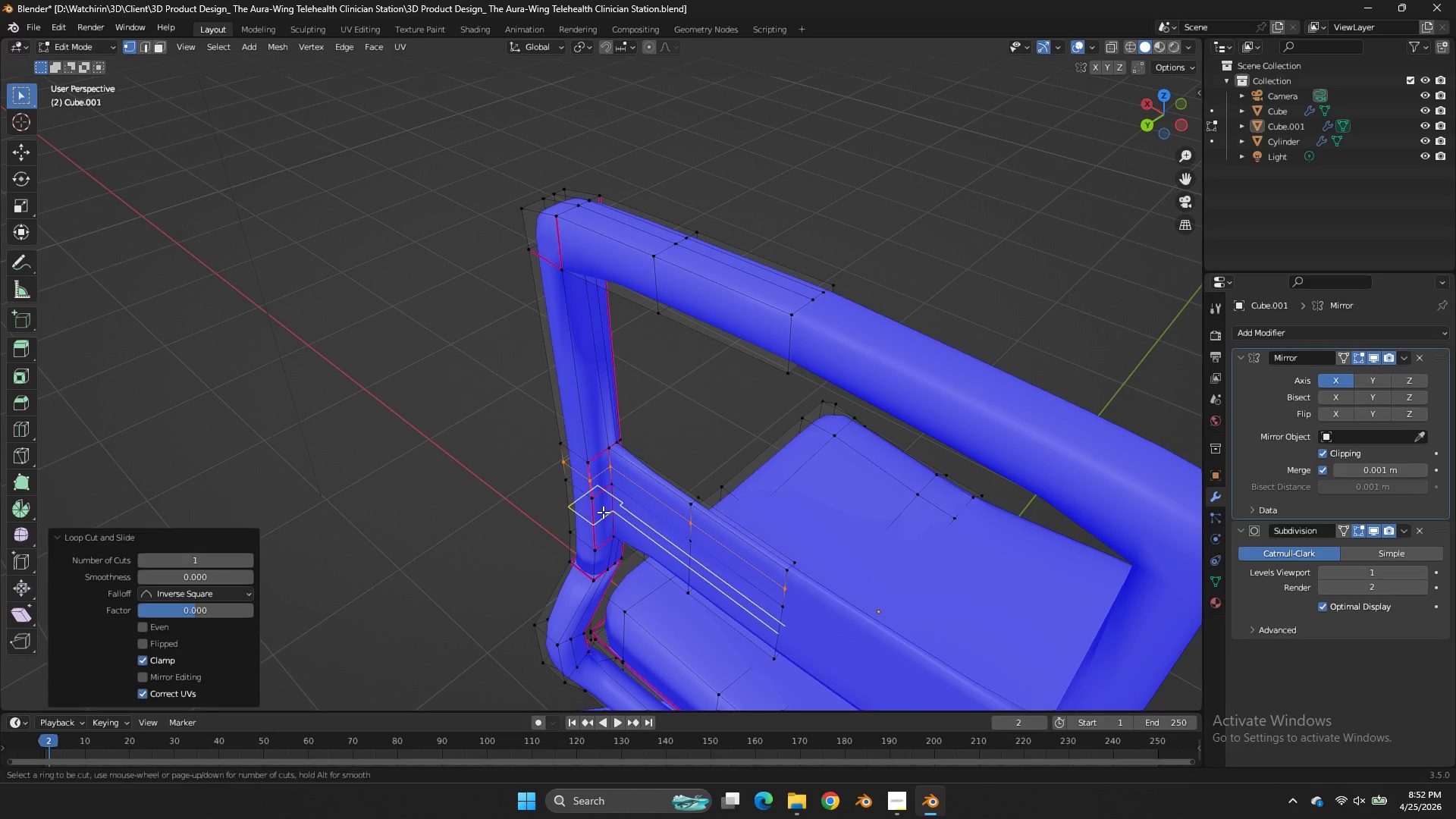 
key(Control+ControlLeft)
 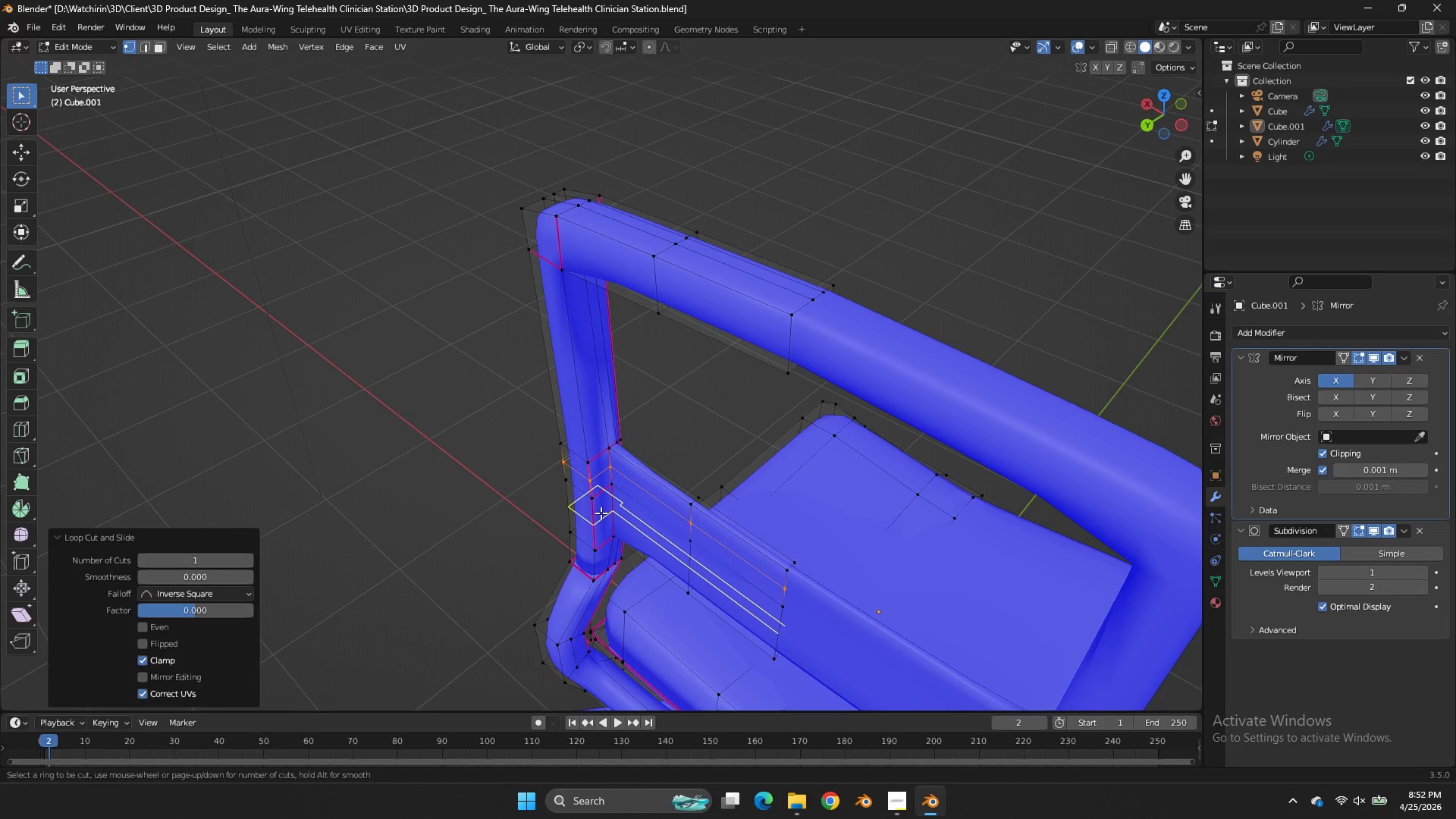 
scroll: coordinate [598, 475], scroll_direction: up, amount: 1.0
 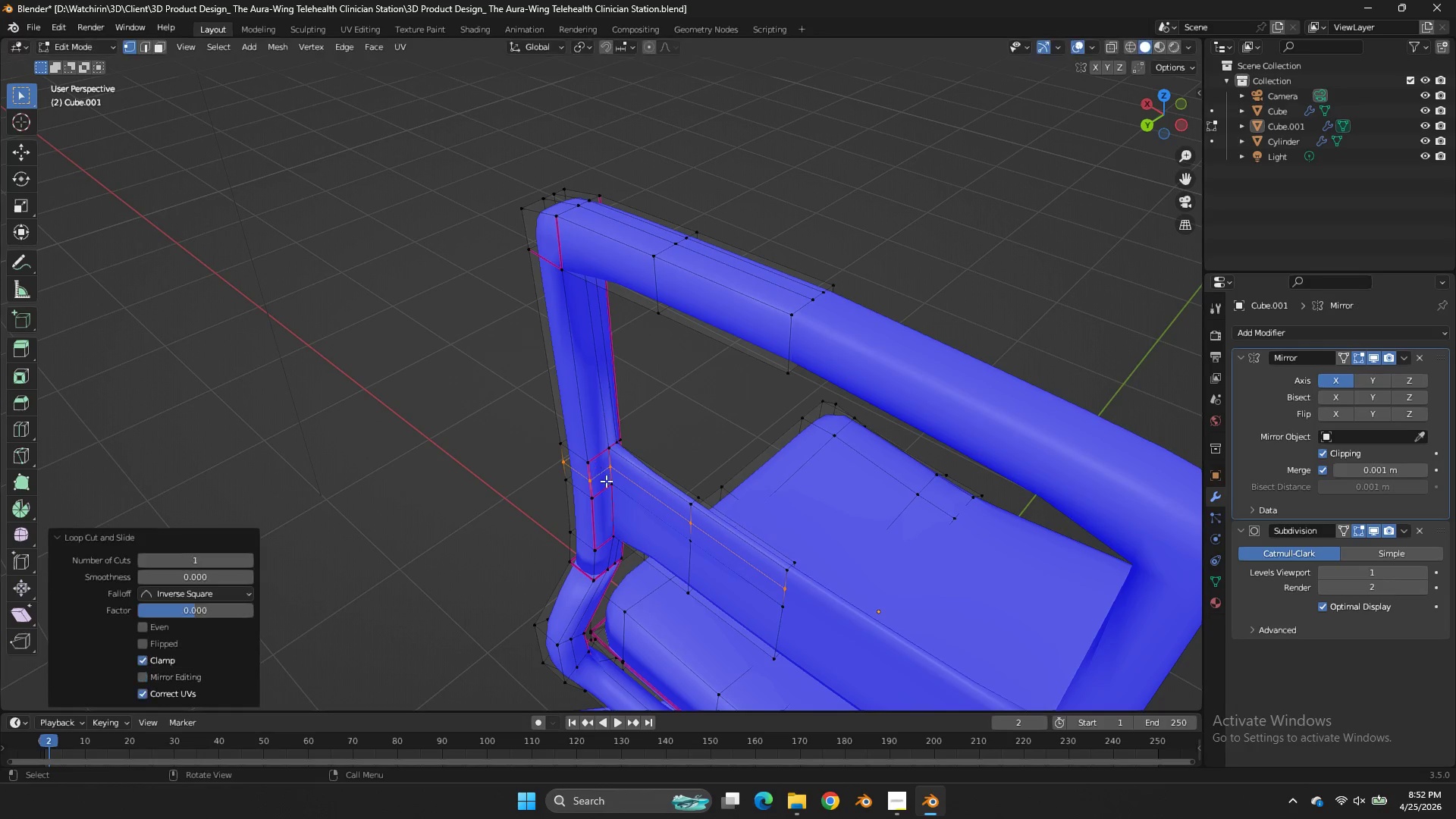 
key(Control+R)
 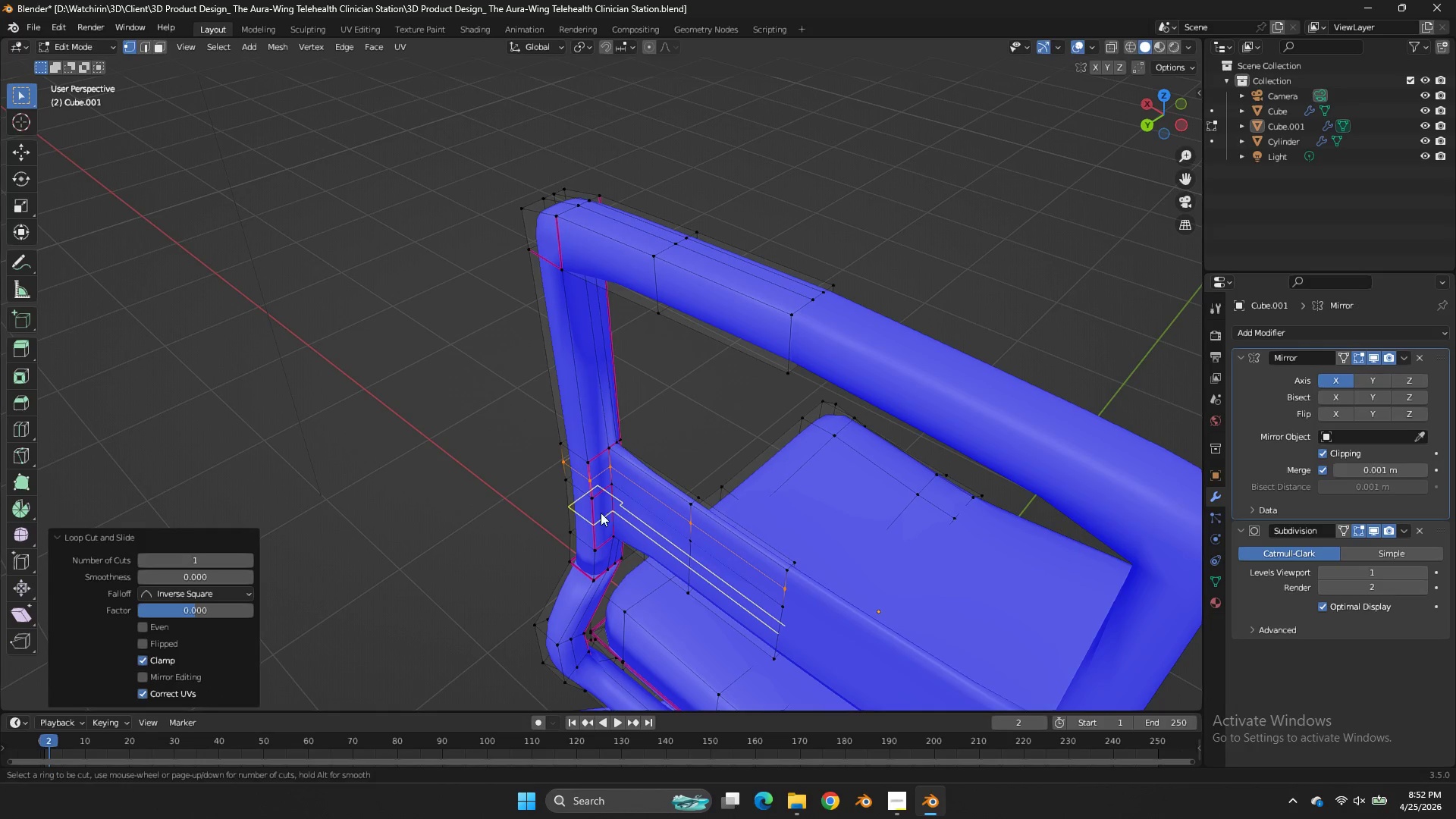 
left_click([601, 513])
 